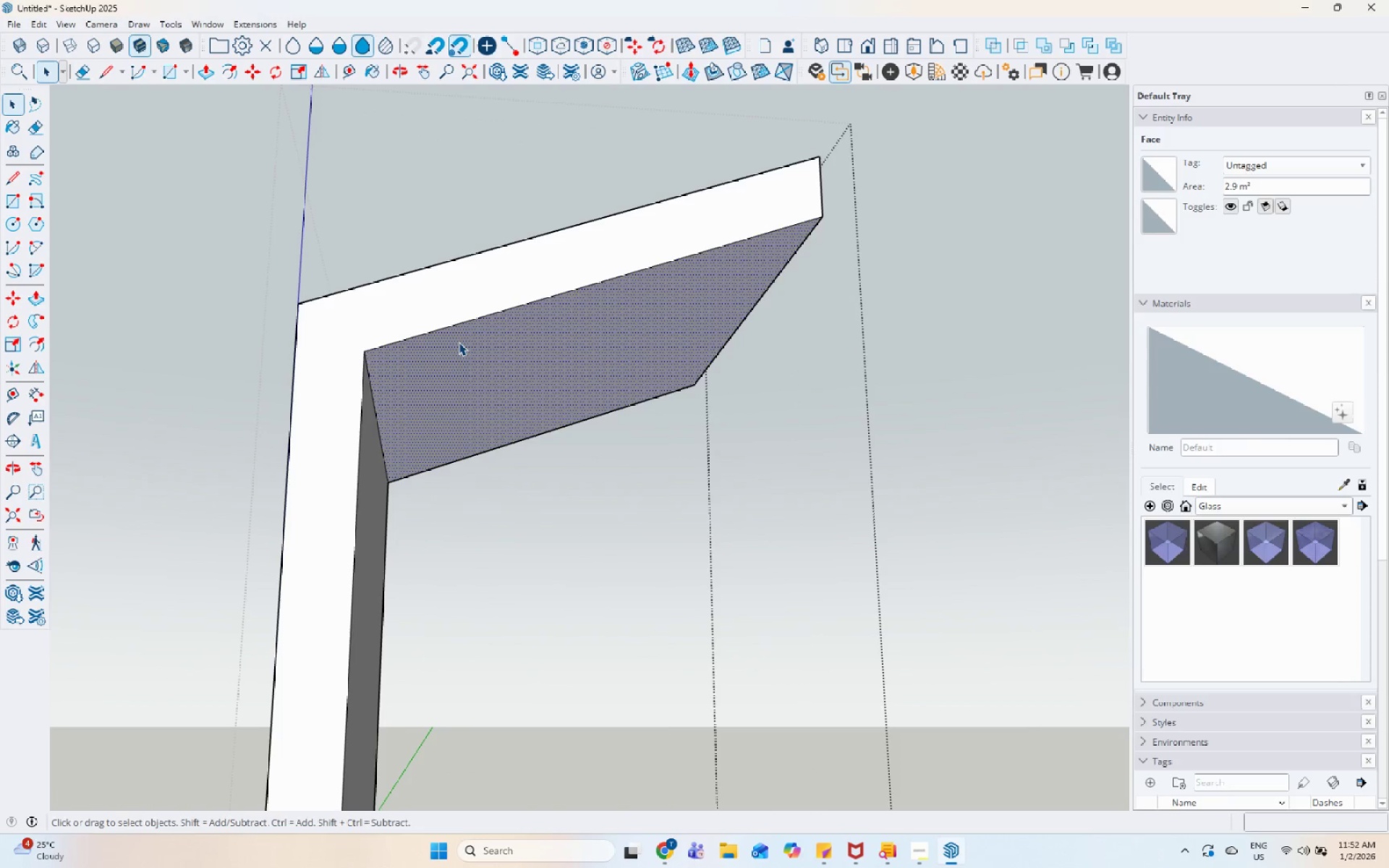 
key(M)
 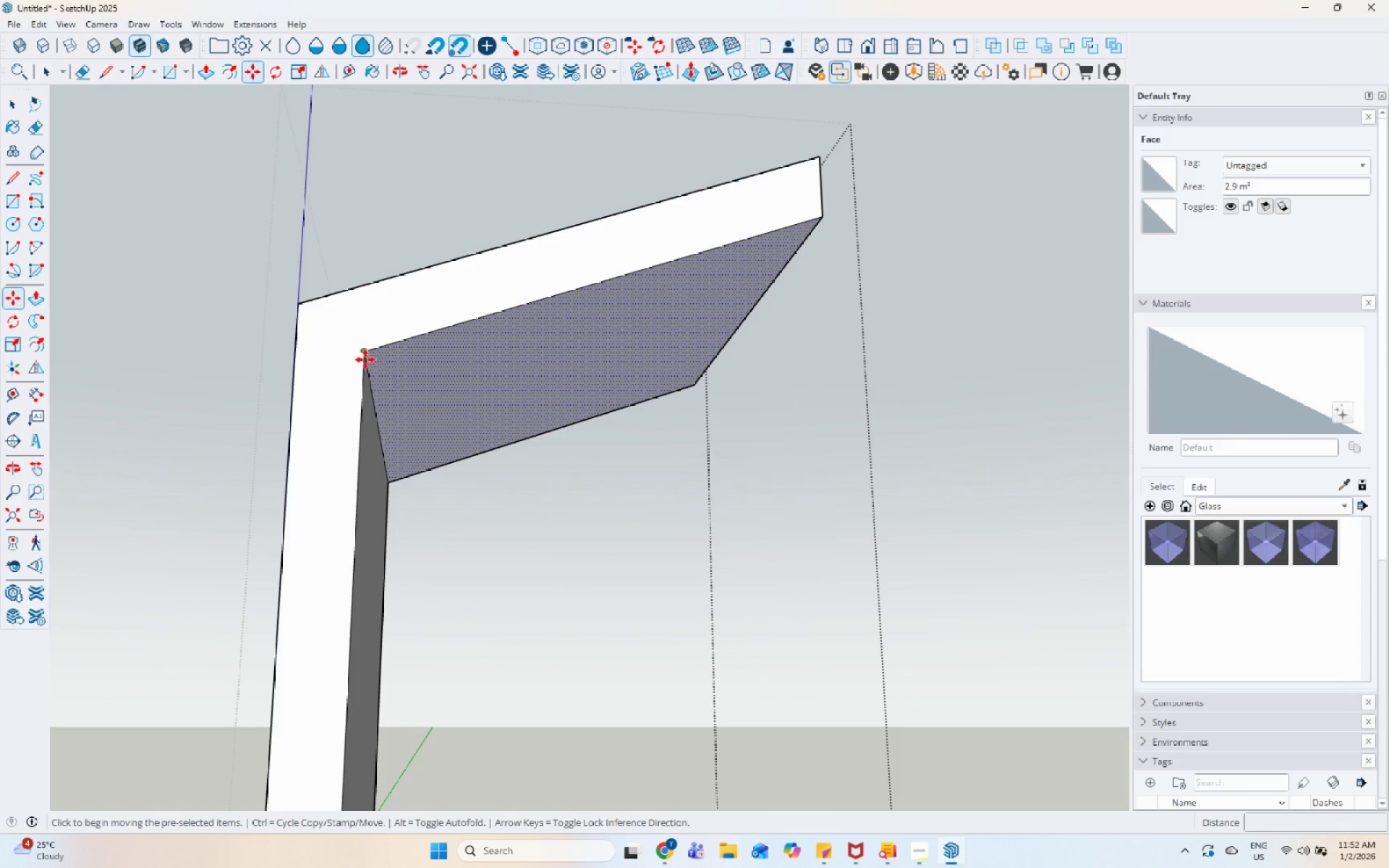 
left_click([368, 352])
 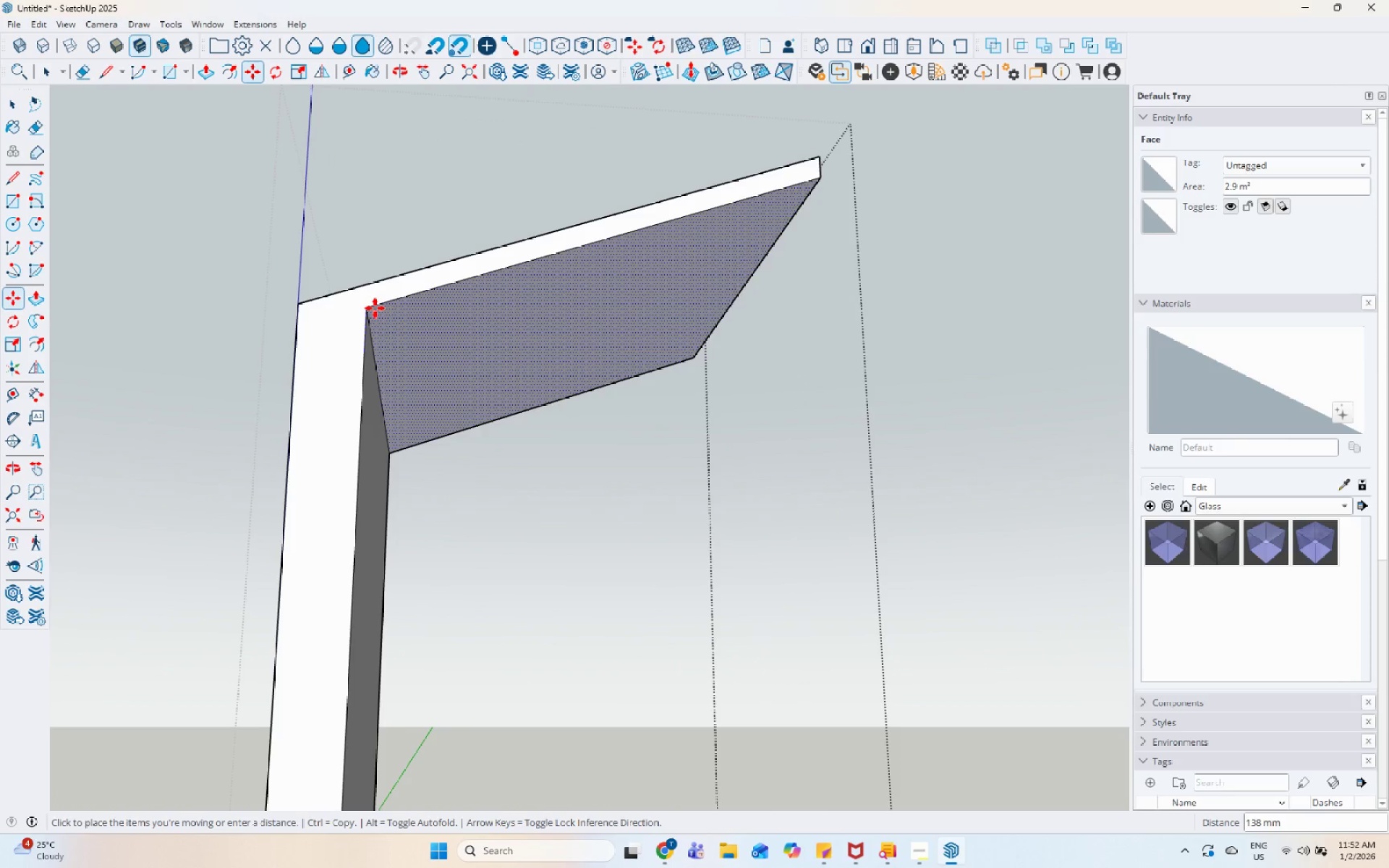 
wait(5.36)
 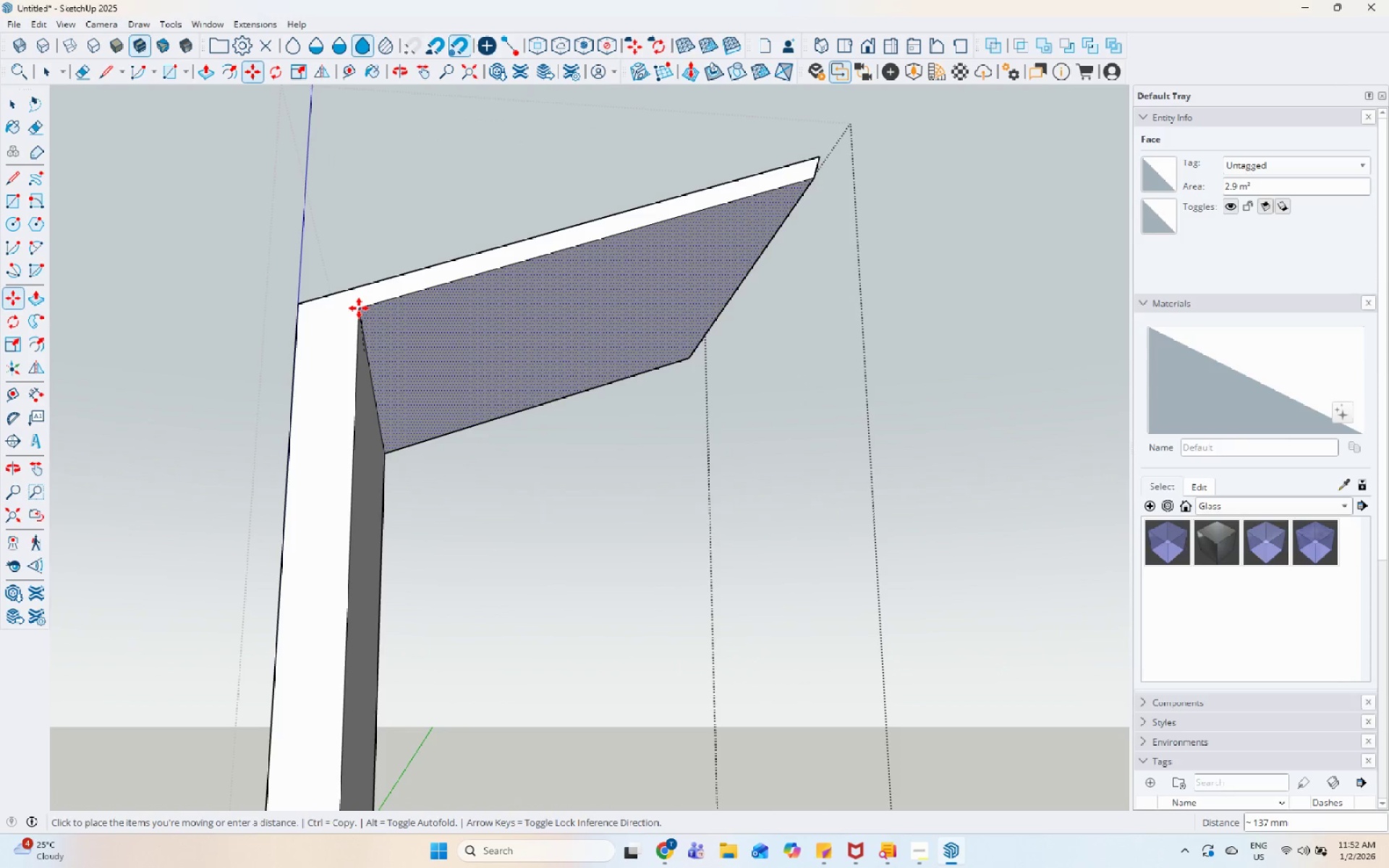 
left_click([373, 299])
 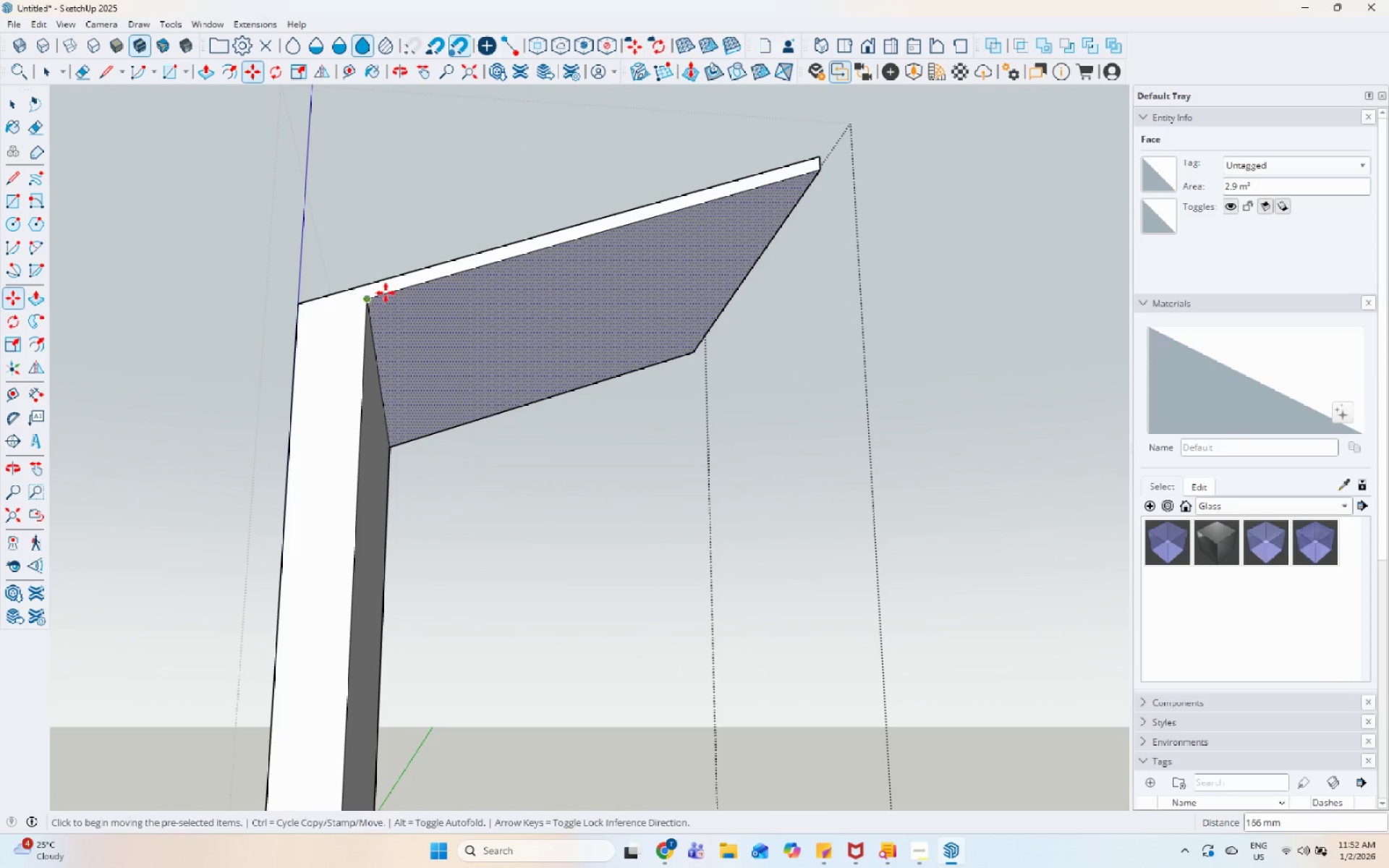 
scroll: coordinate [434, 255], scroll_direction: down, amount: 6.0
 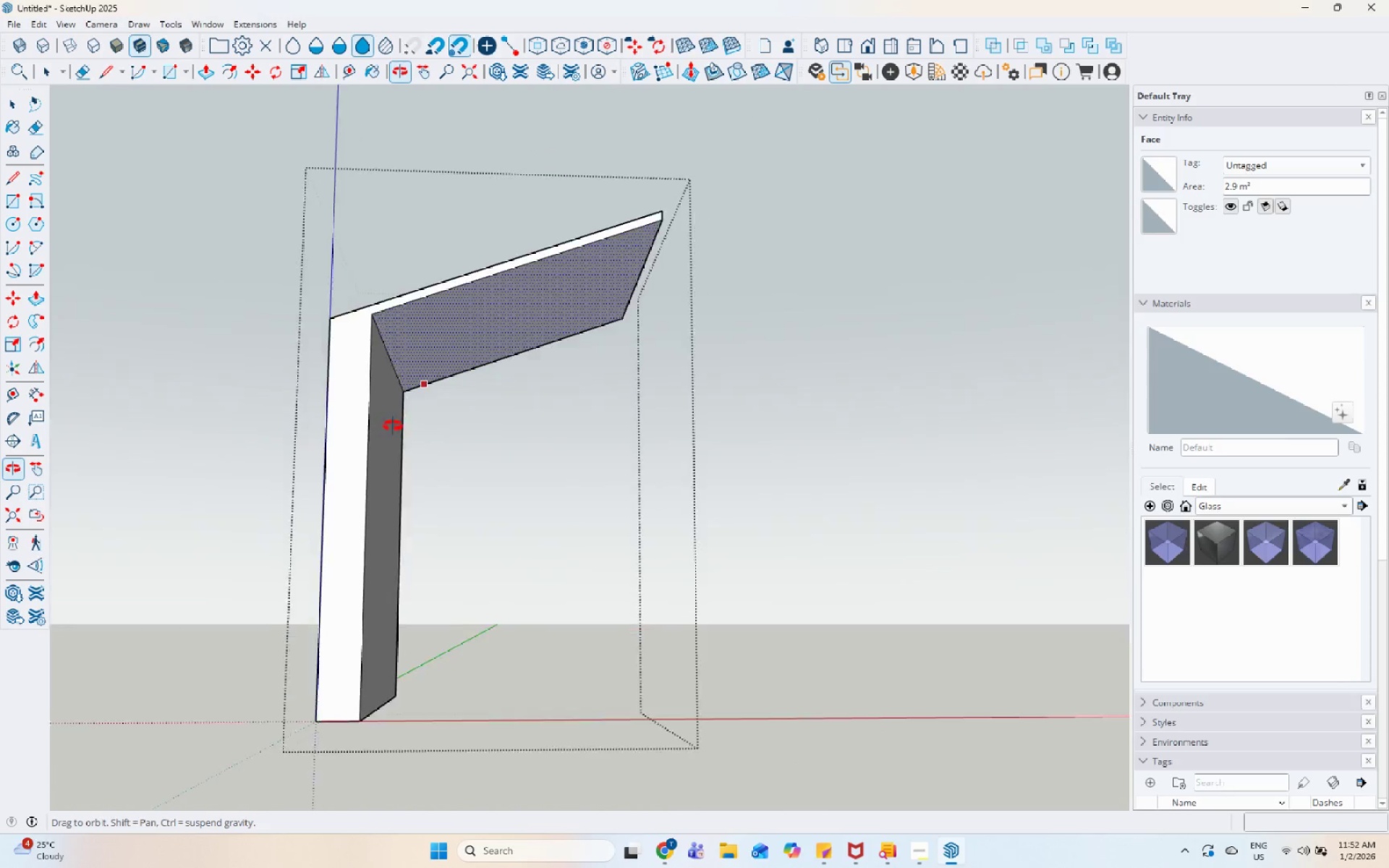 
key(Space)
 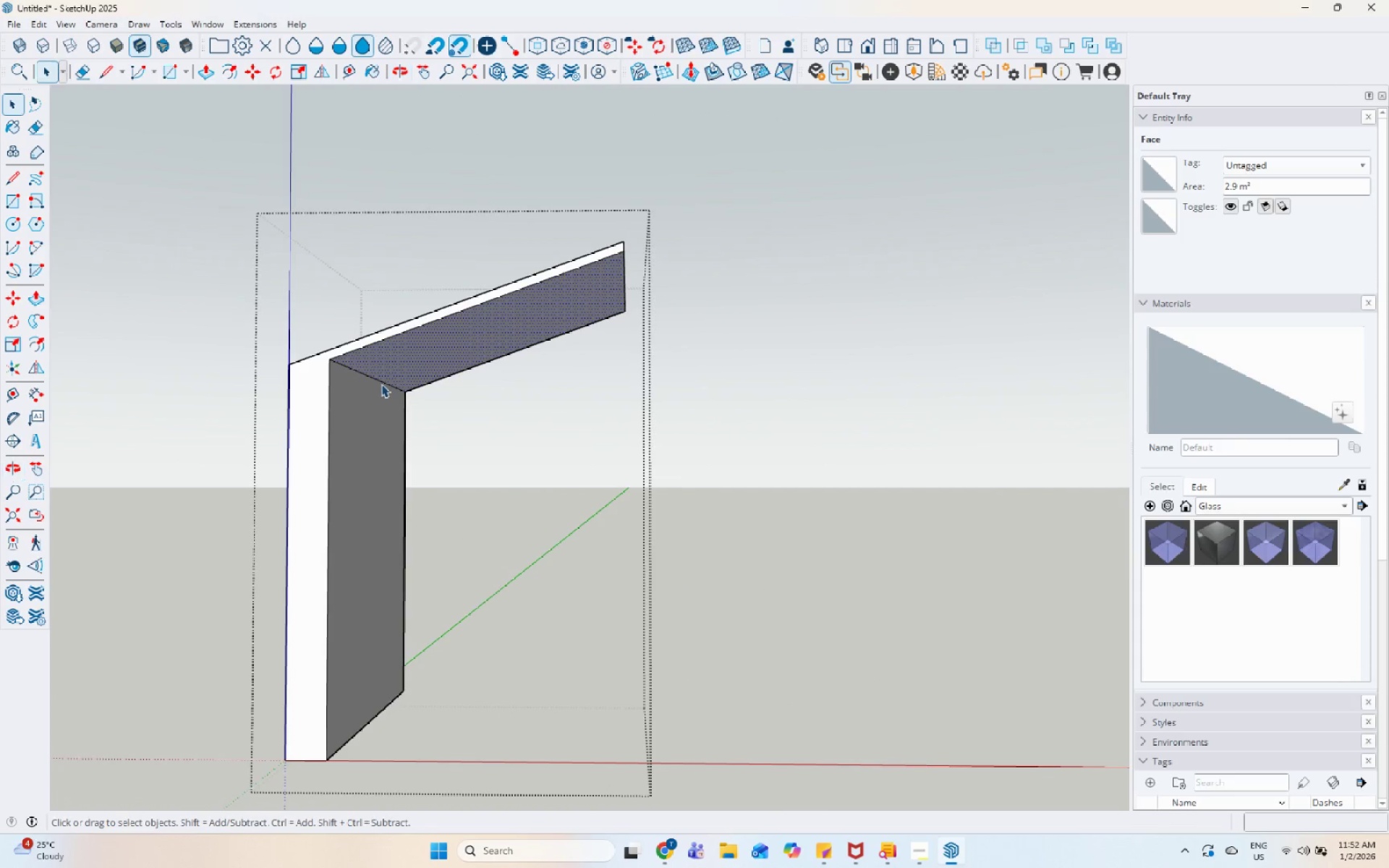 
left_click([377, 392])
 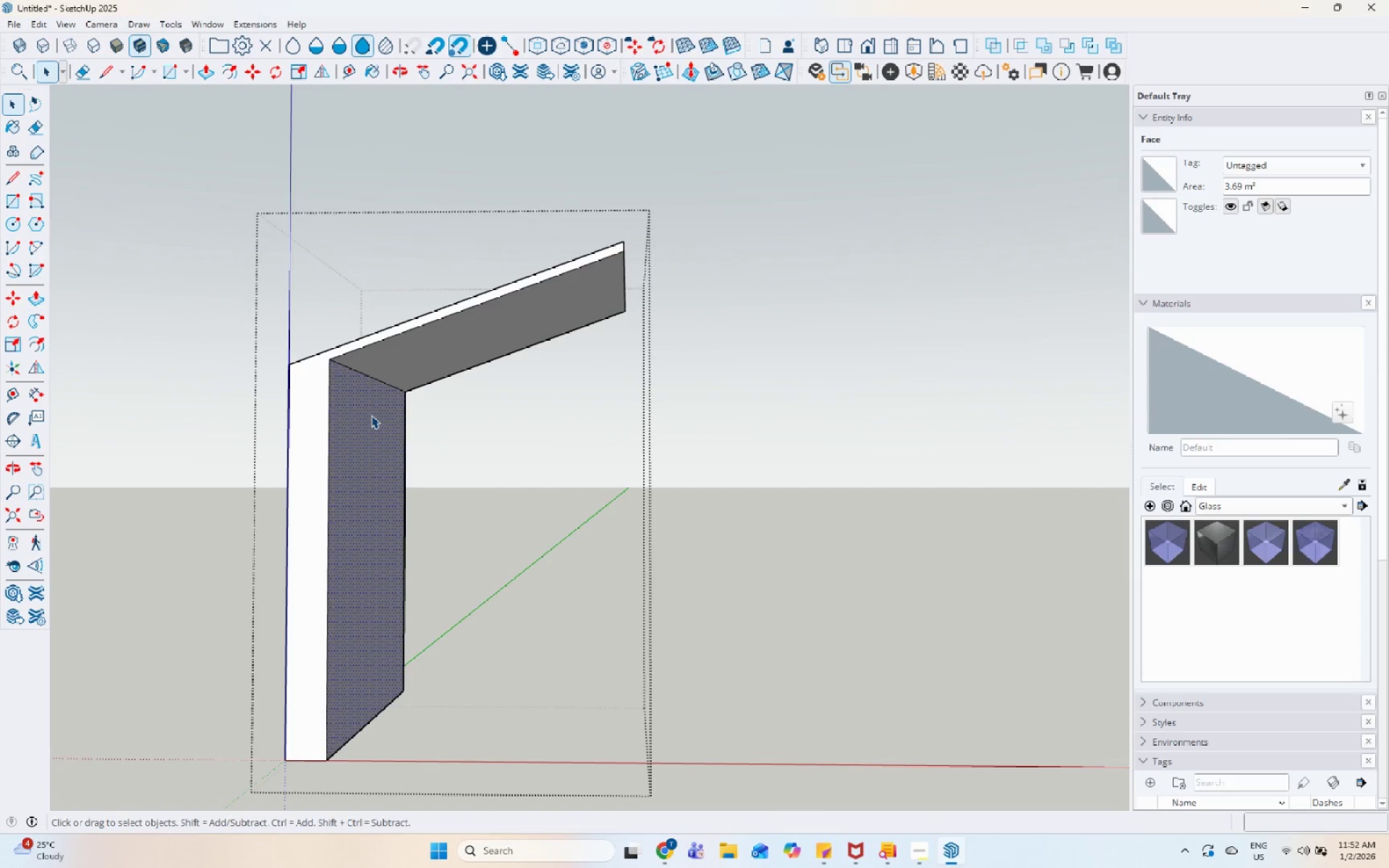 
key(P)
 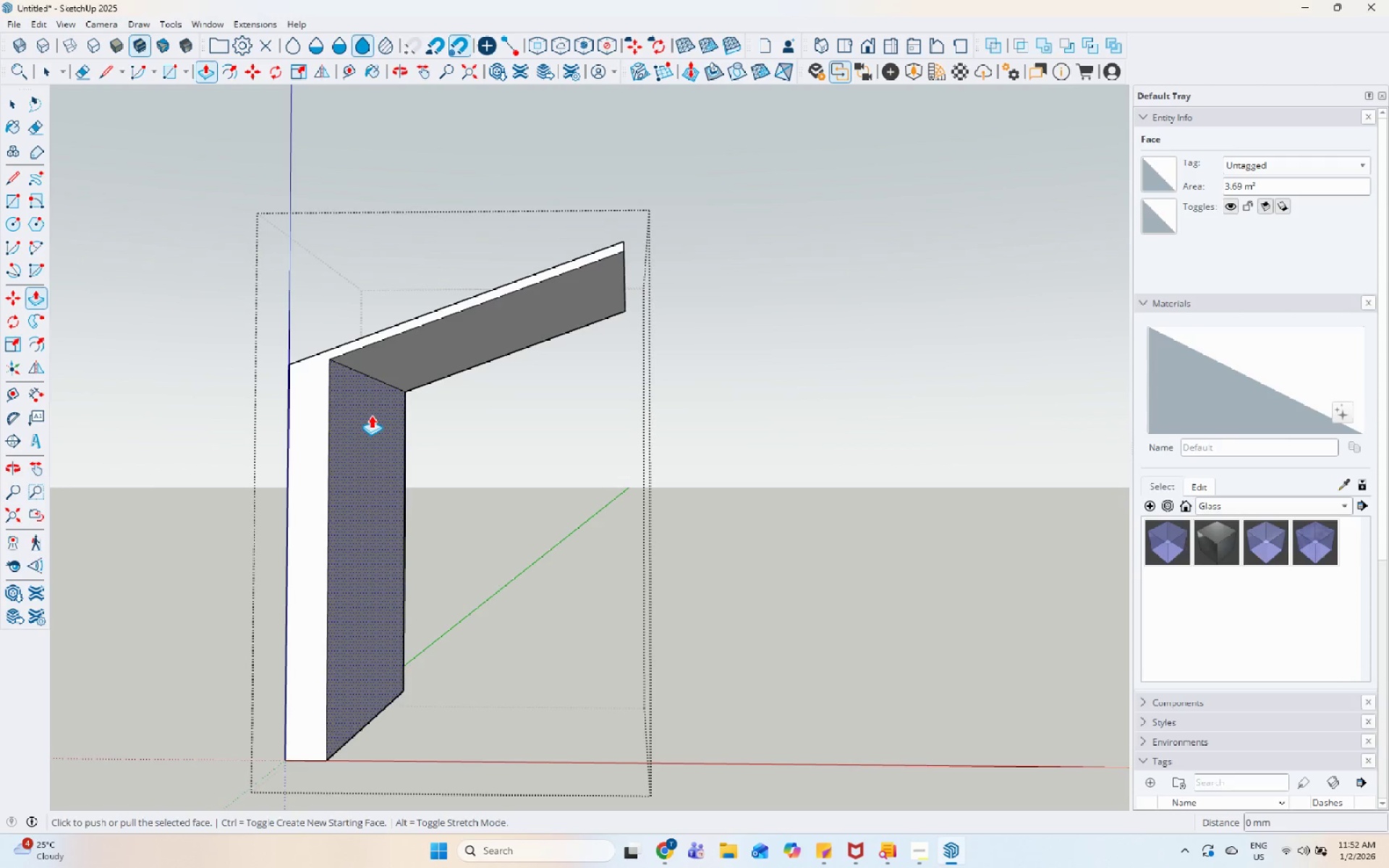 
left_click([371, 415])
 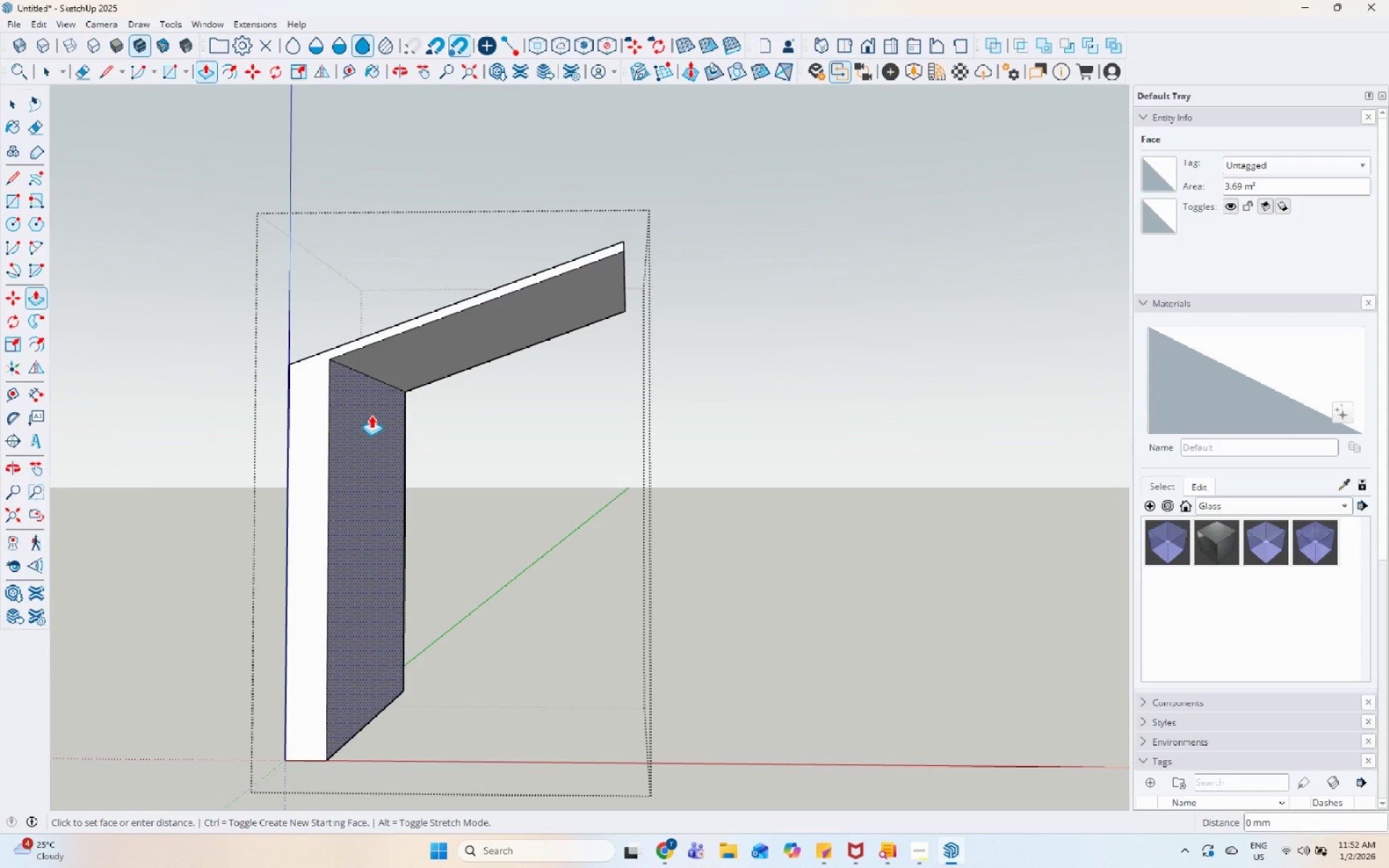 
key(Space)
 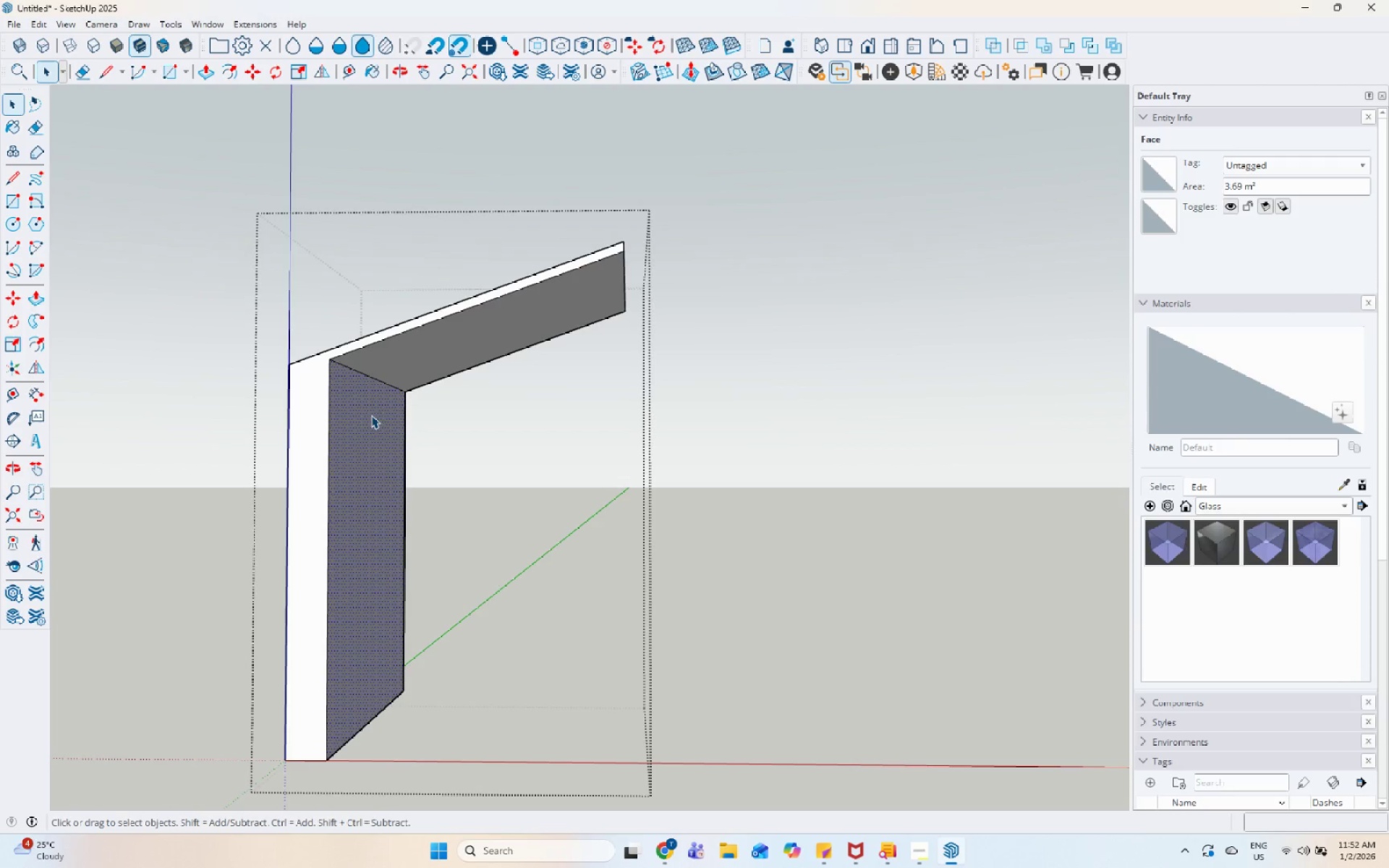 
key(M)
 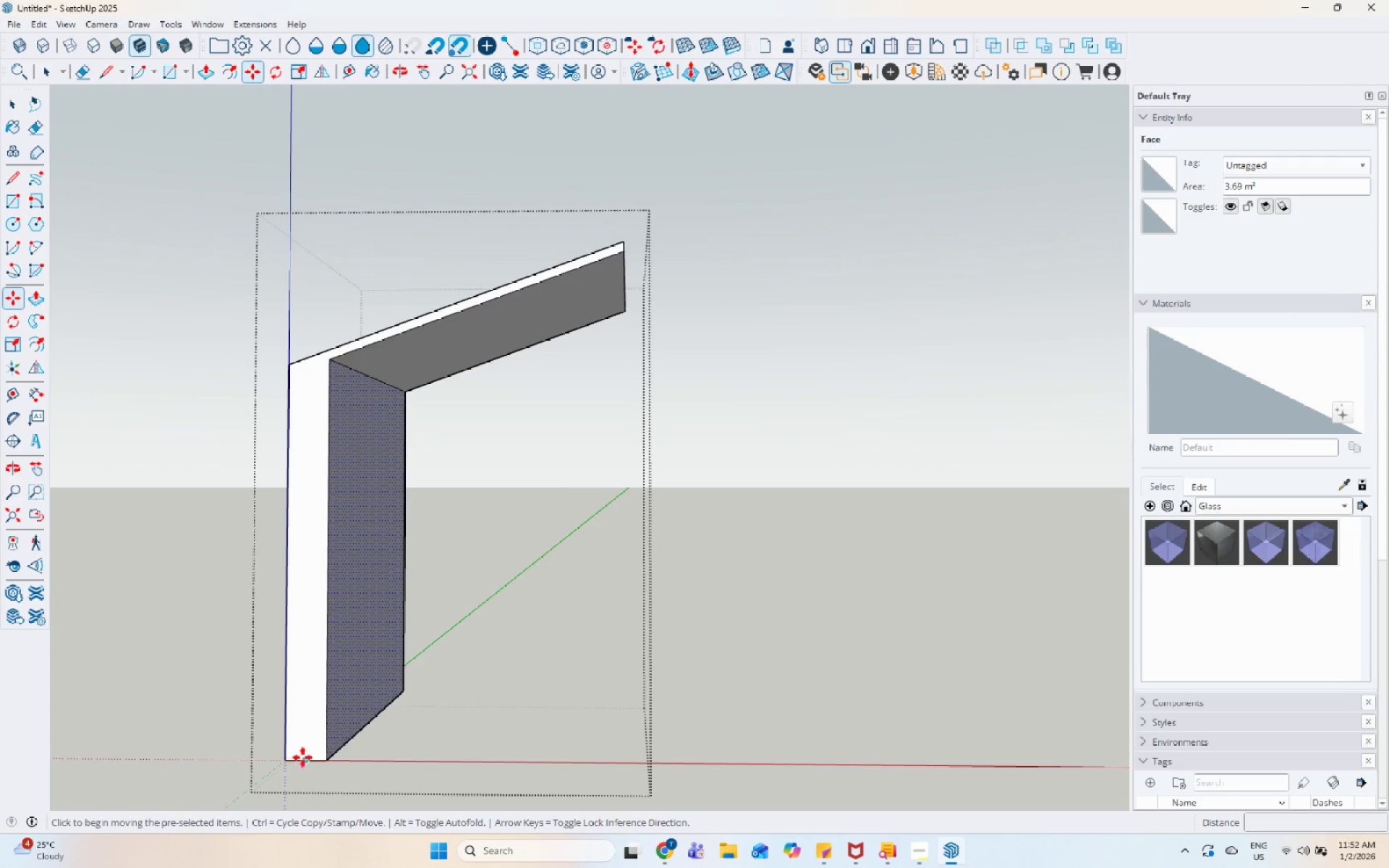 
left_click([320, 757])
 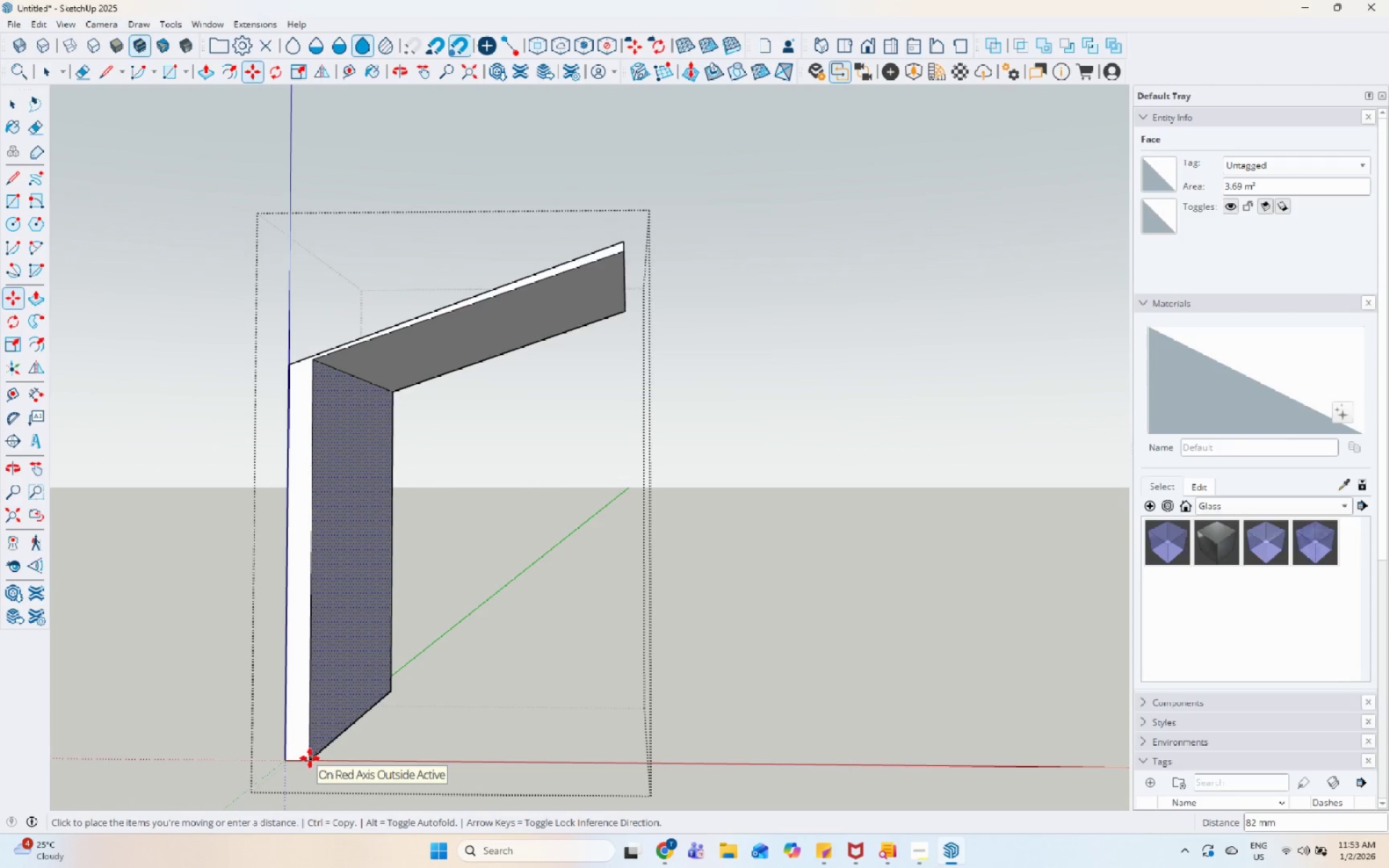 
left_click([310, 758])
 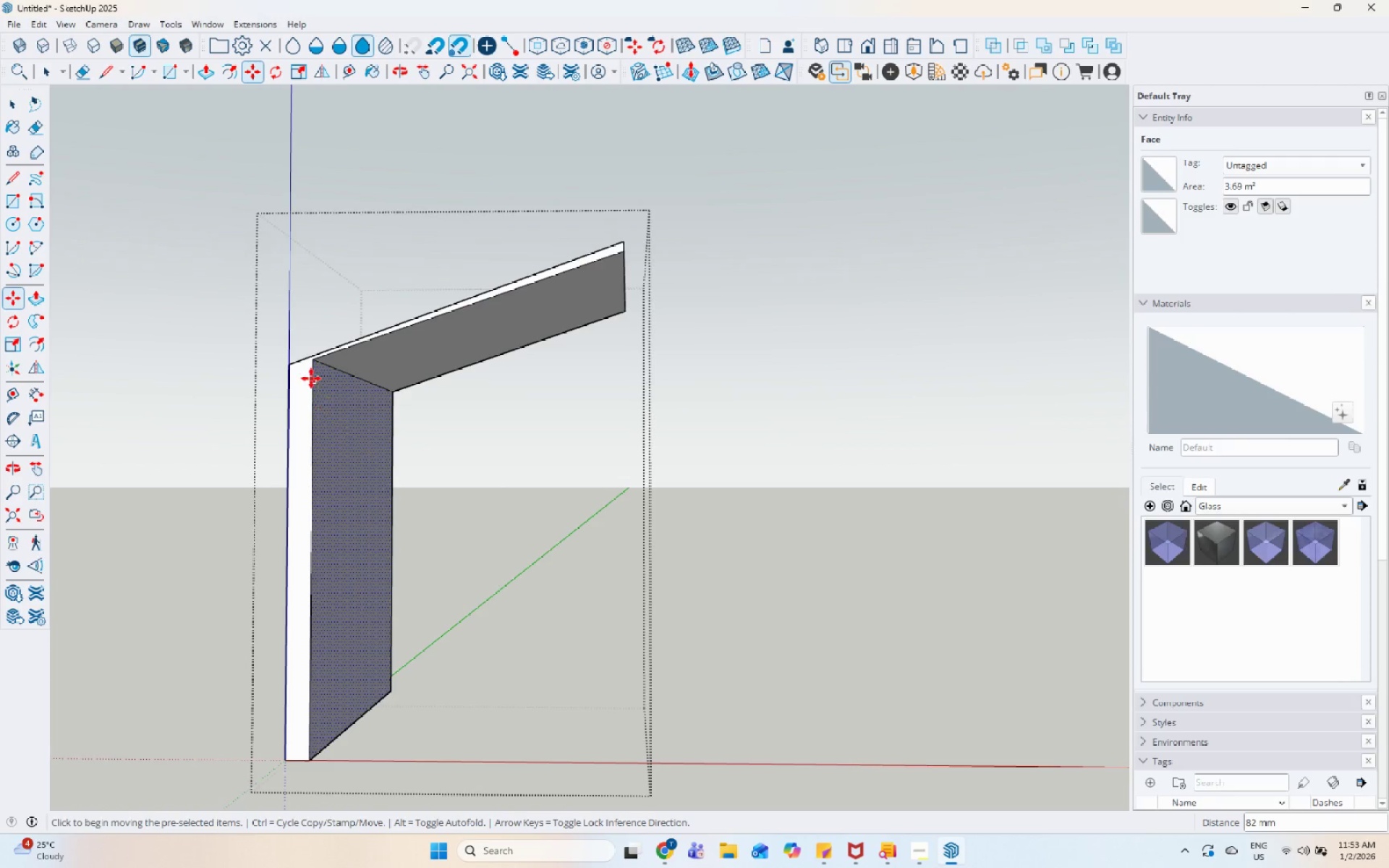 
left_click([313, 360])
 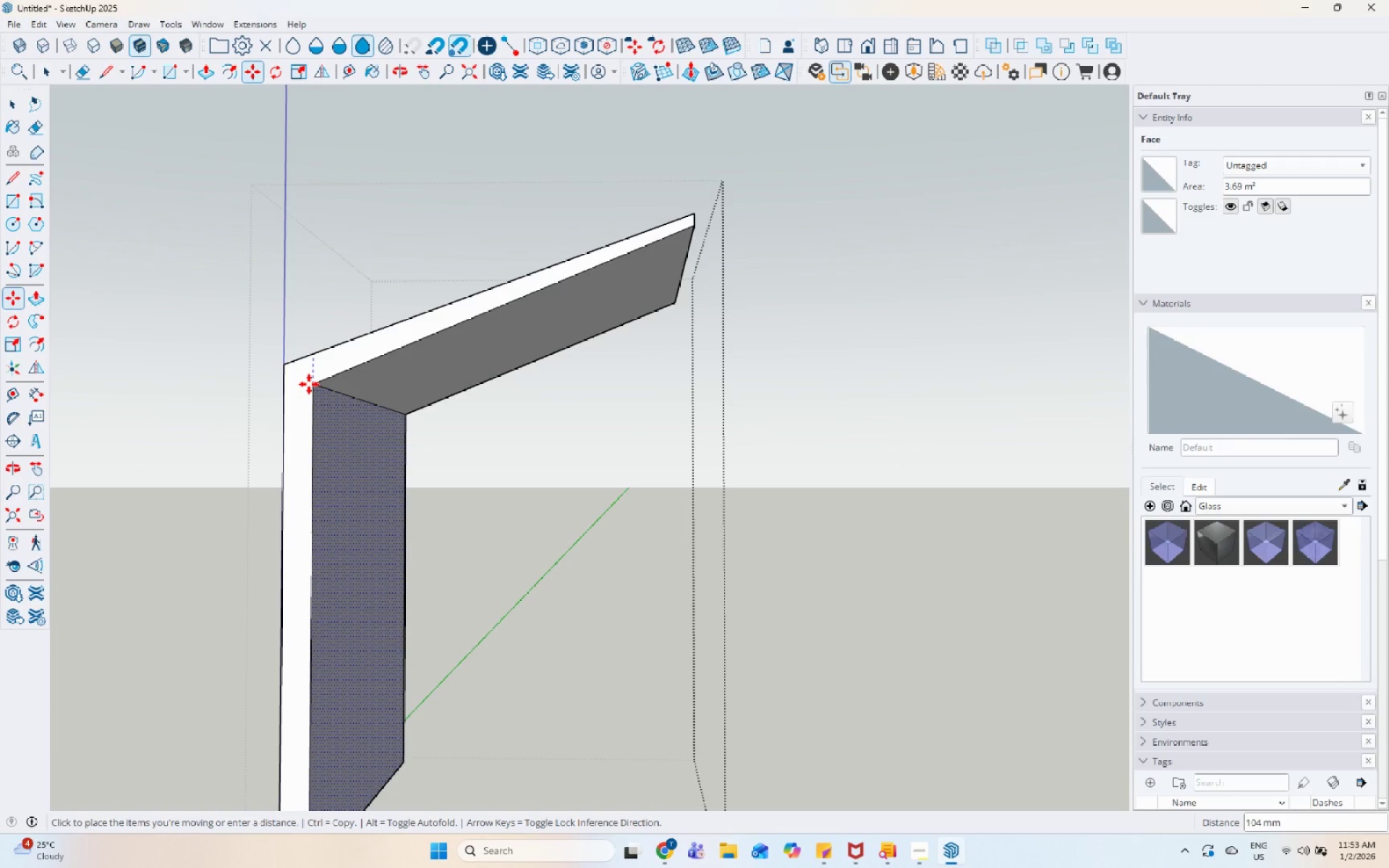 
scroll: coordinate [311, 365], scroll_direction: up, amount: 2.0
 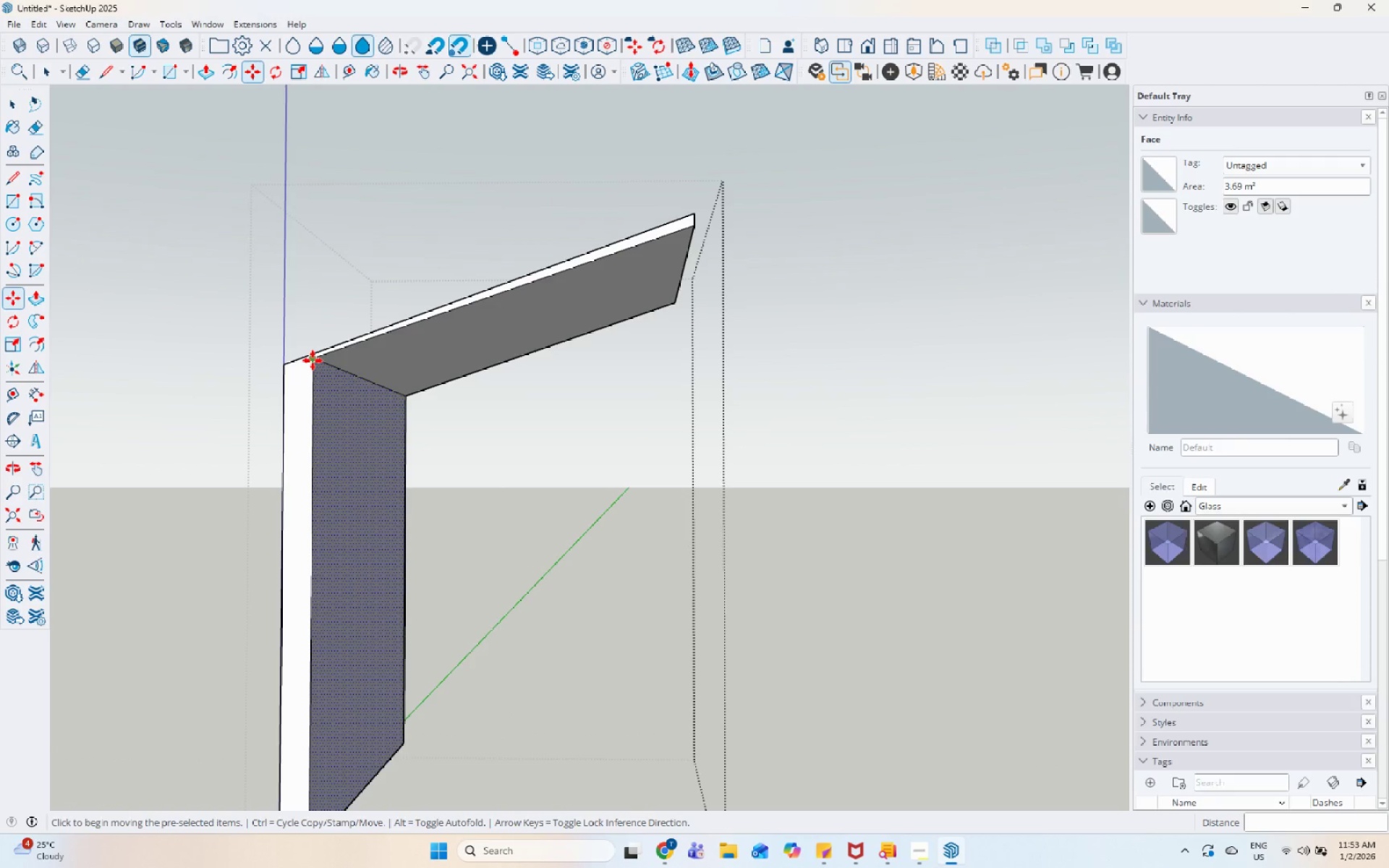 
key(Space)
 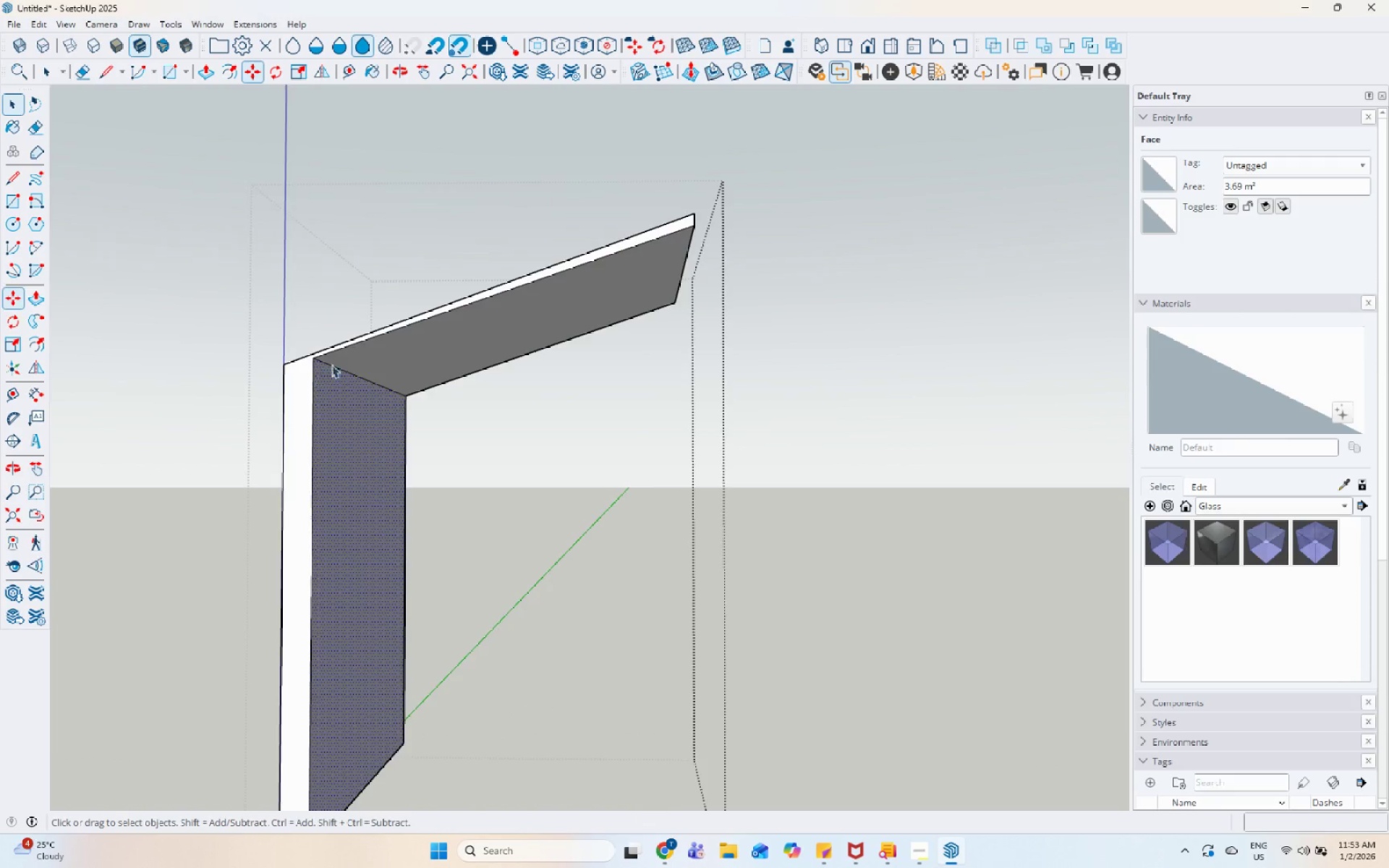 
left_click([620, 407])
 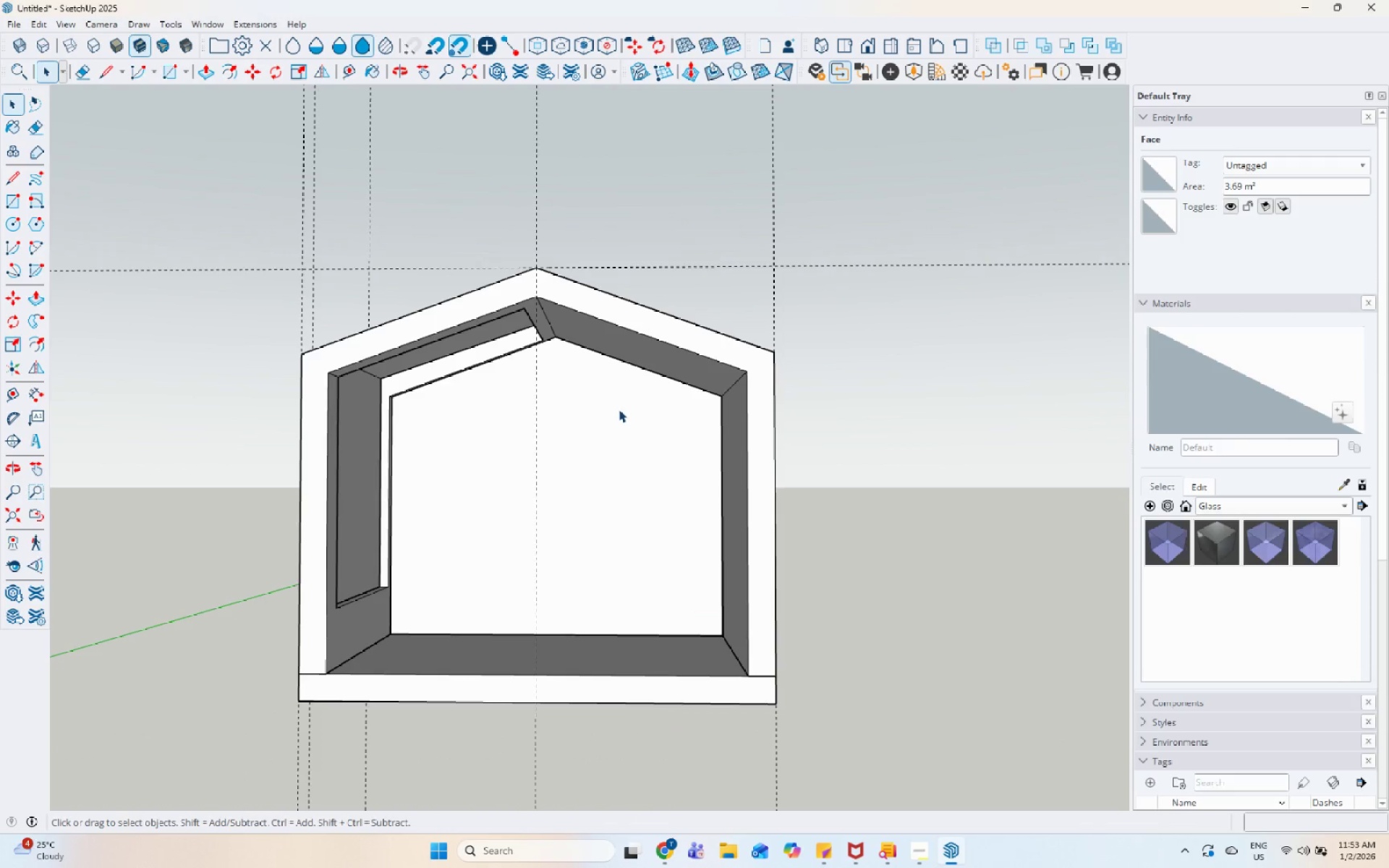 
scroll: coordinate [344, 352], scroll_direction: down, amount: 7.0
 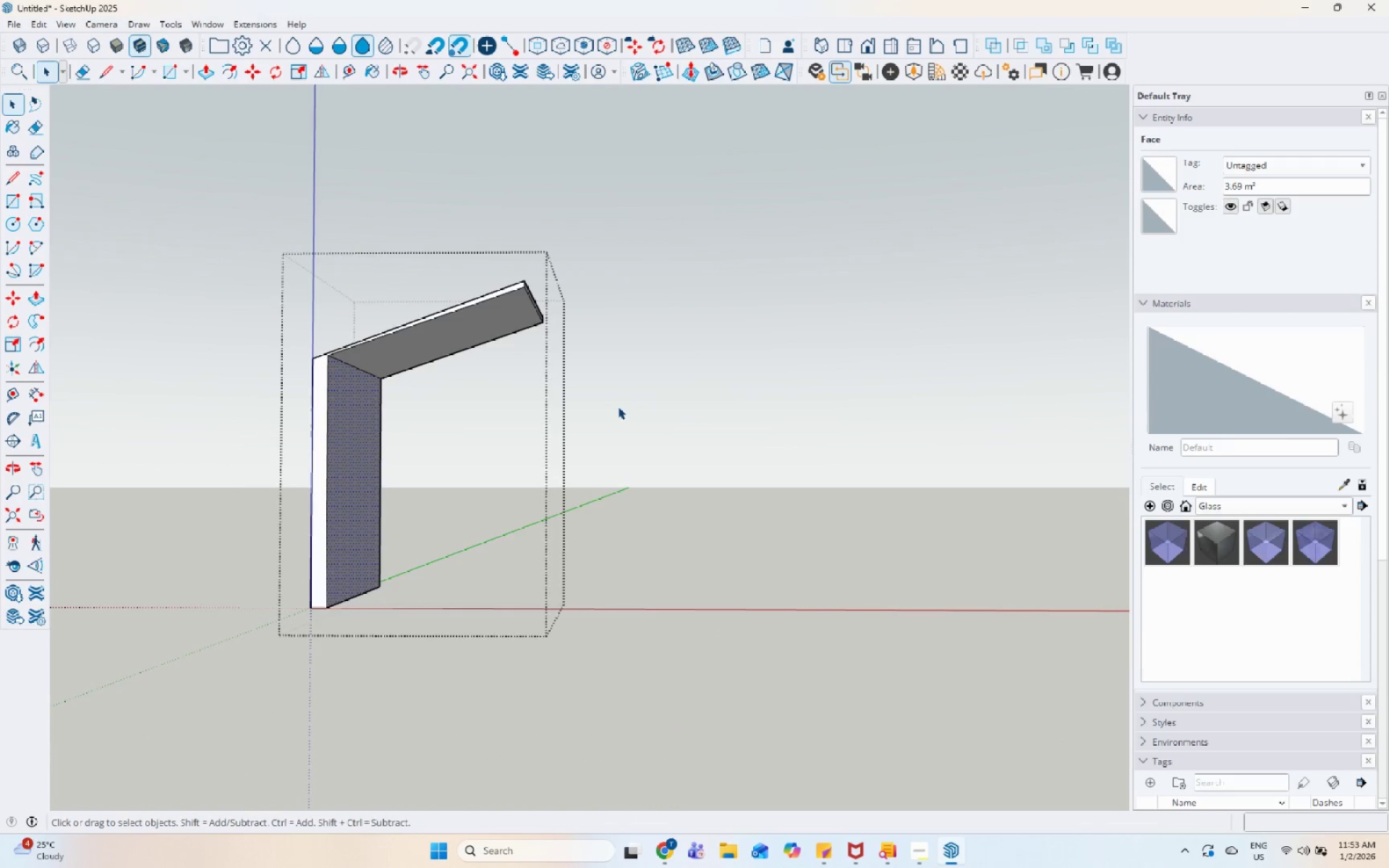 
key(Escape)
 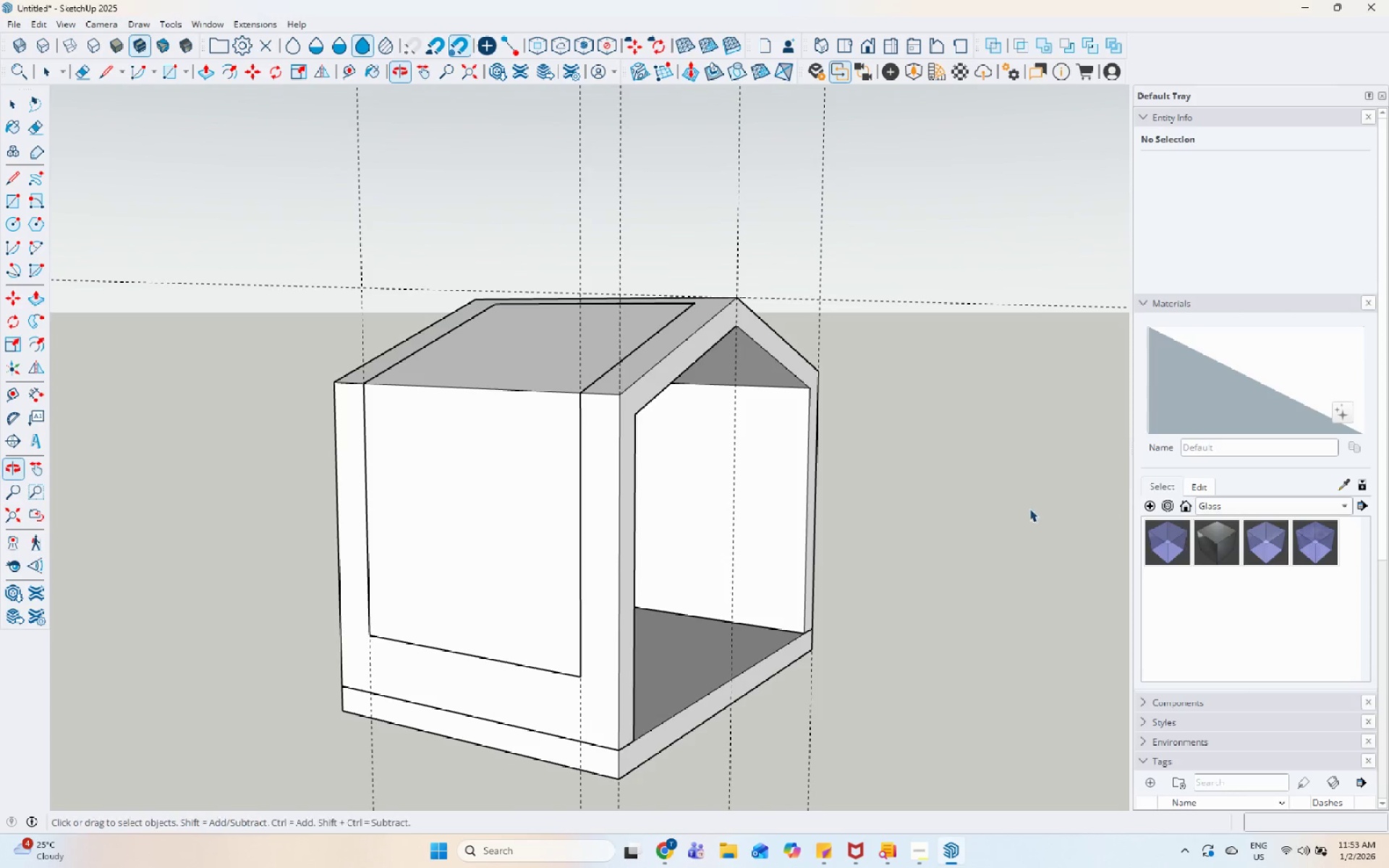 
left_click([465, 344])
 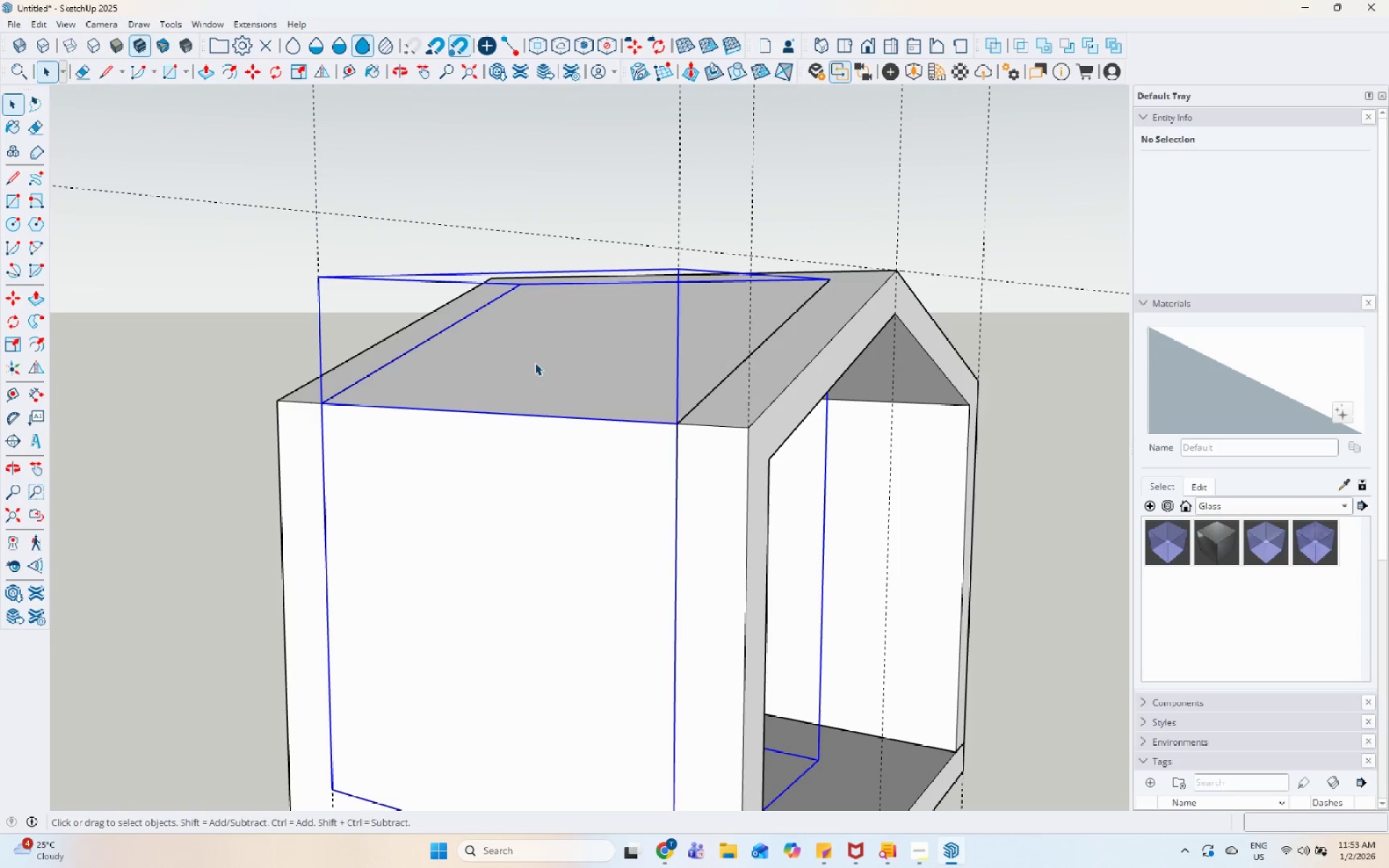 
right_click([536, 363])
 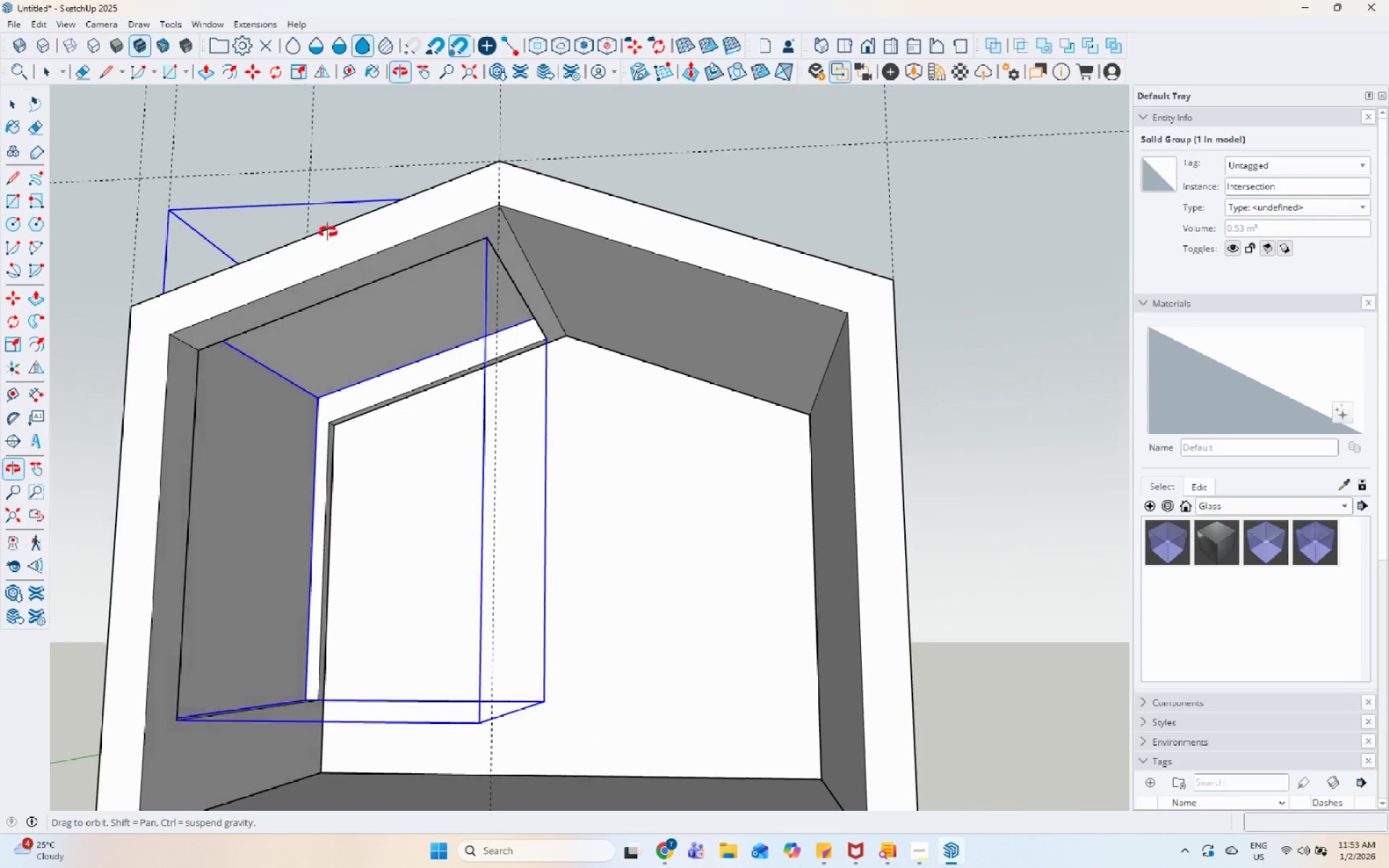 
scroll: coordinate [444, 347], scroll_direction: up, amount: 4.0
 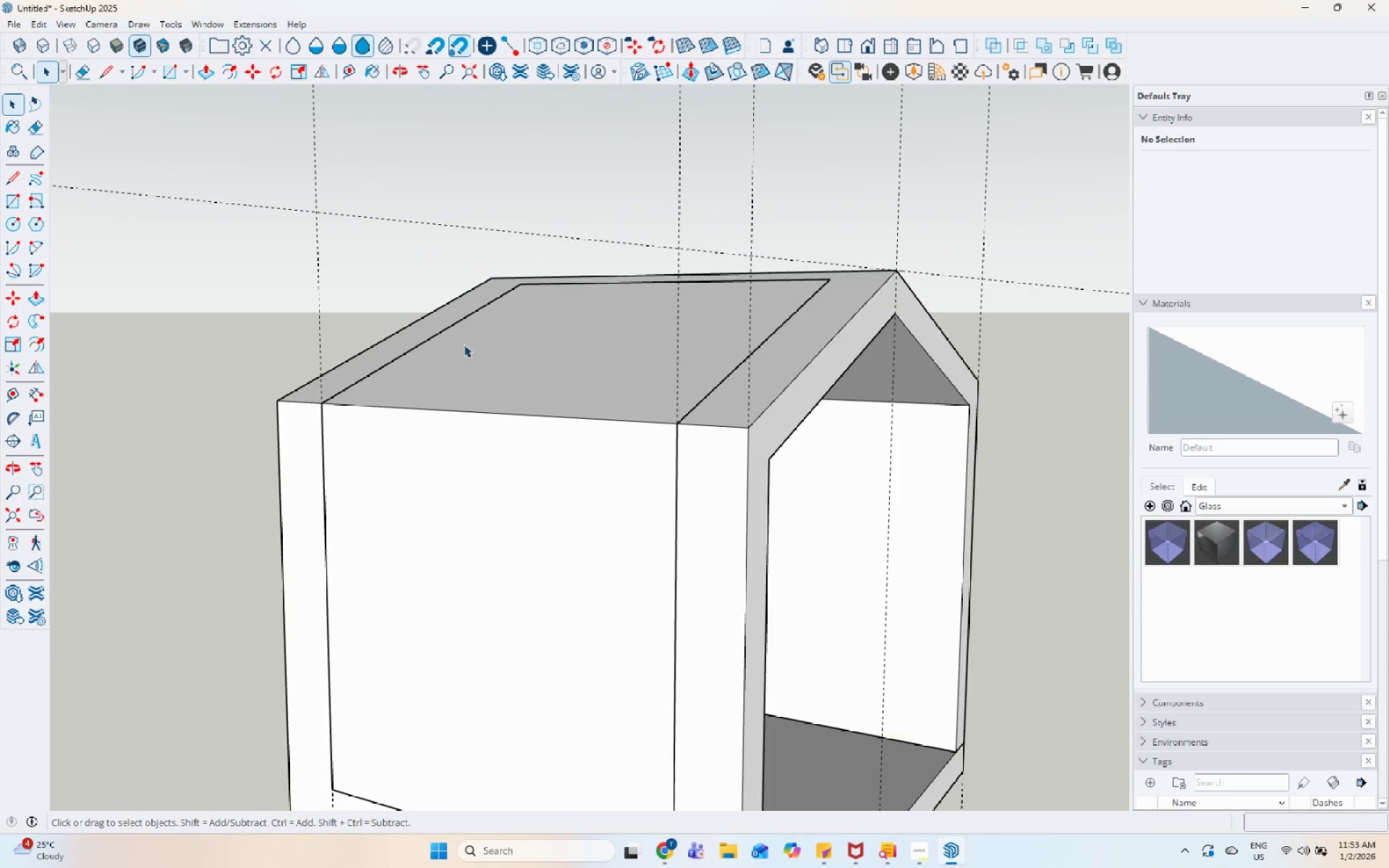 
left_click([375, 277])
 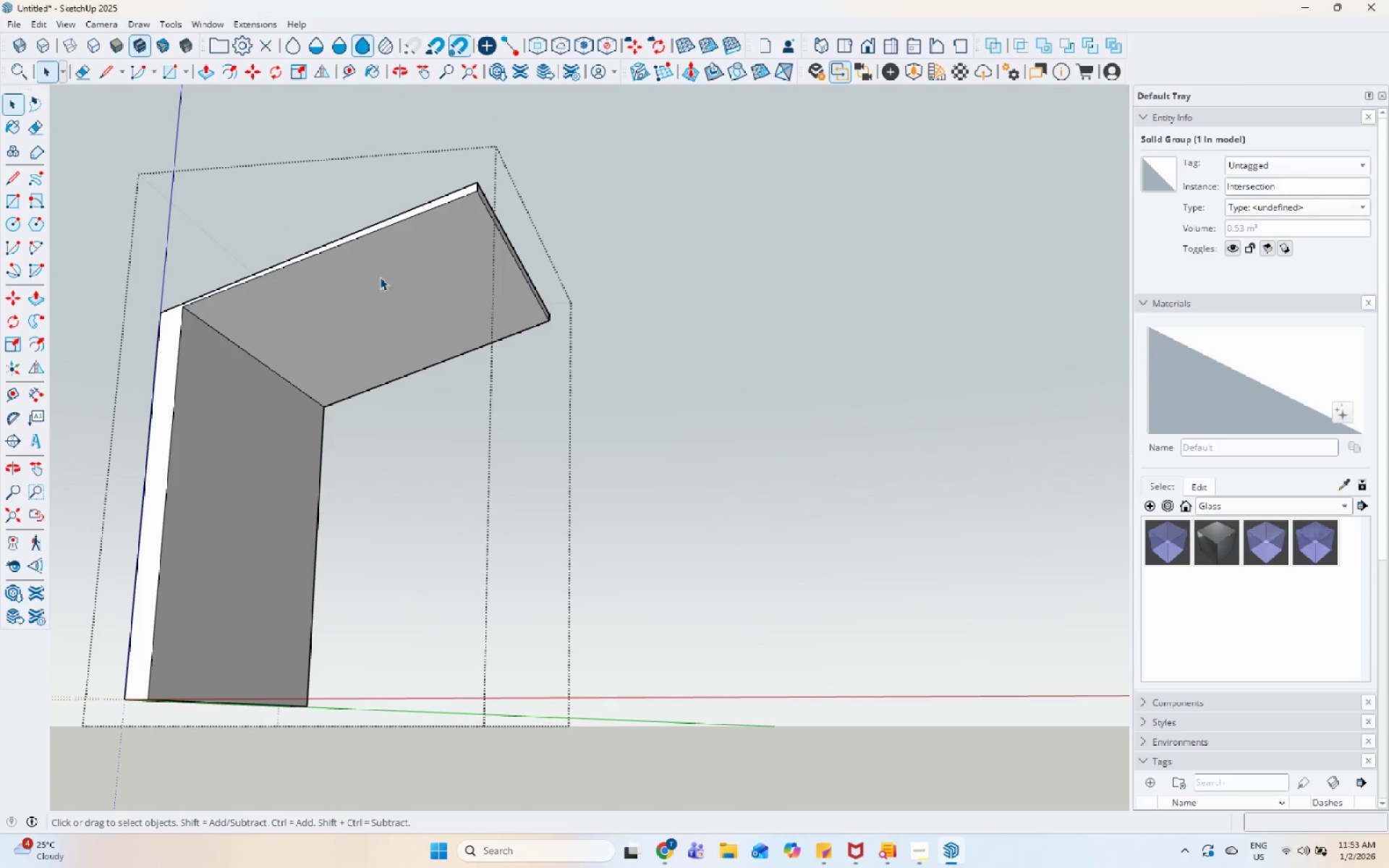 
triple_click([400, 278])
 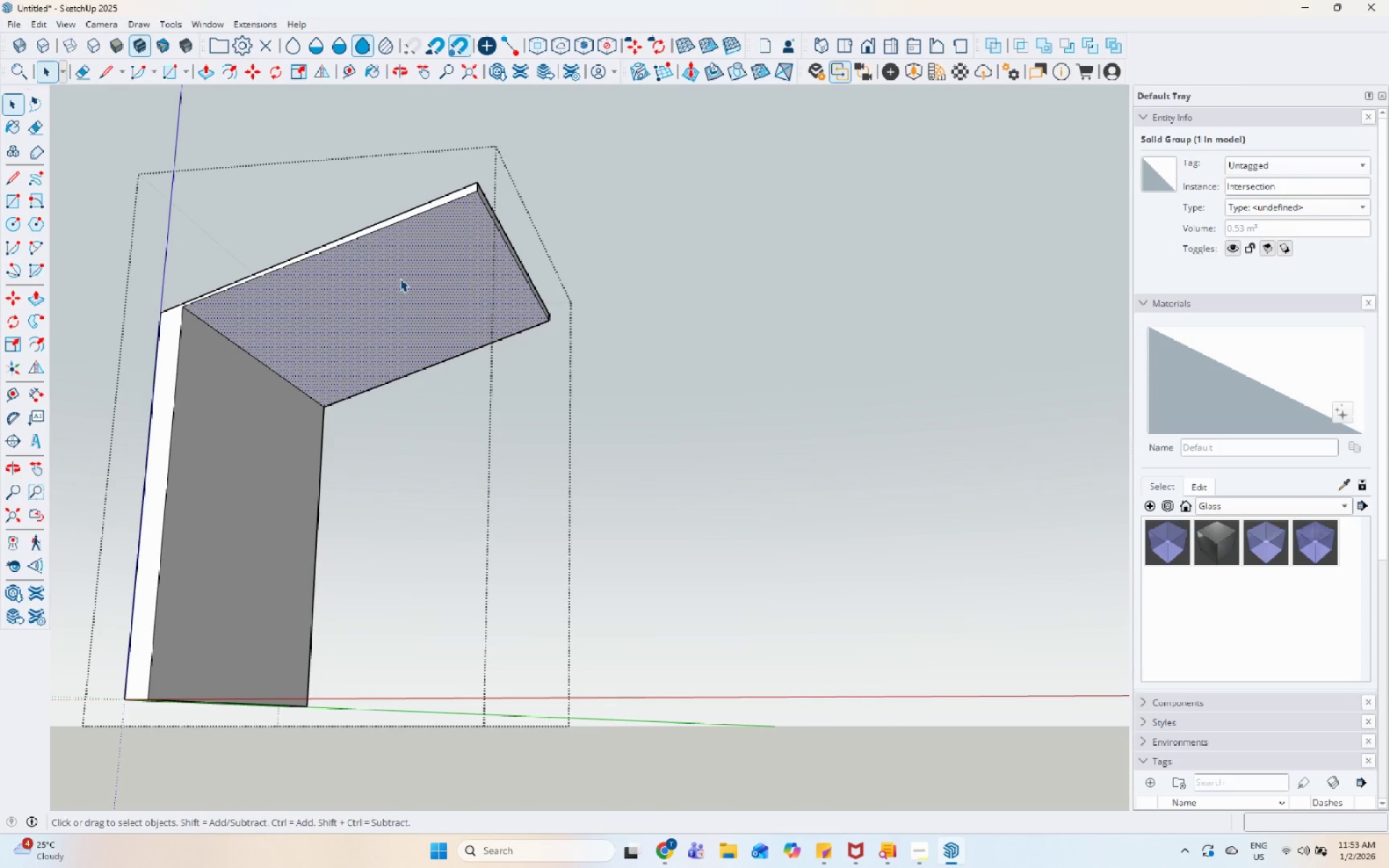 
right_click([400, 278])
 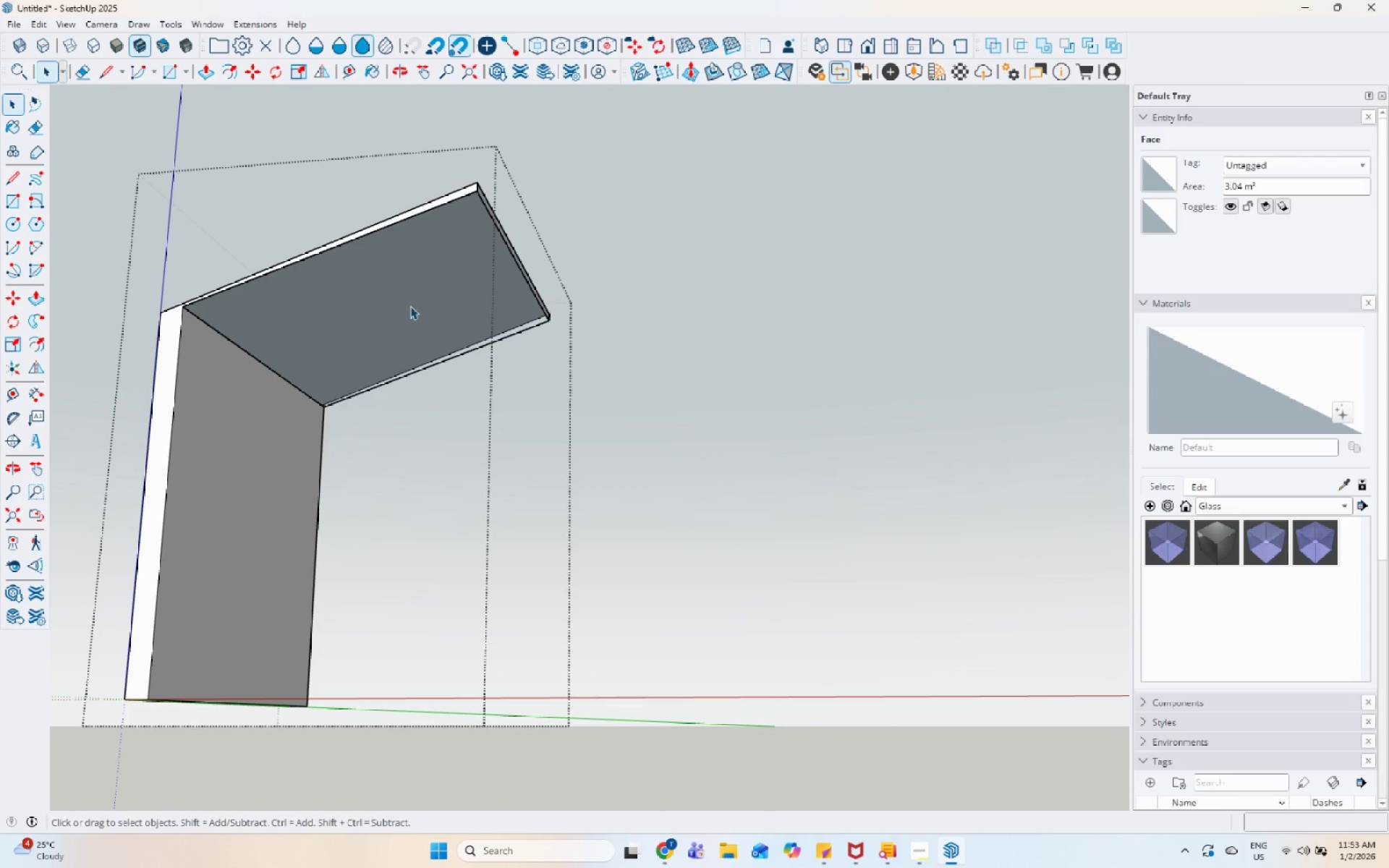 
double_click([331, 284])
 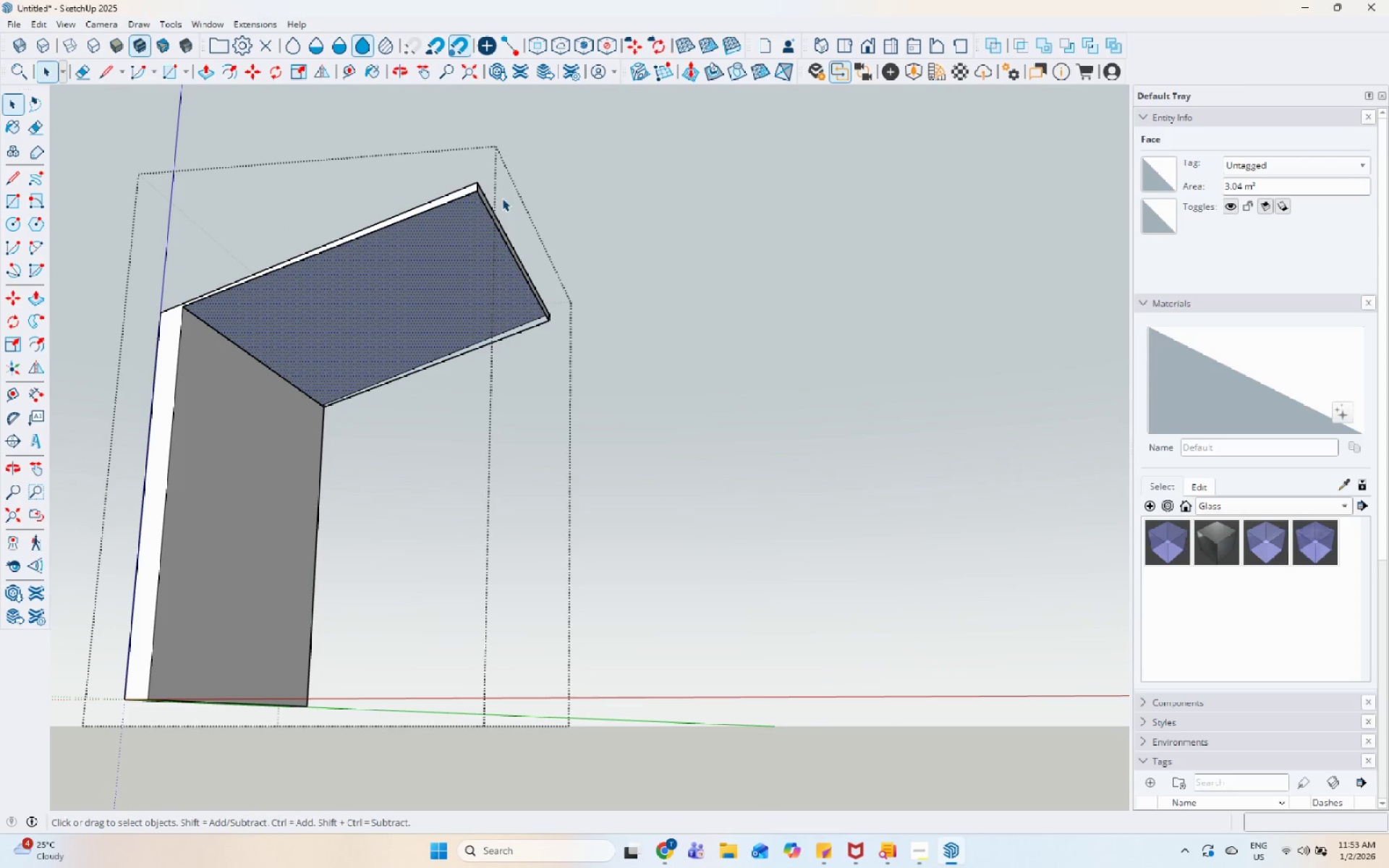 
key(Control+Z)
 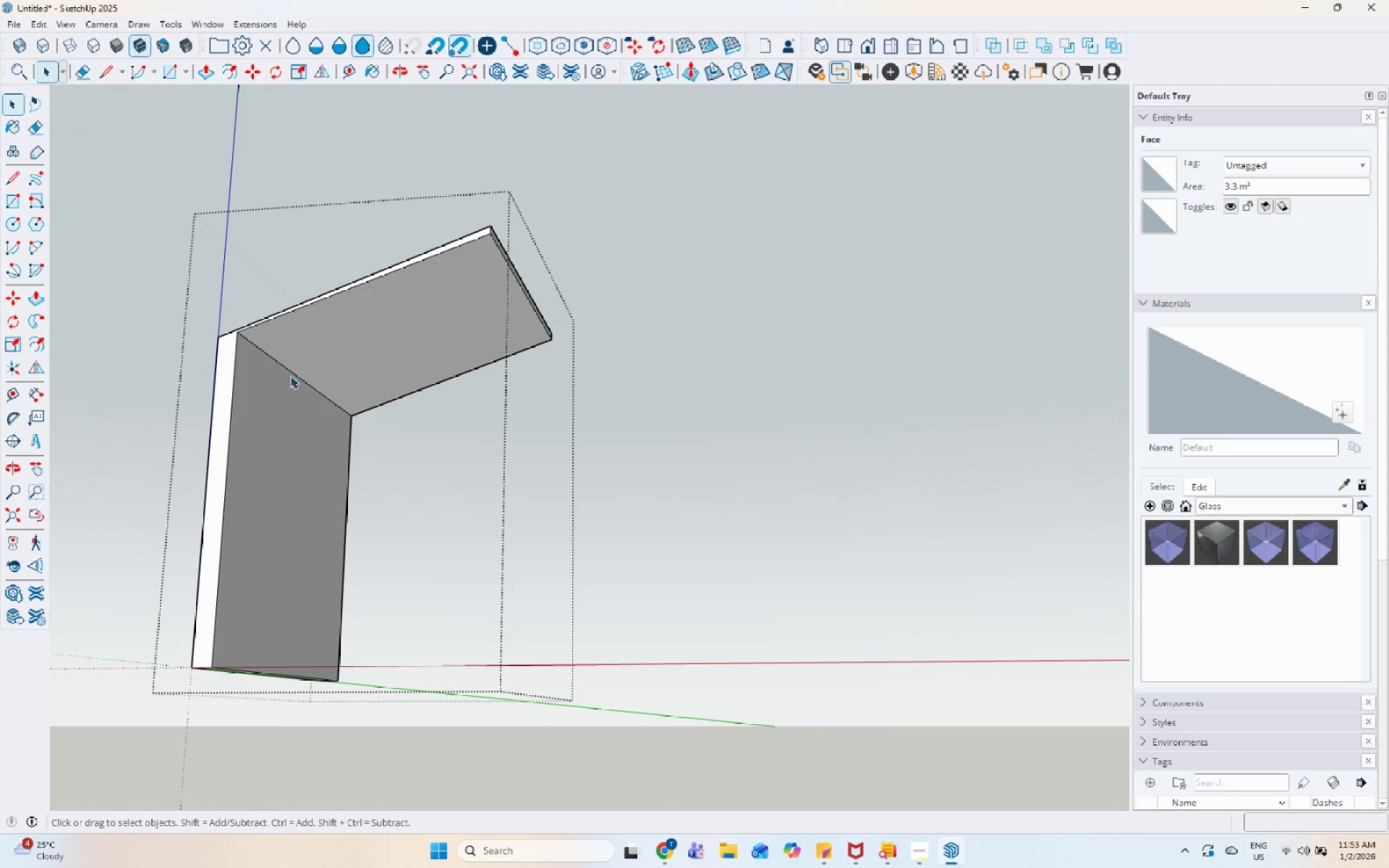 
scroll: coordinate [504, 311], scroll_direction: down, amount: 1.0
 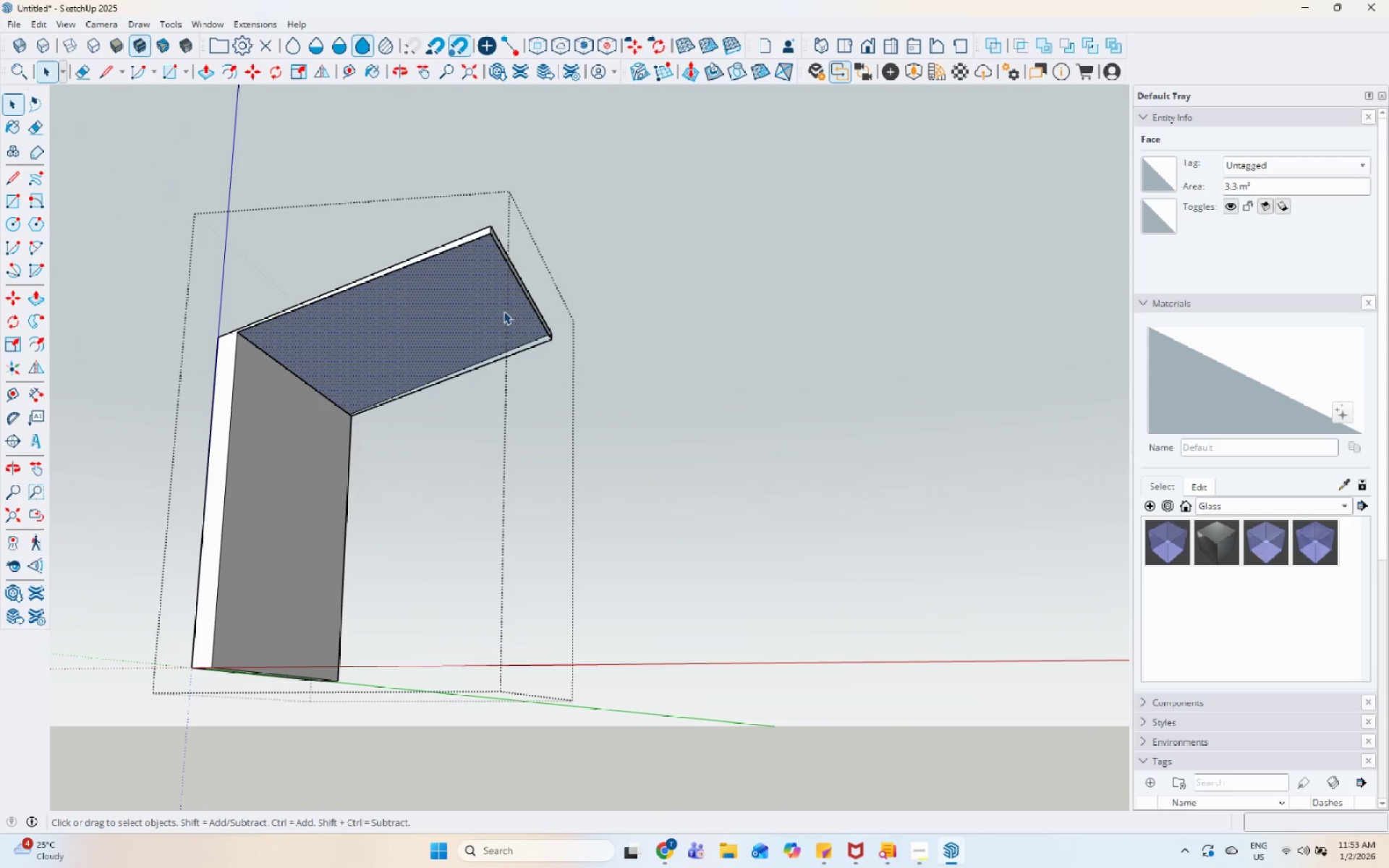 
left_click([274, 380])
 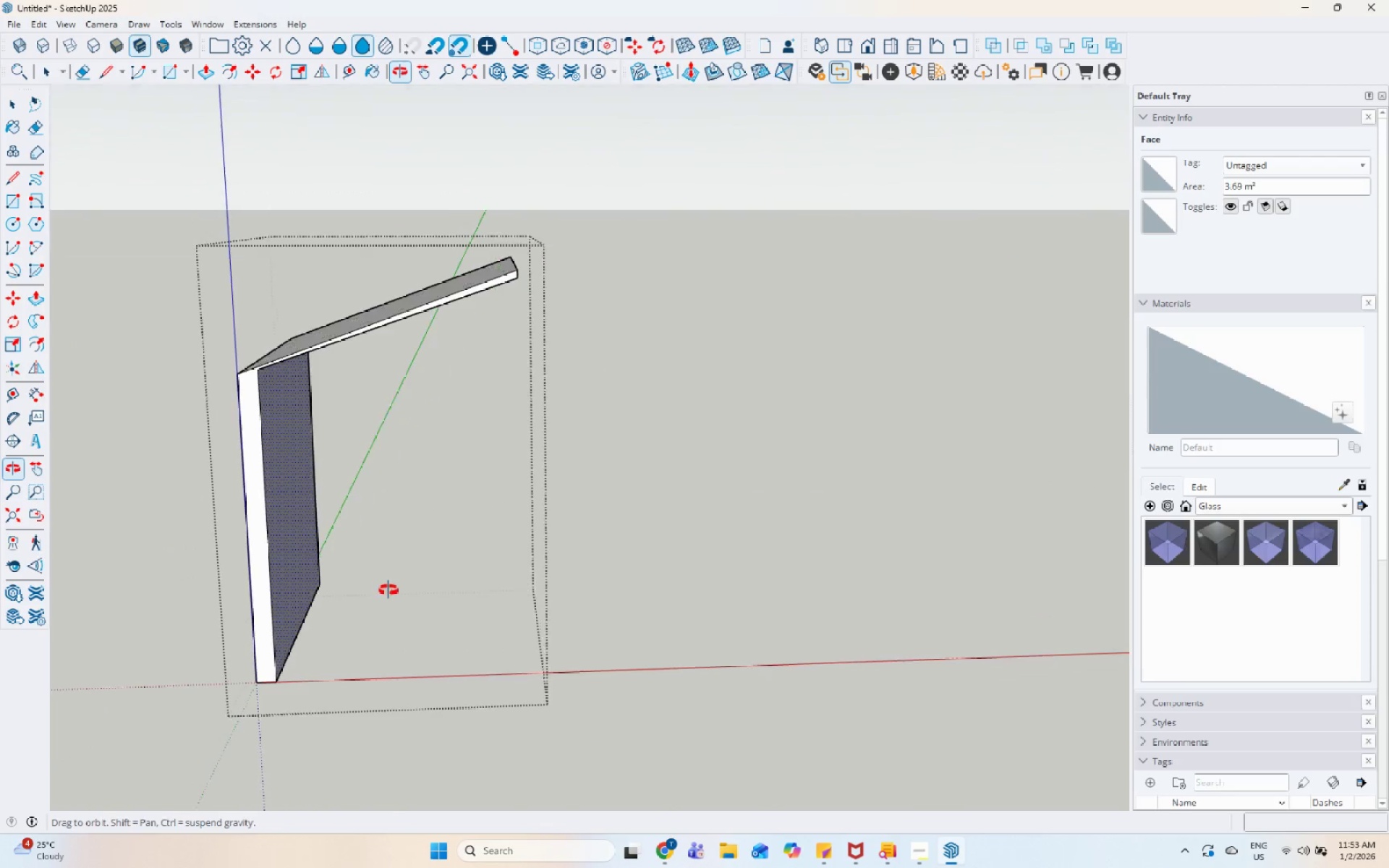 
scroll: coordinate [339, 647], scroll_direction: up, amount: 5.0
 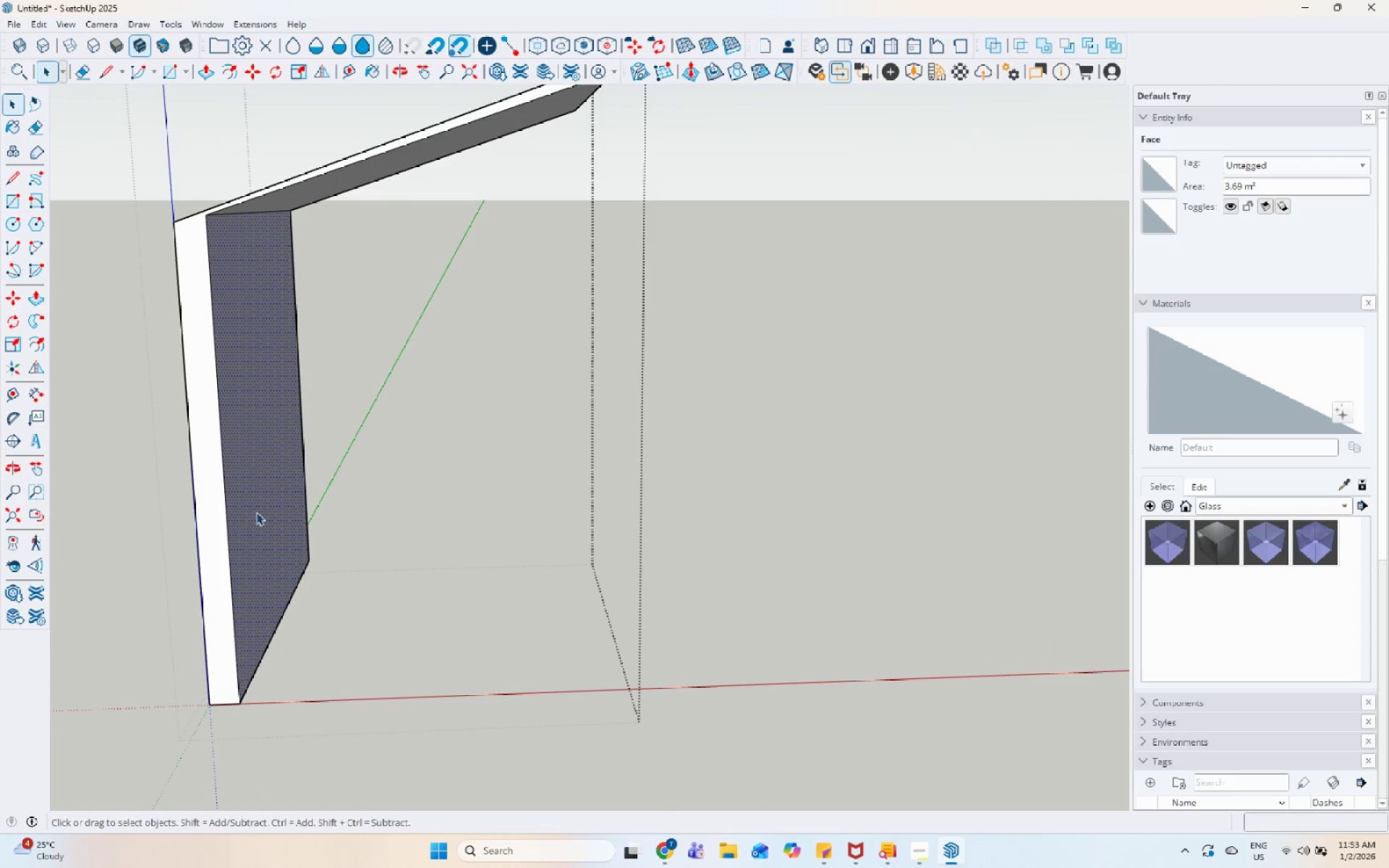 
left_click([283, 436])
 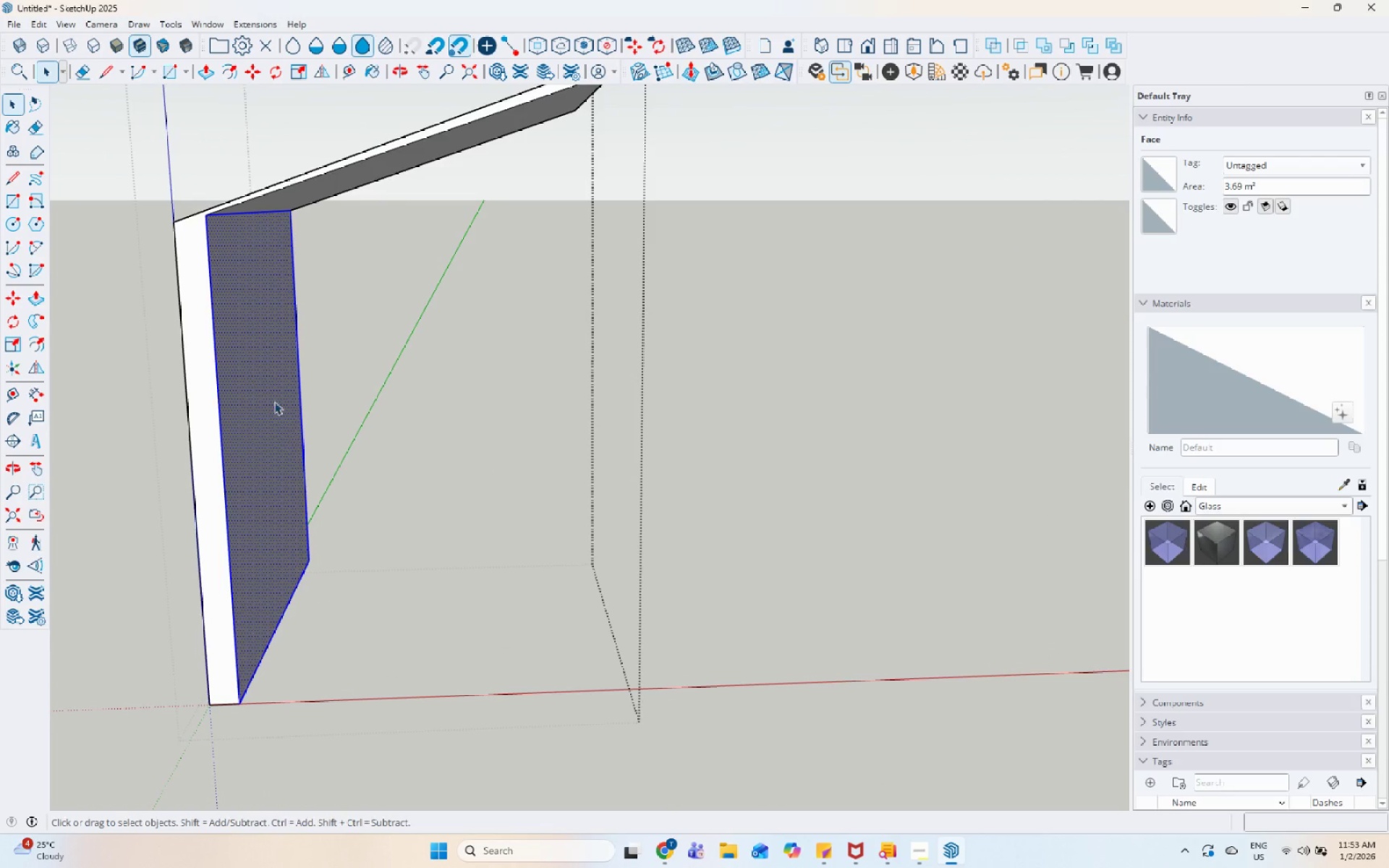 
triple_click([255, 359])
 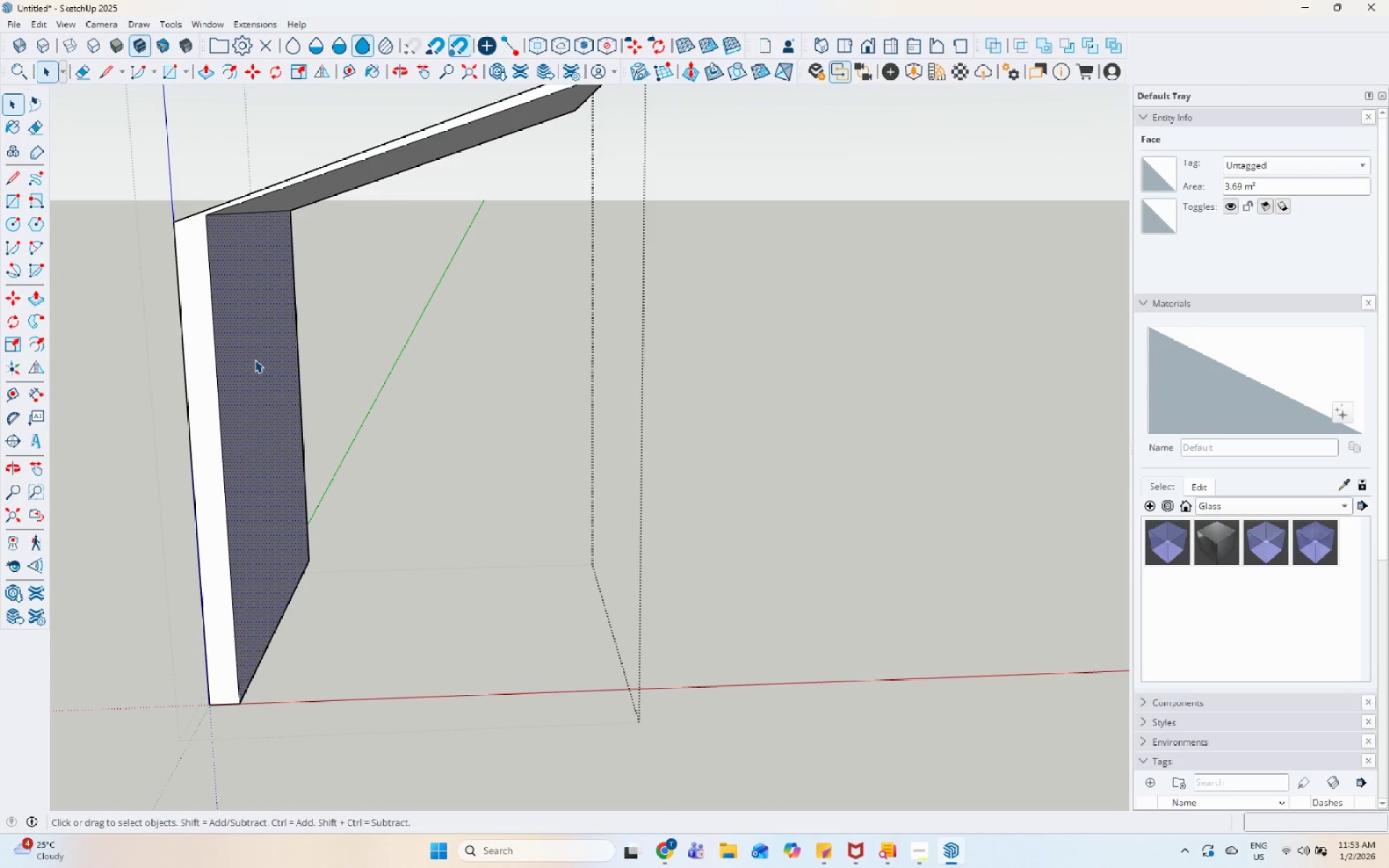 
key(P)
 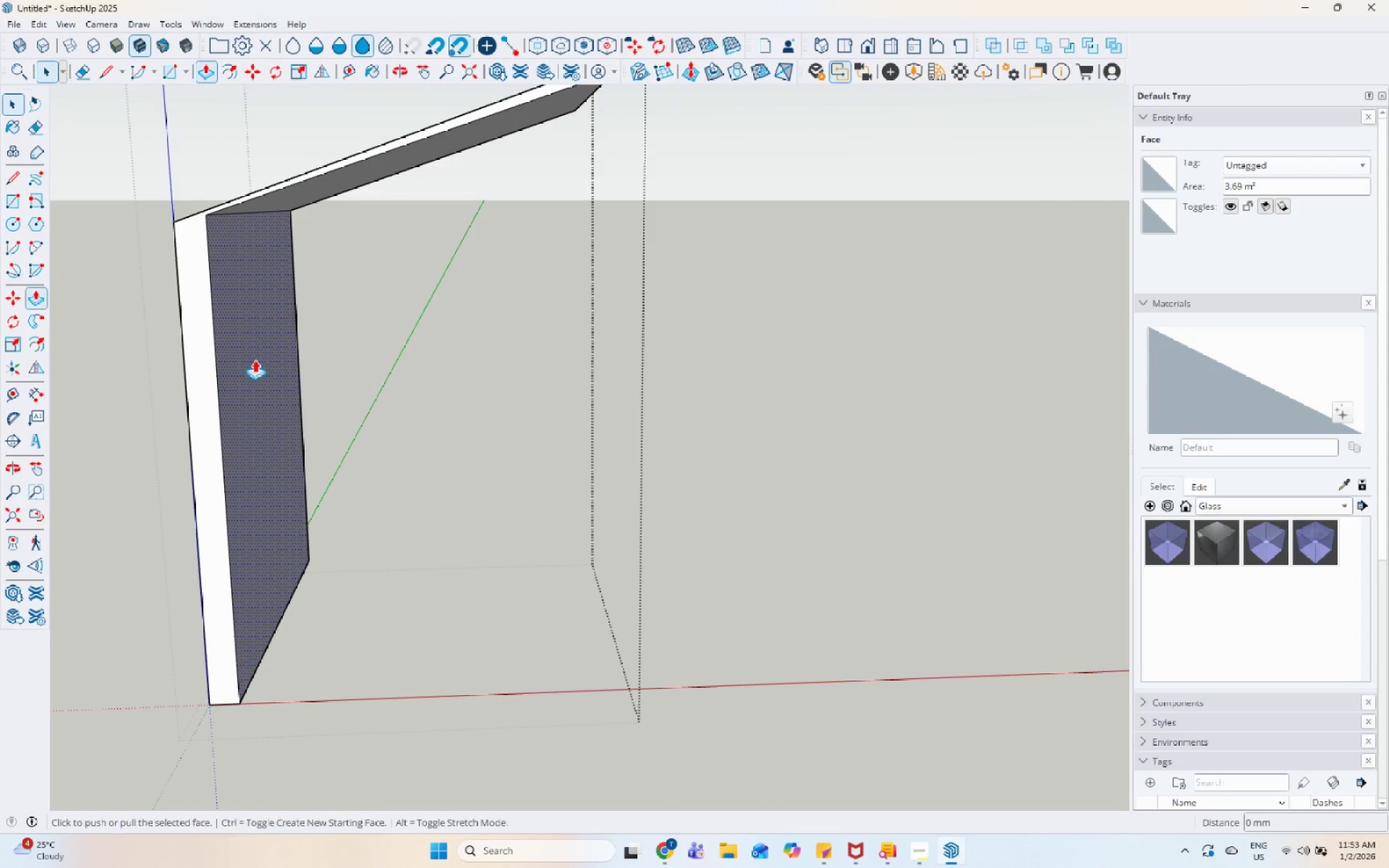 
left_click([255, 359])
 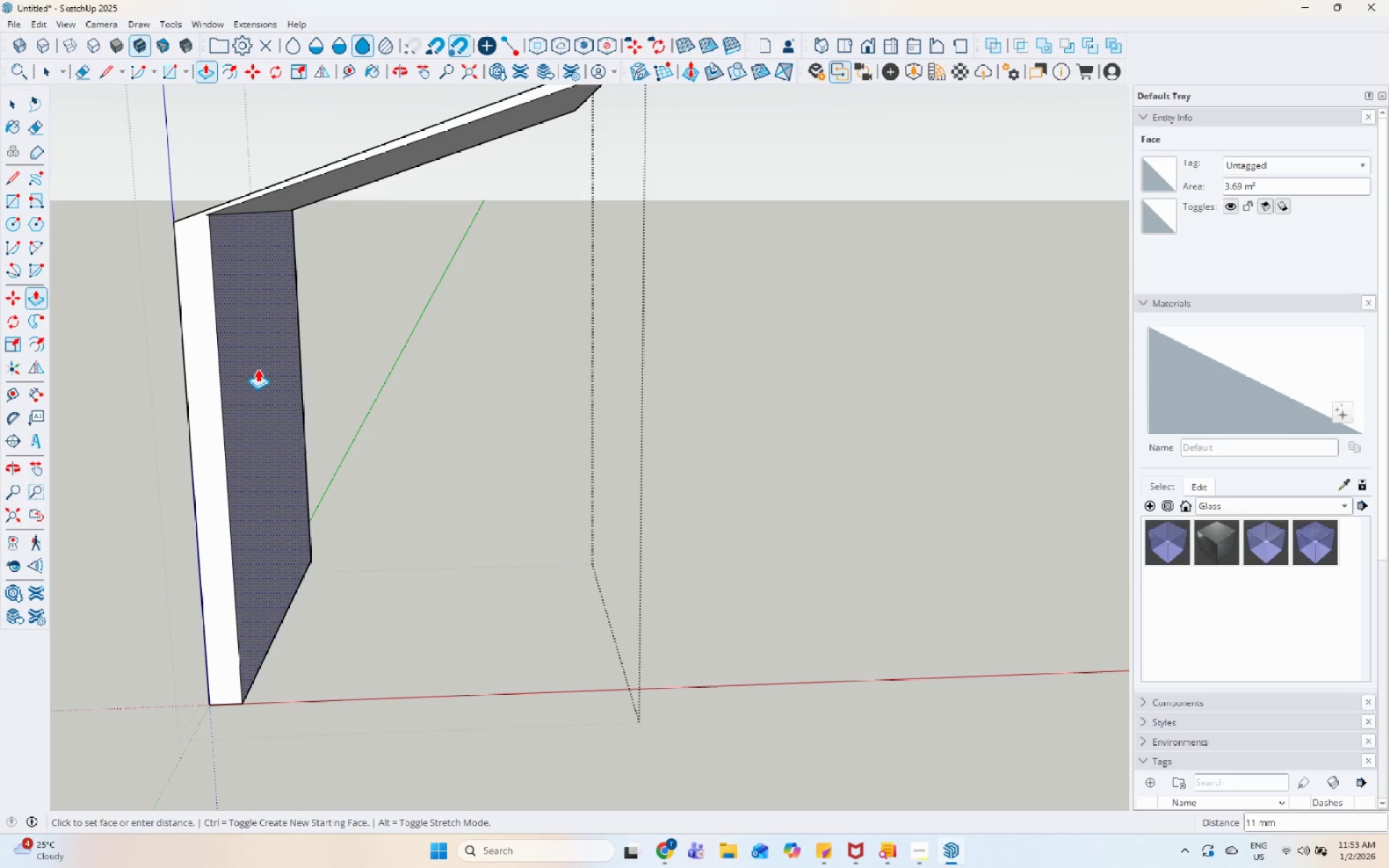 
key(Escape)
 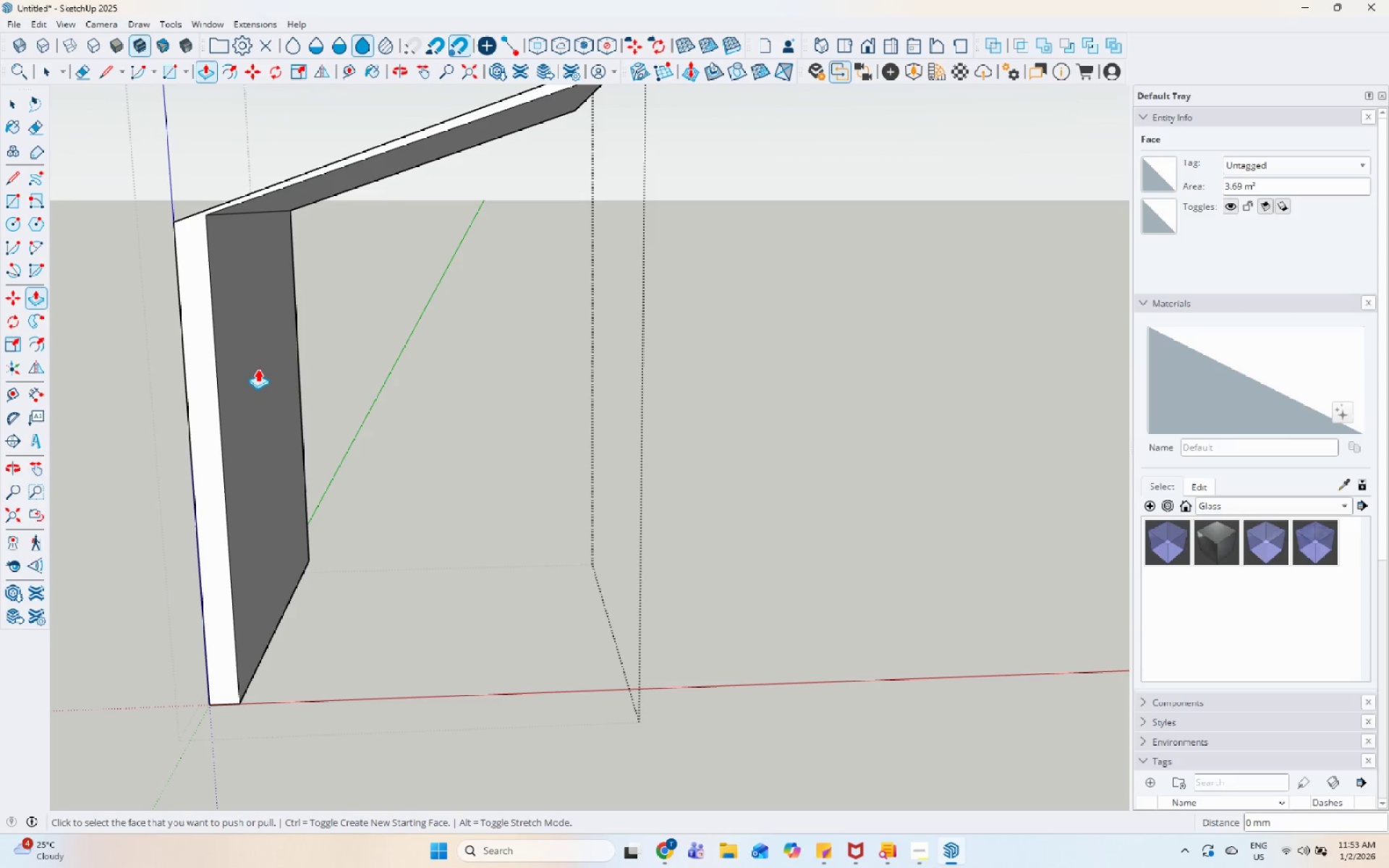 
key(Space)
 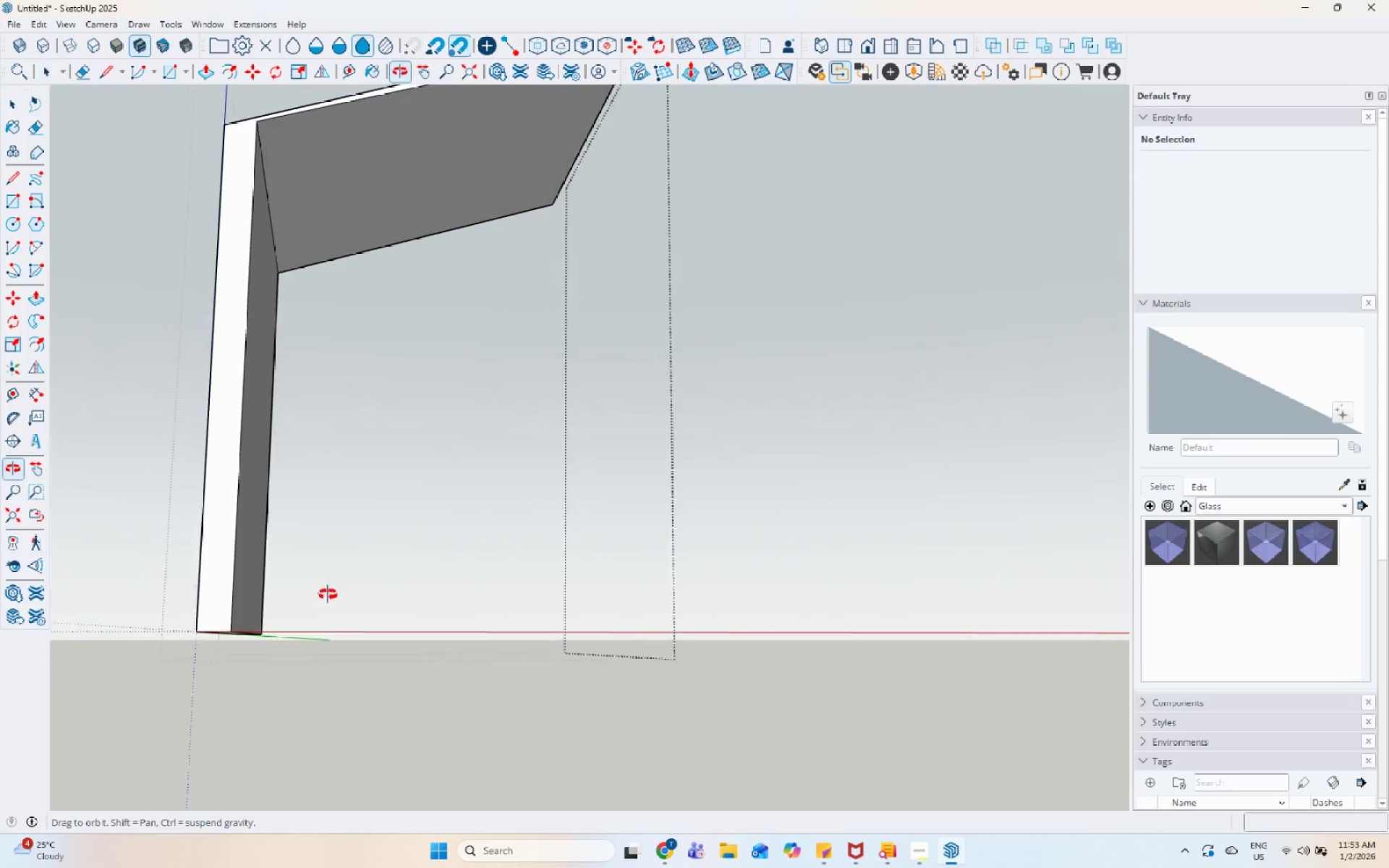 
left_click([264, 473])
 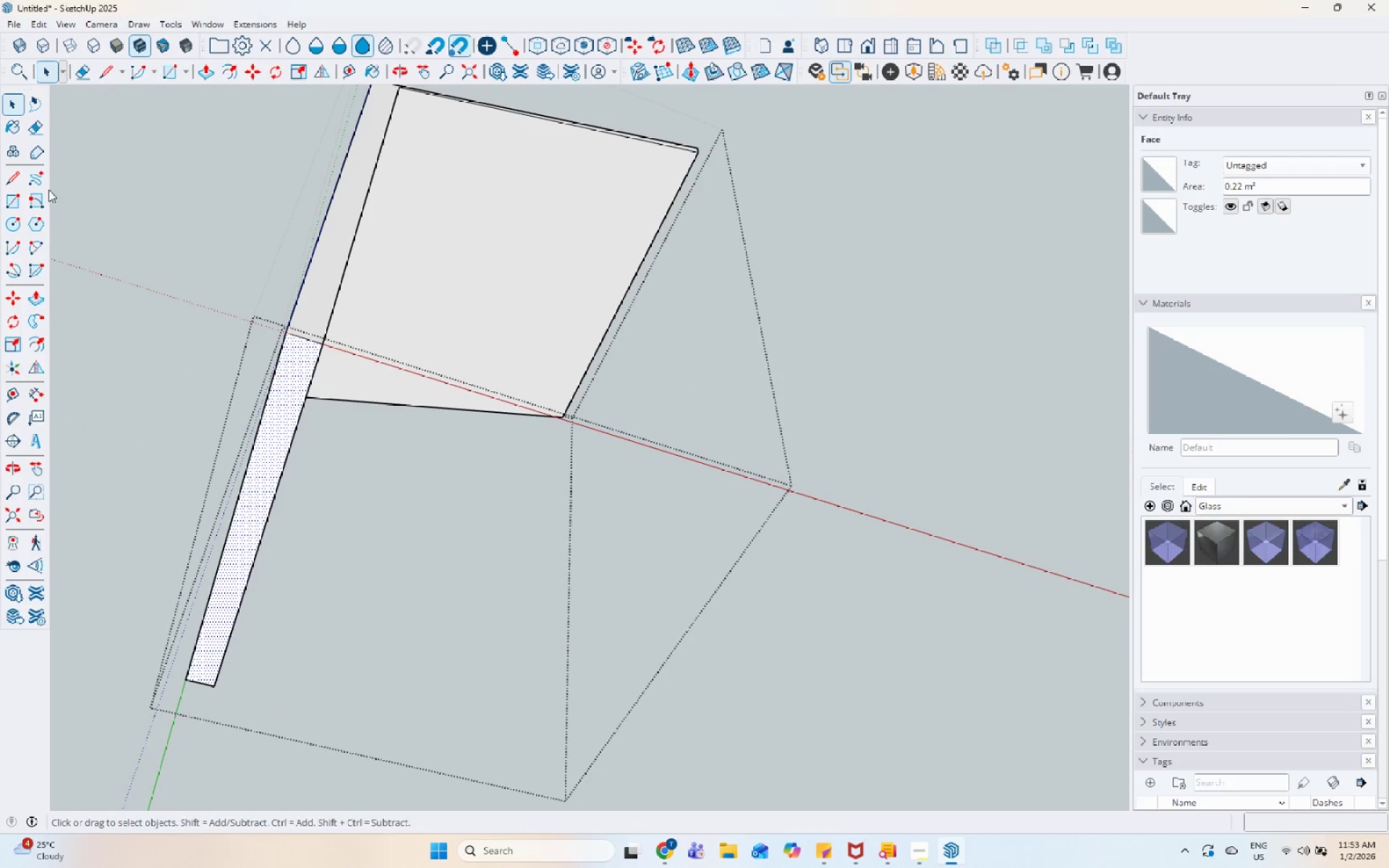 
scroll: coordinate [273, 467], scroll_direction: none, amount: 0.0
 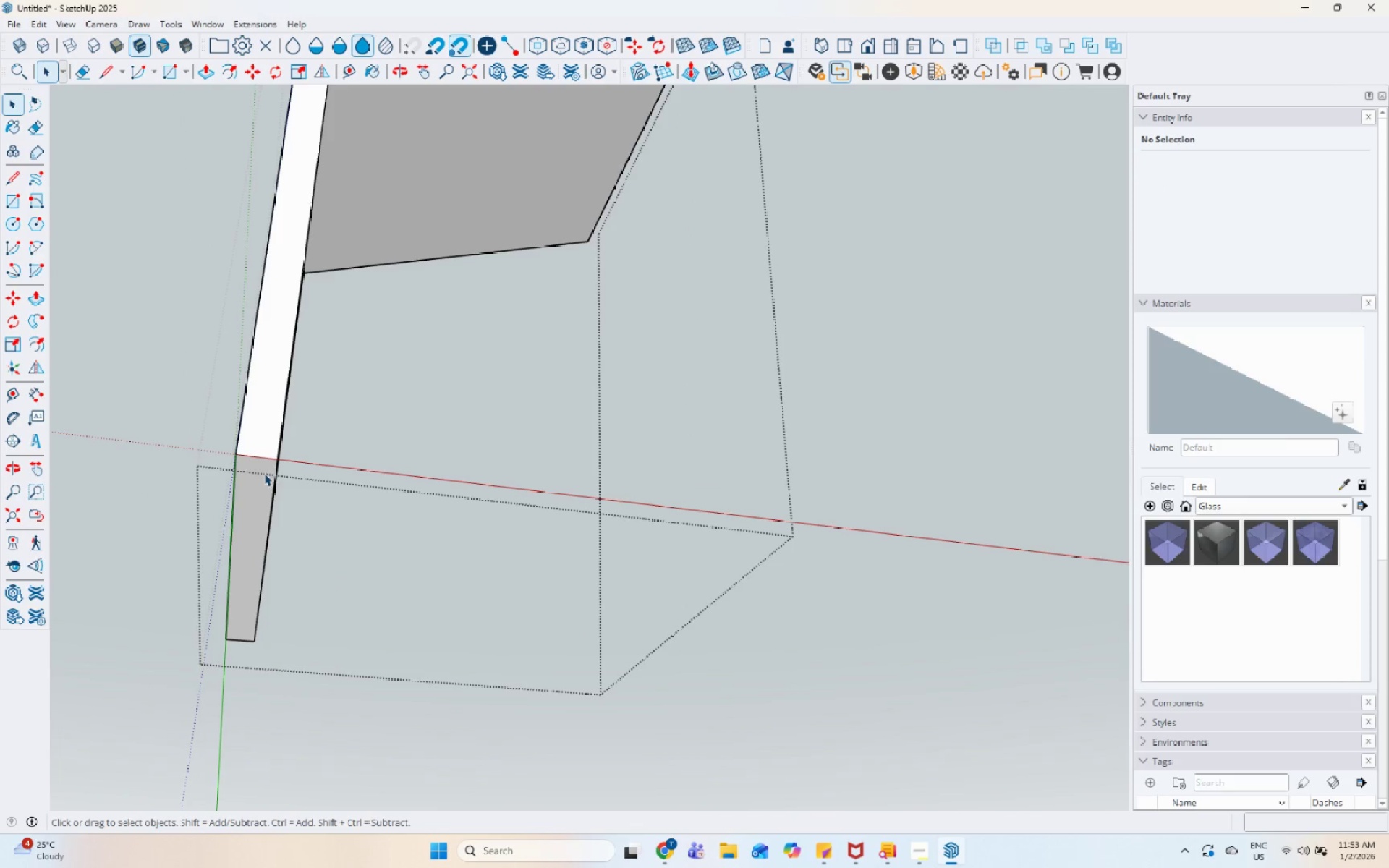 
left_click([23, 179])
 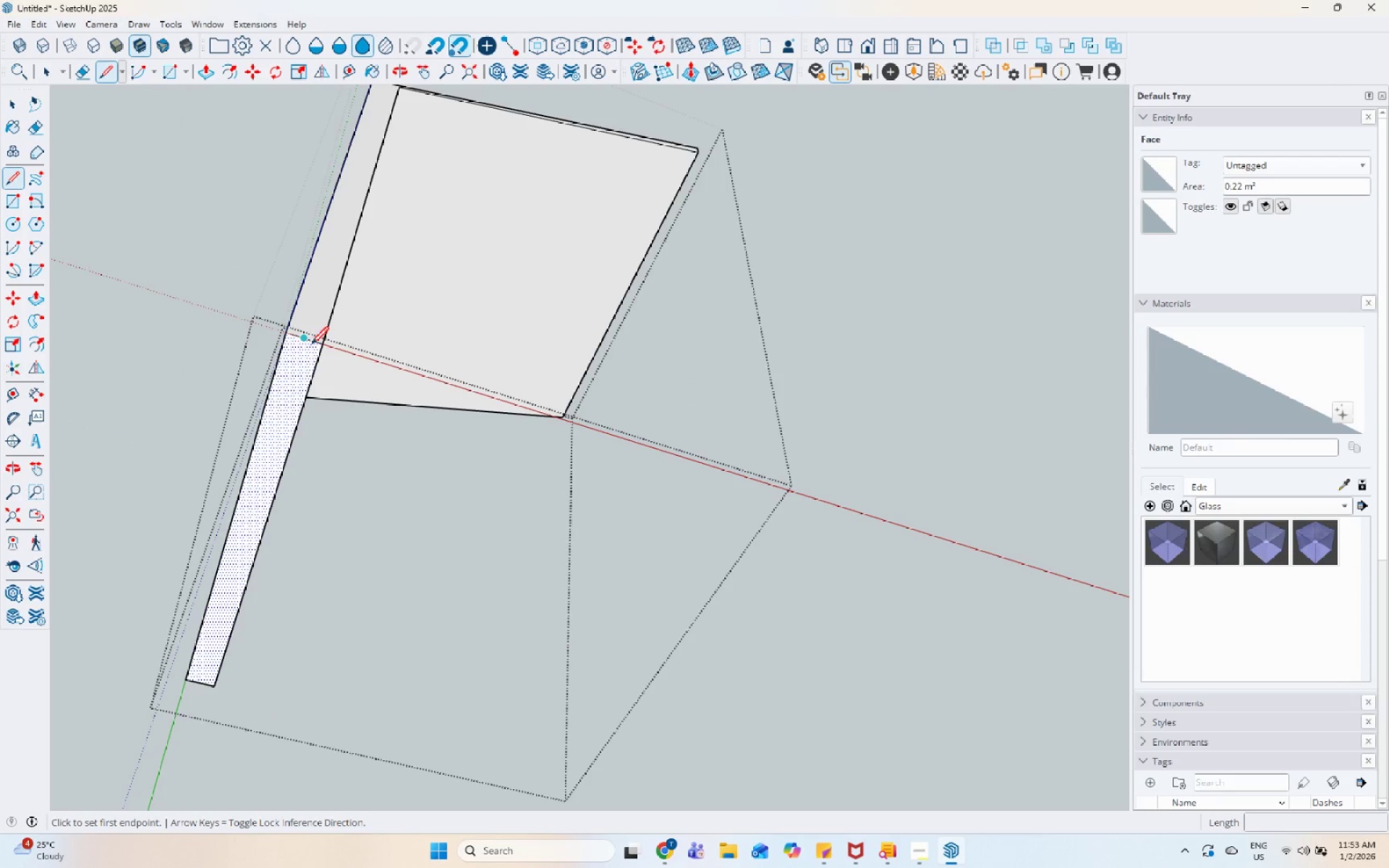 
left_click([309, 344])
 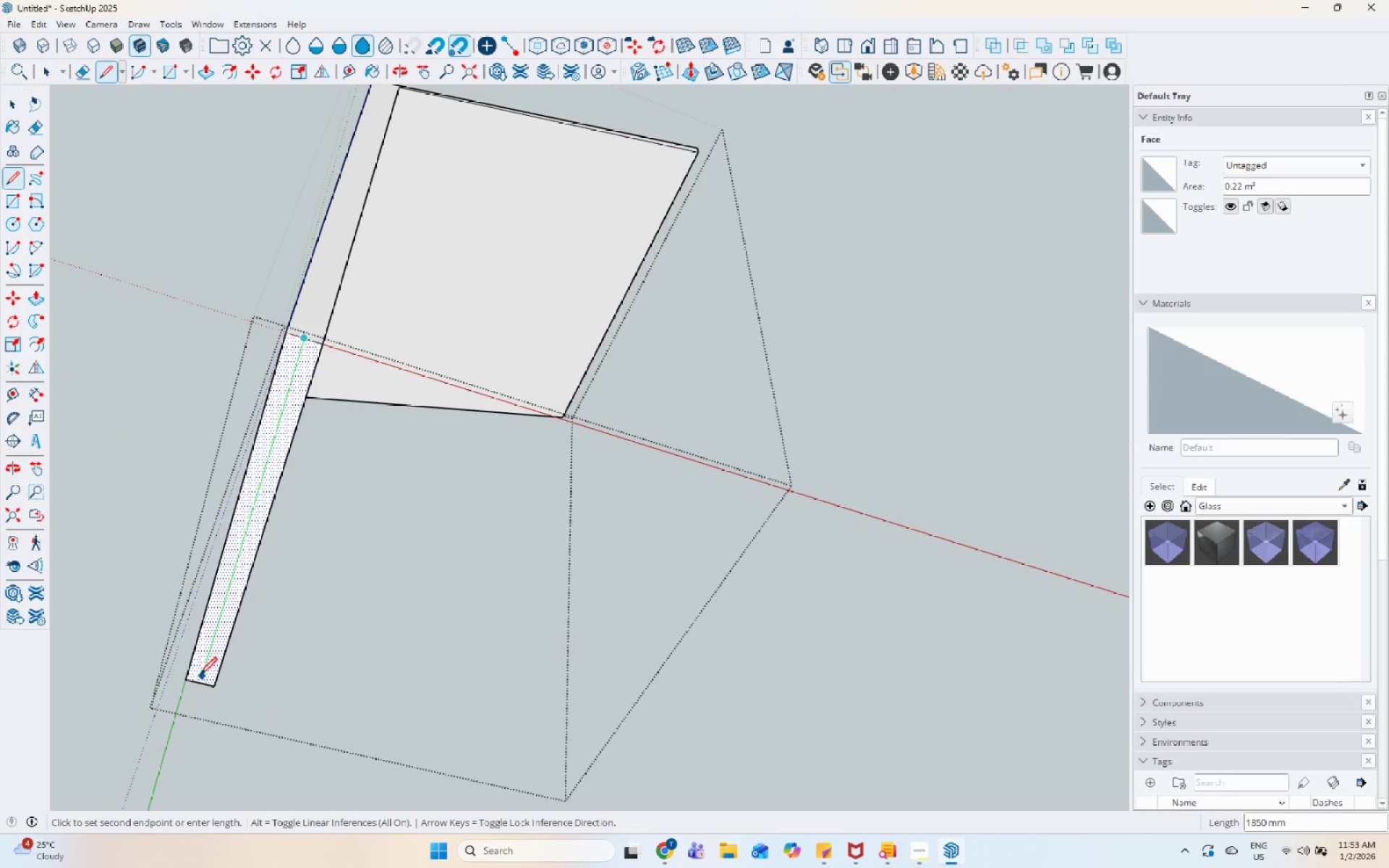 
left_click([200, 684])
 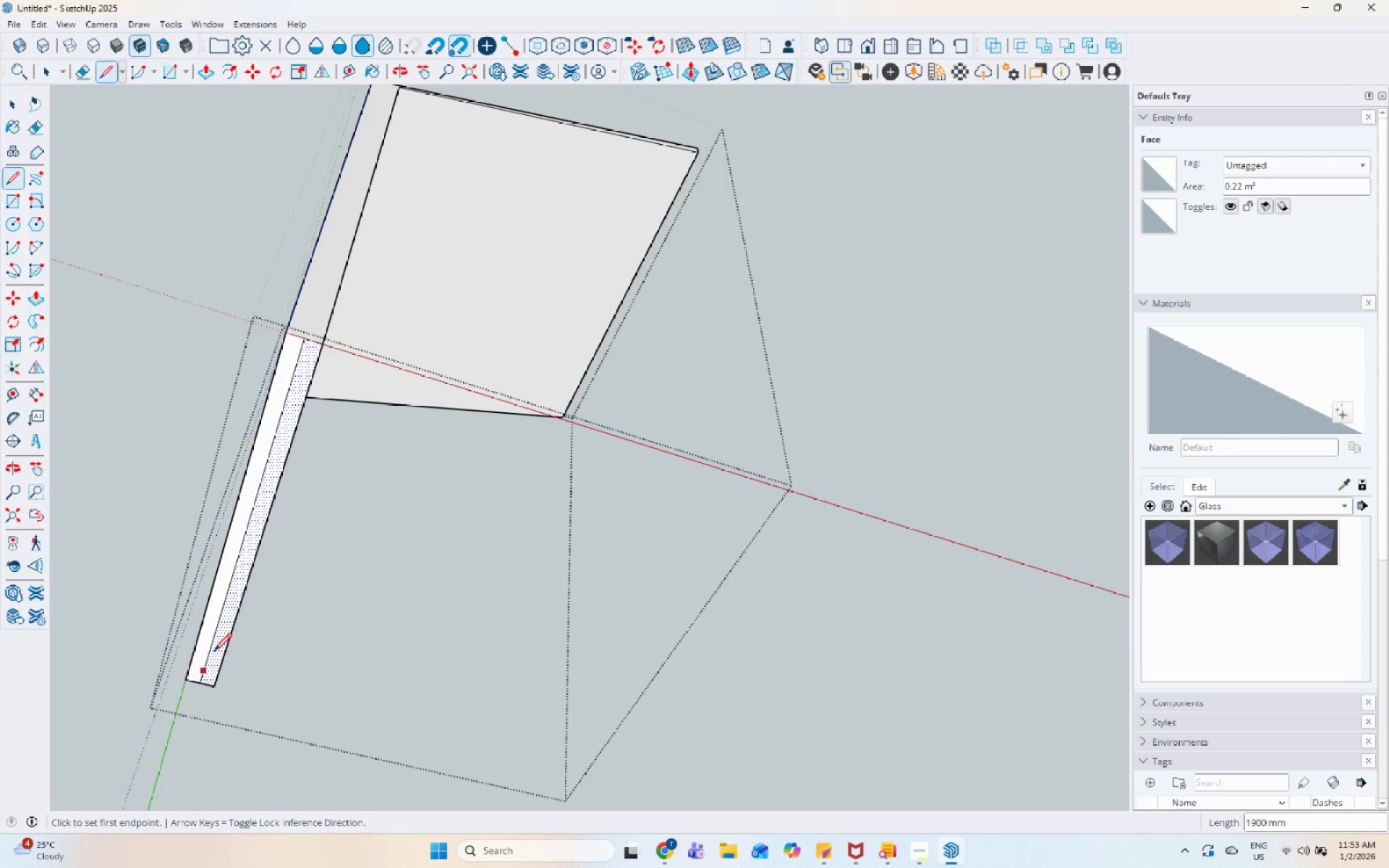 
key(Space)
 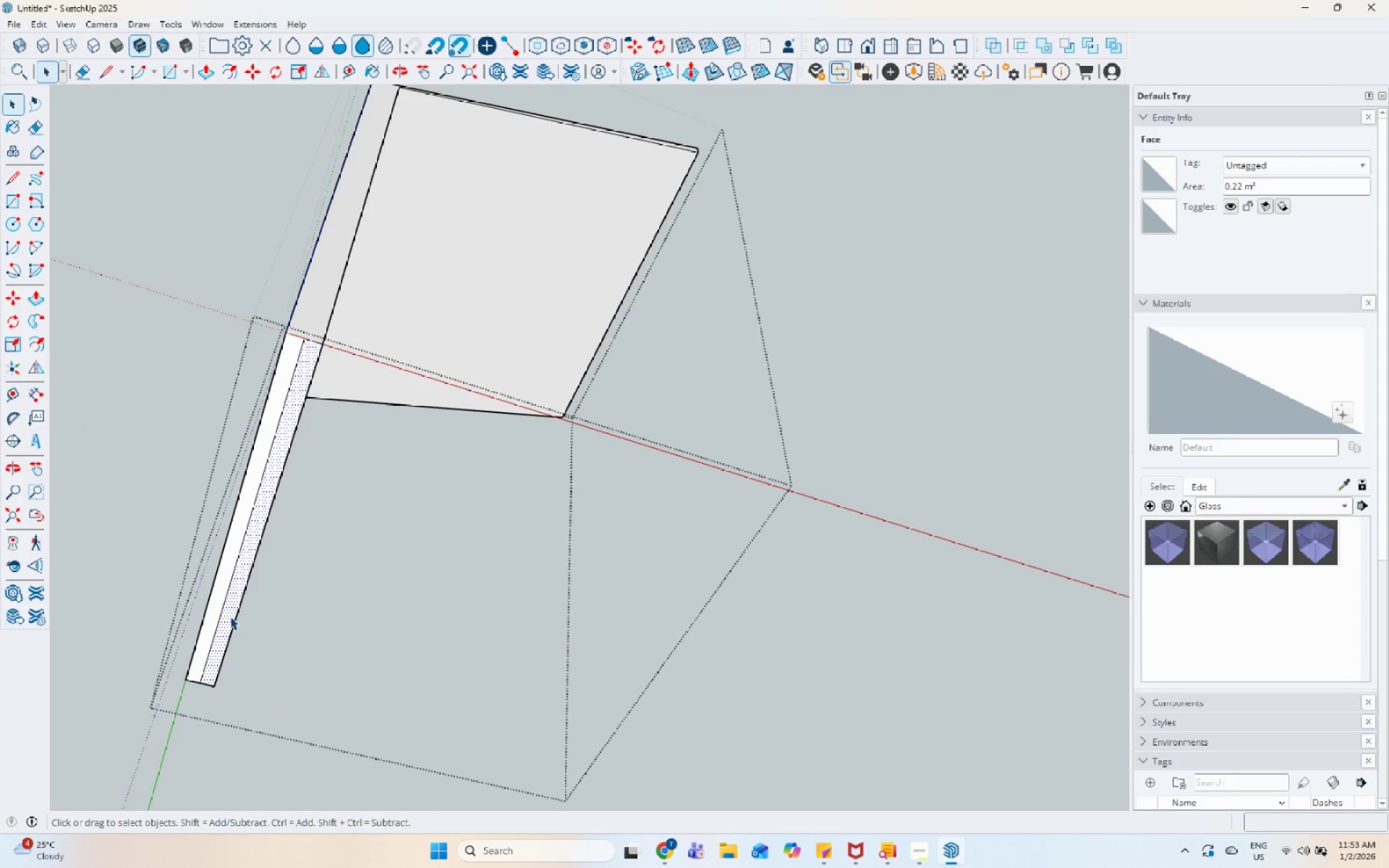 
double_click([230, 616])
 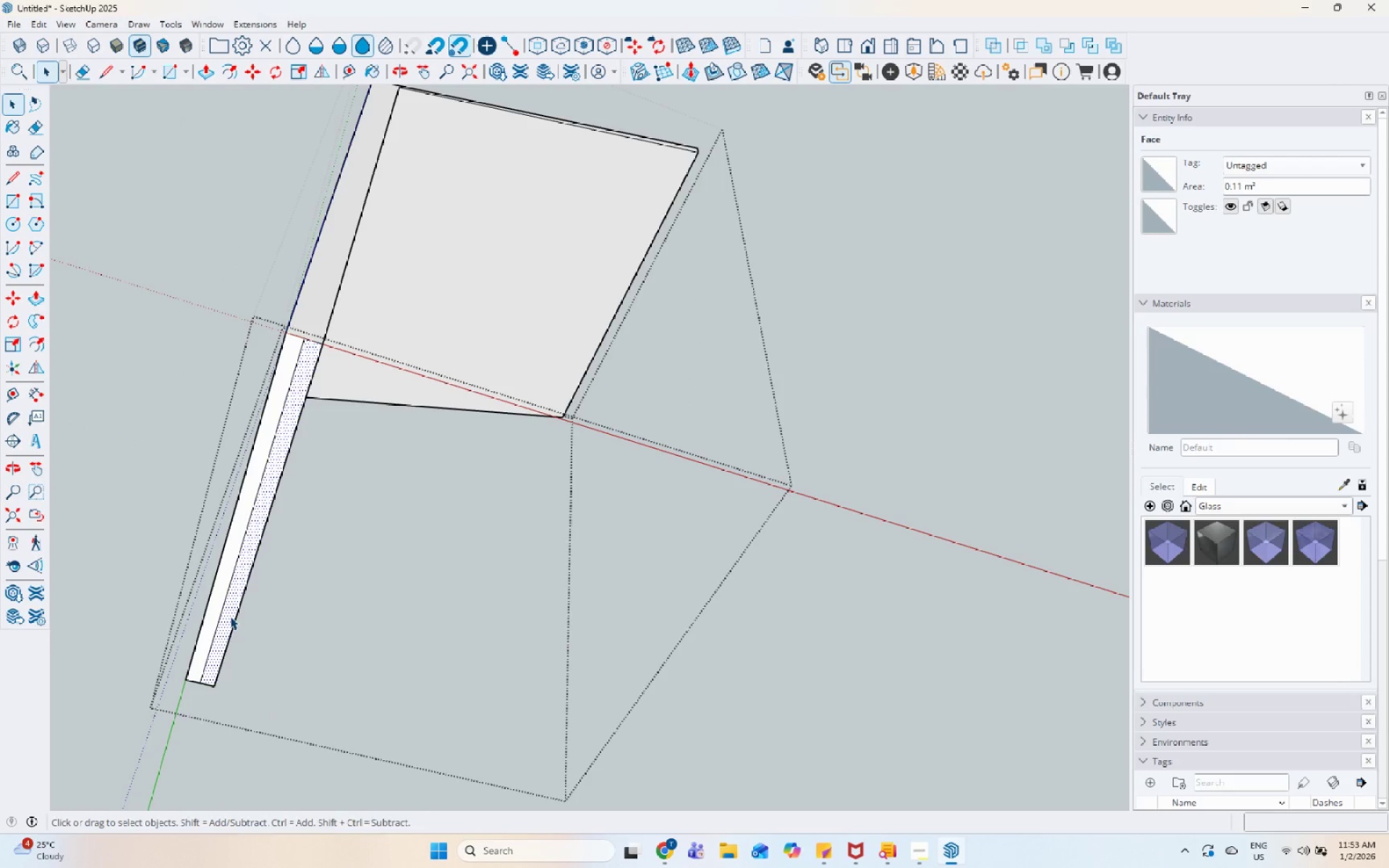 
key(P)
 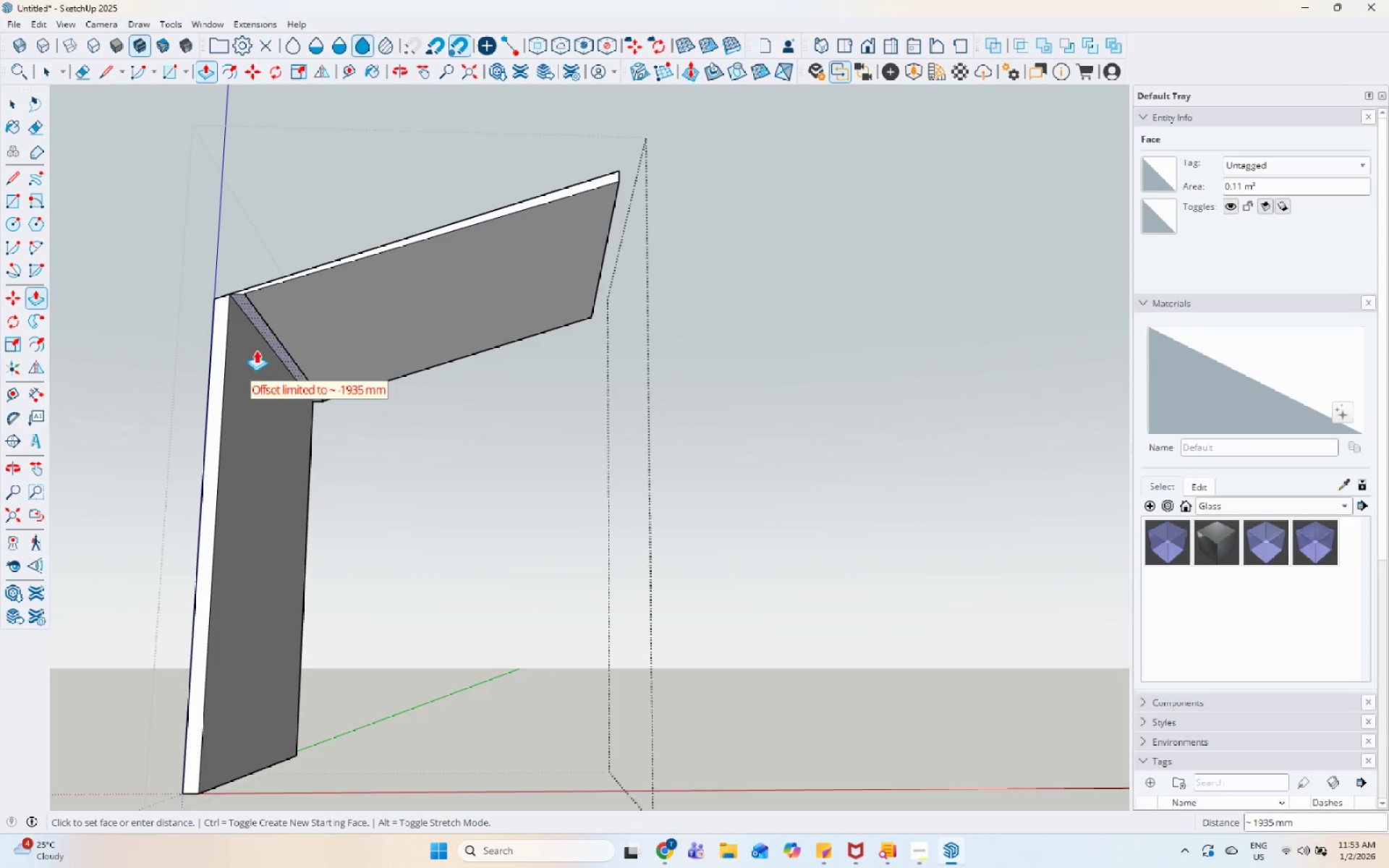 
left_click([294, 286])
 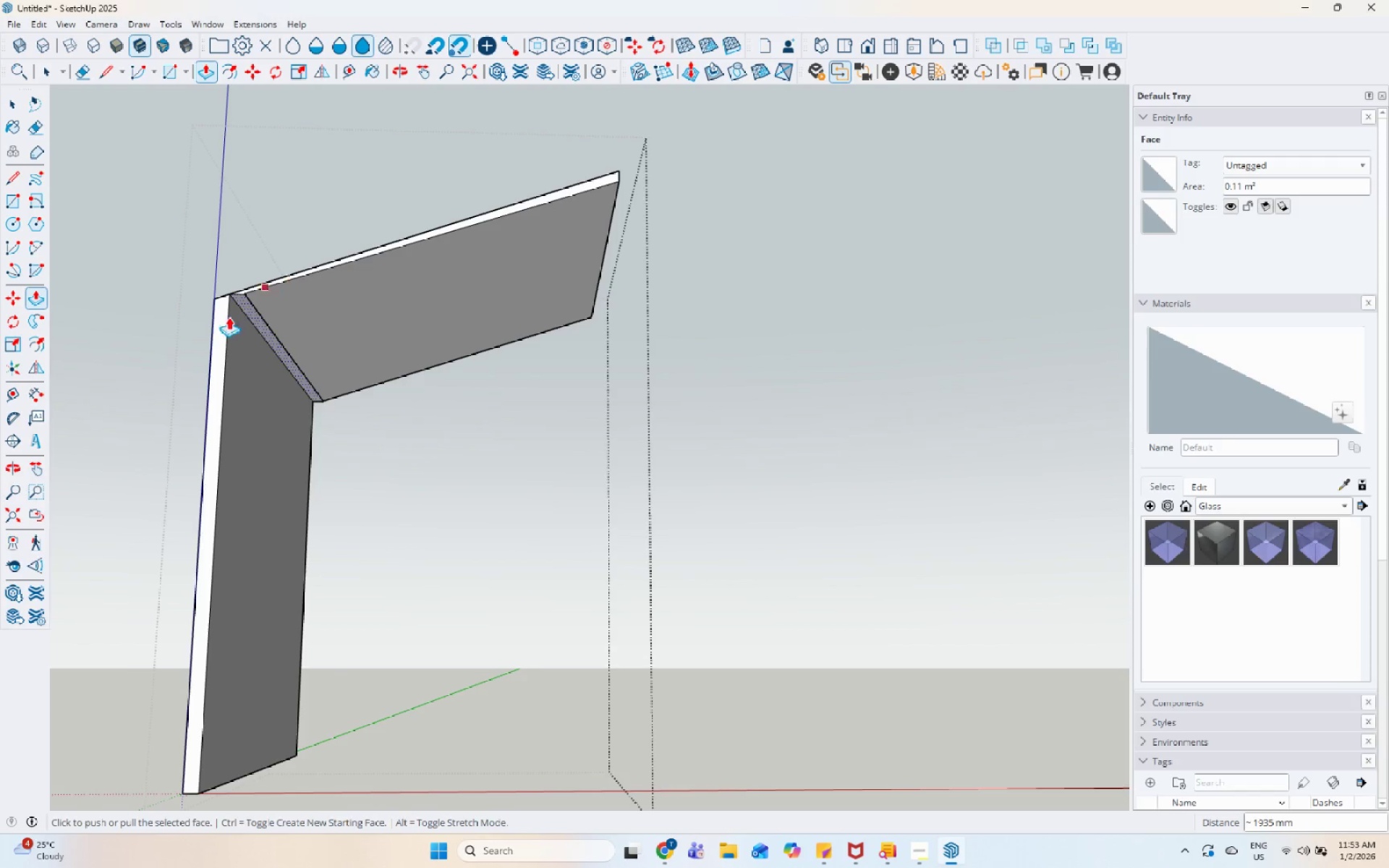 
key(Space)
 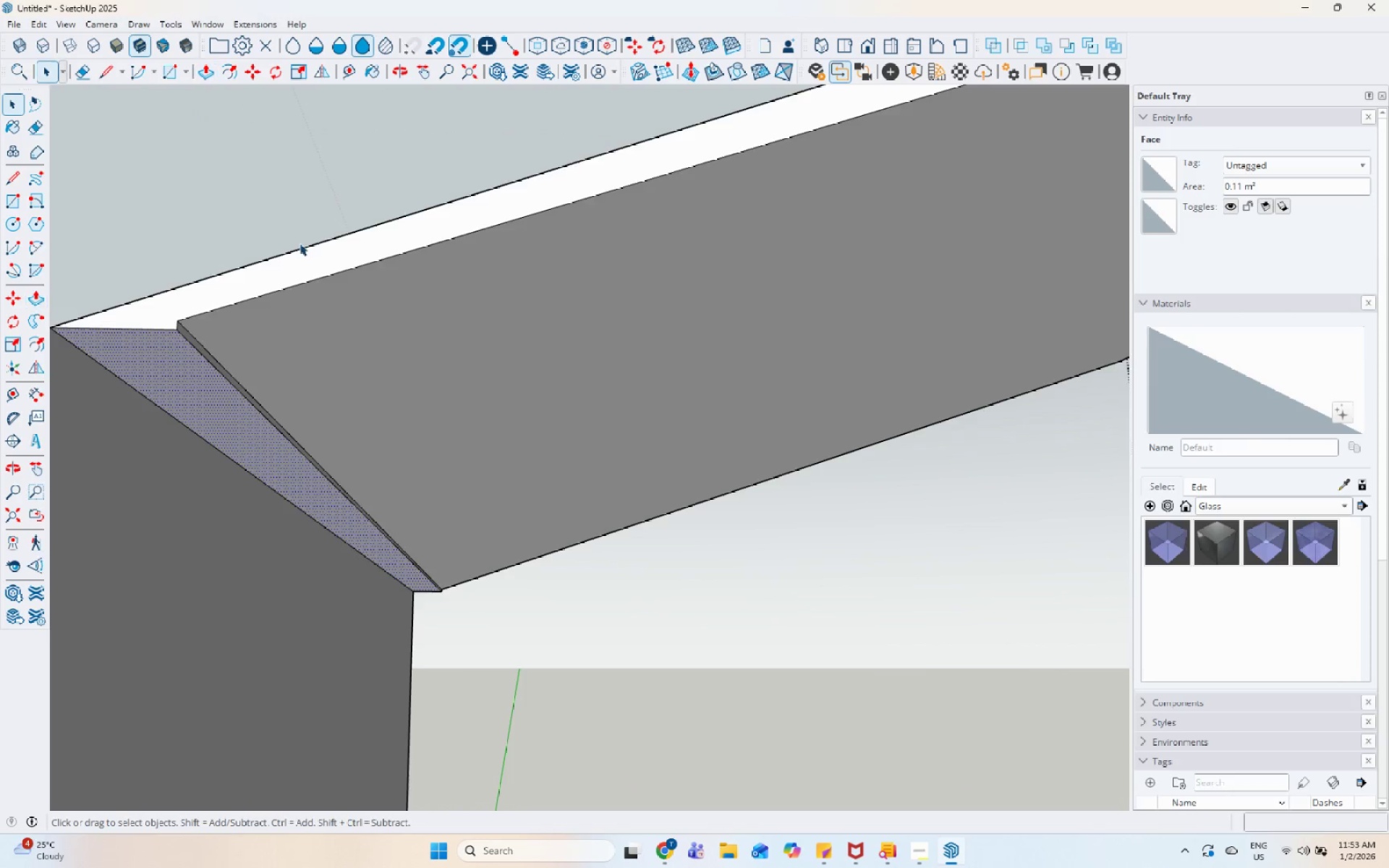 
key(Escape)
 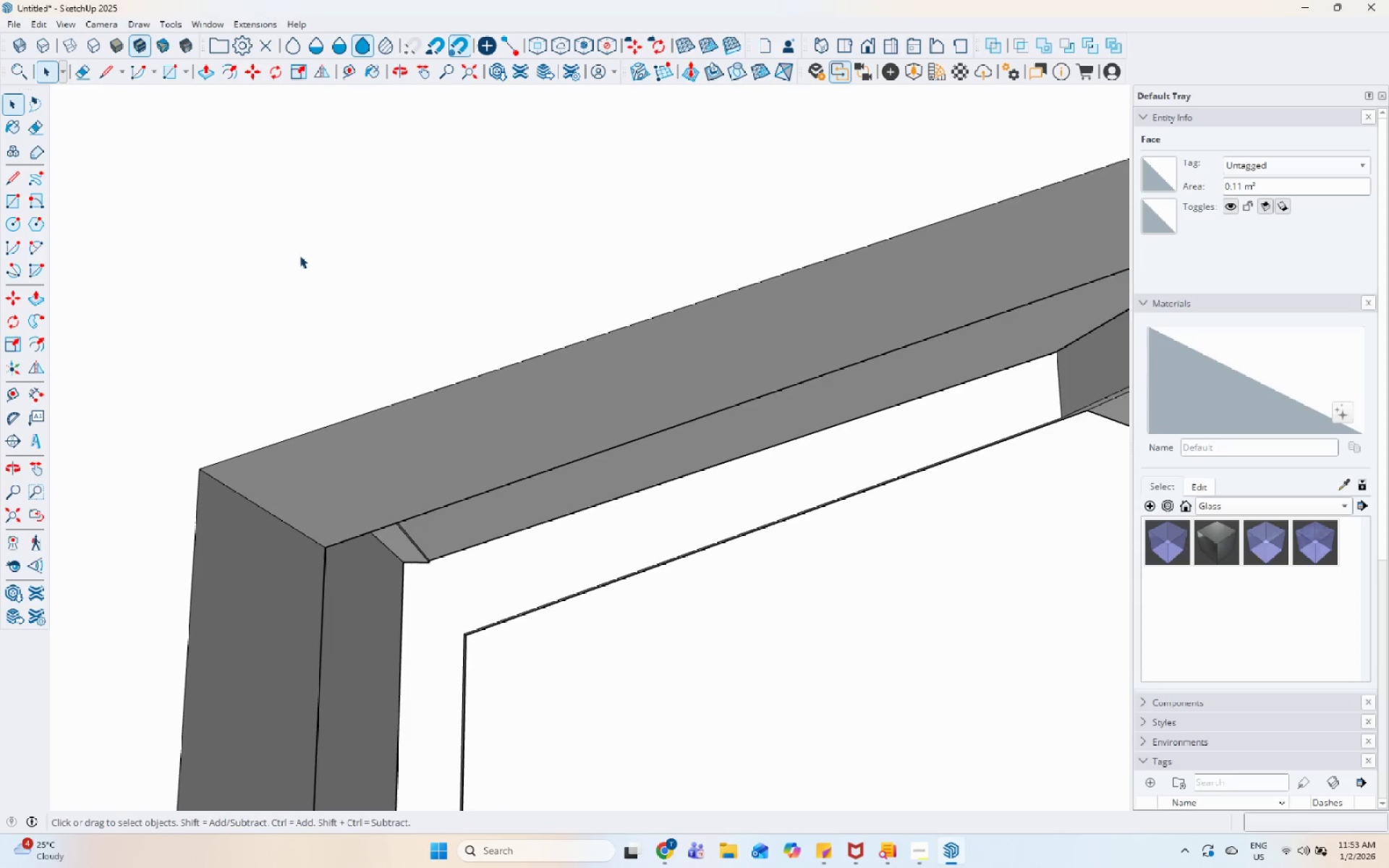 
key(Escape)
 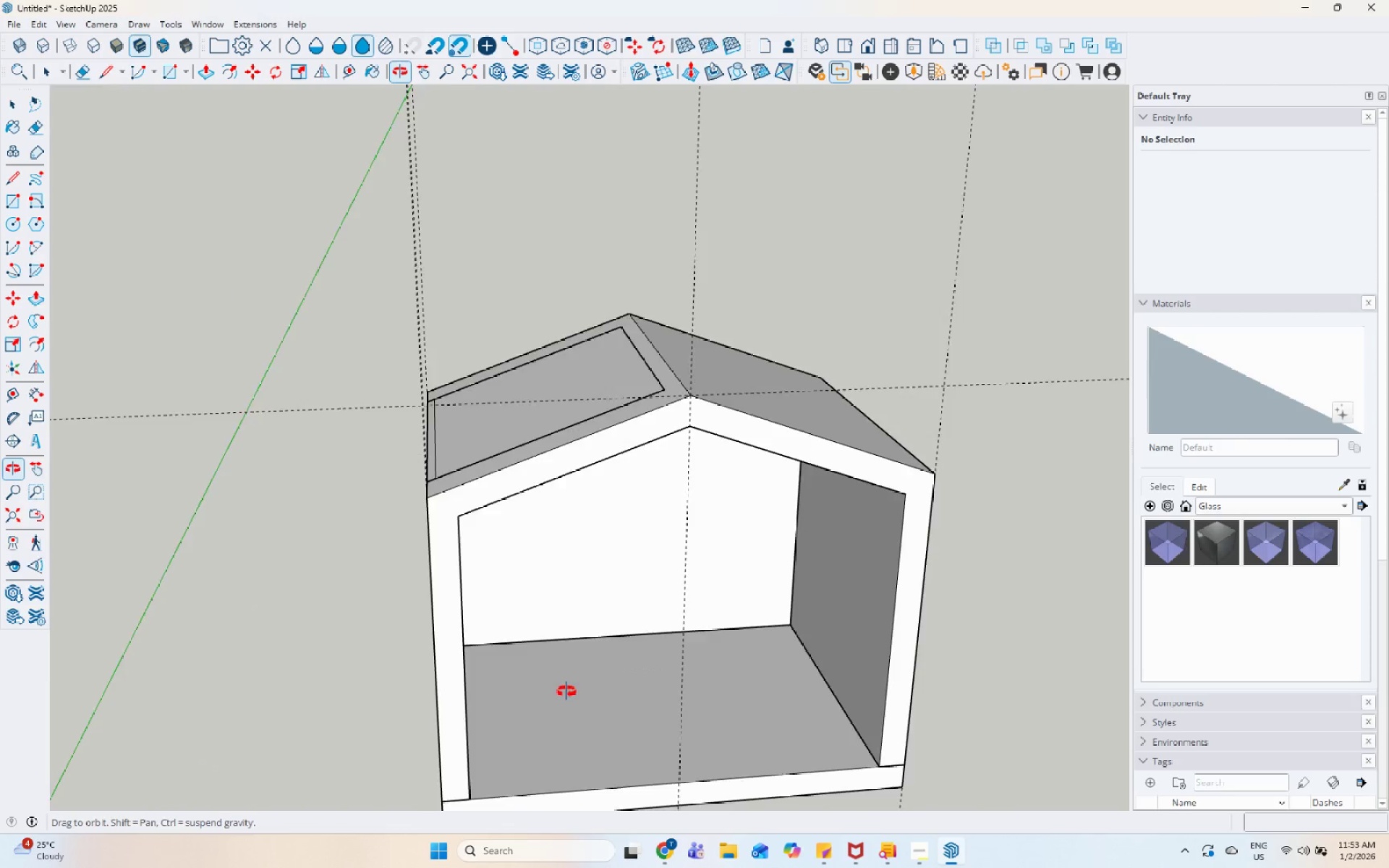 
scroll: coordinate [506, 380], scroll_direction: down, amount: 11.0
 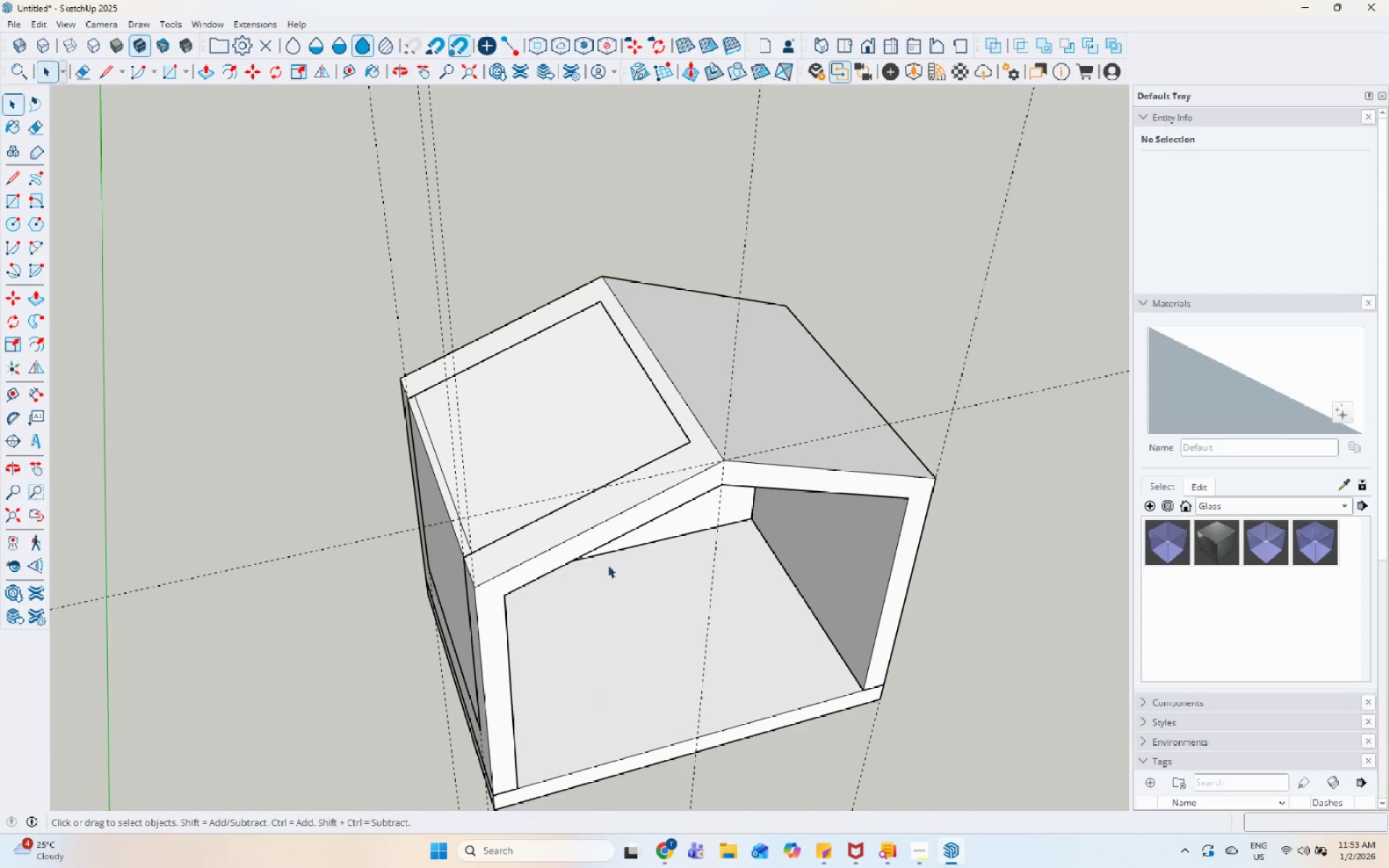 
left_click([561, 410])
 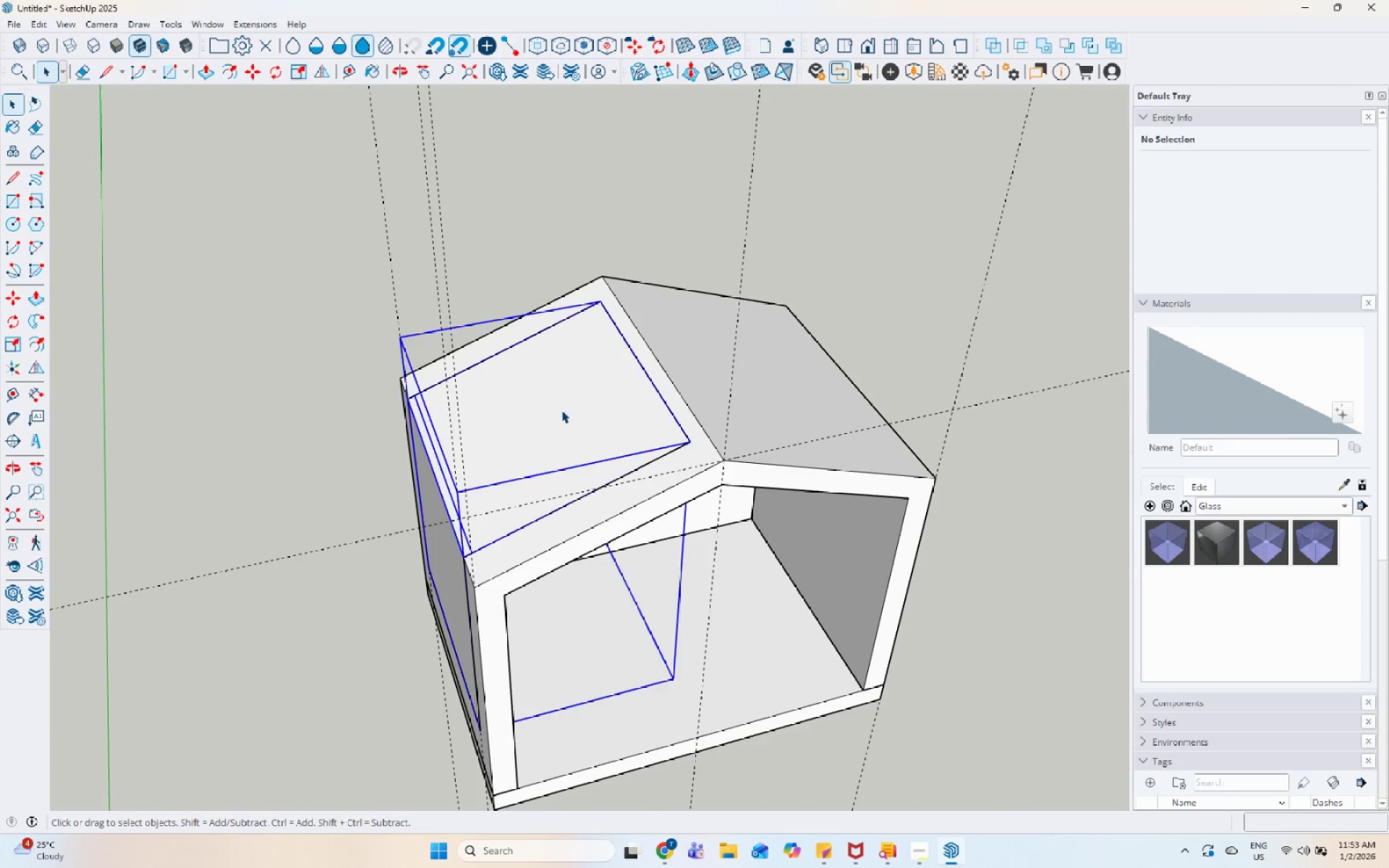 
right_click([561, 410])
 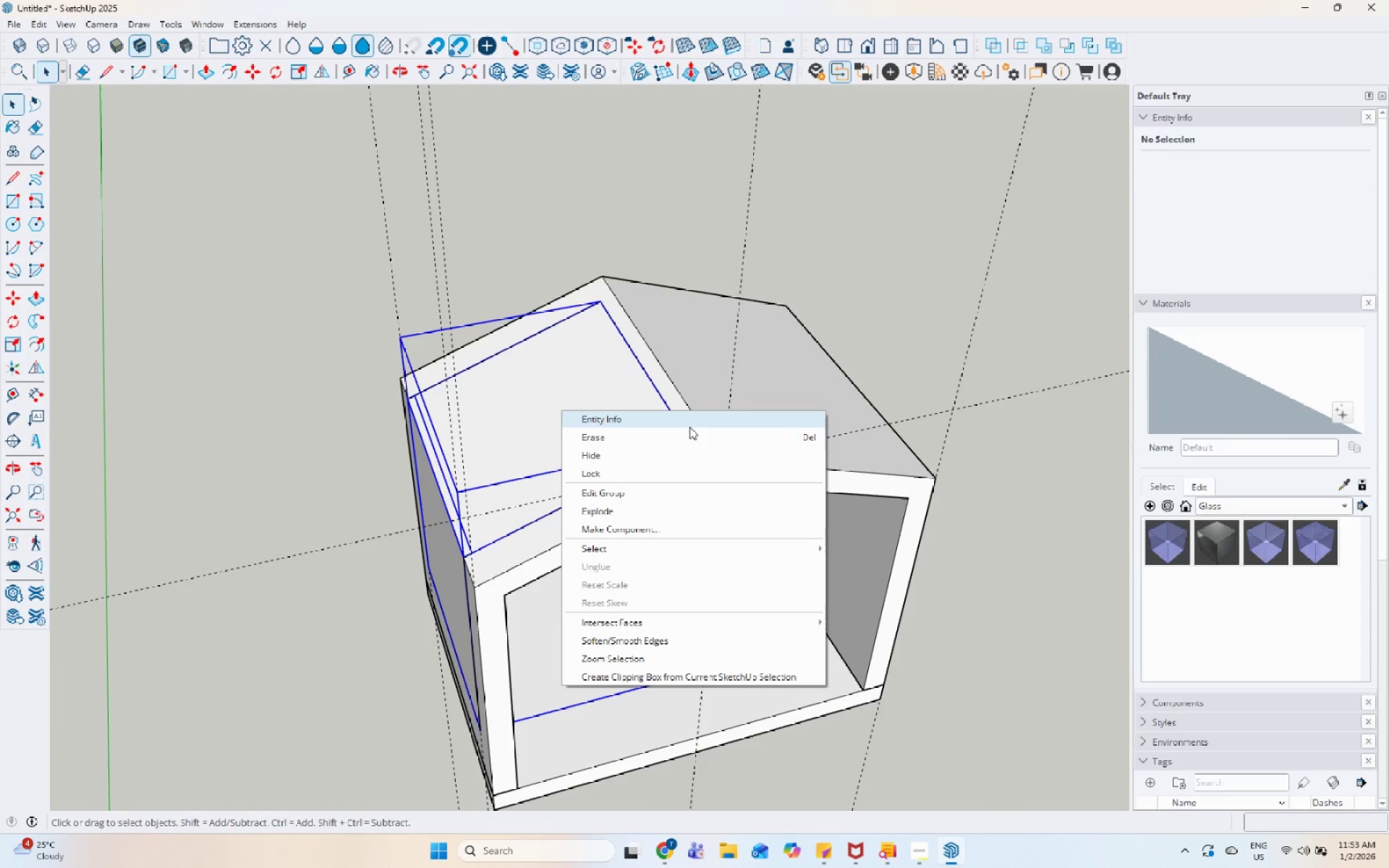 
left_click([690, 438])
 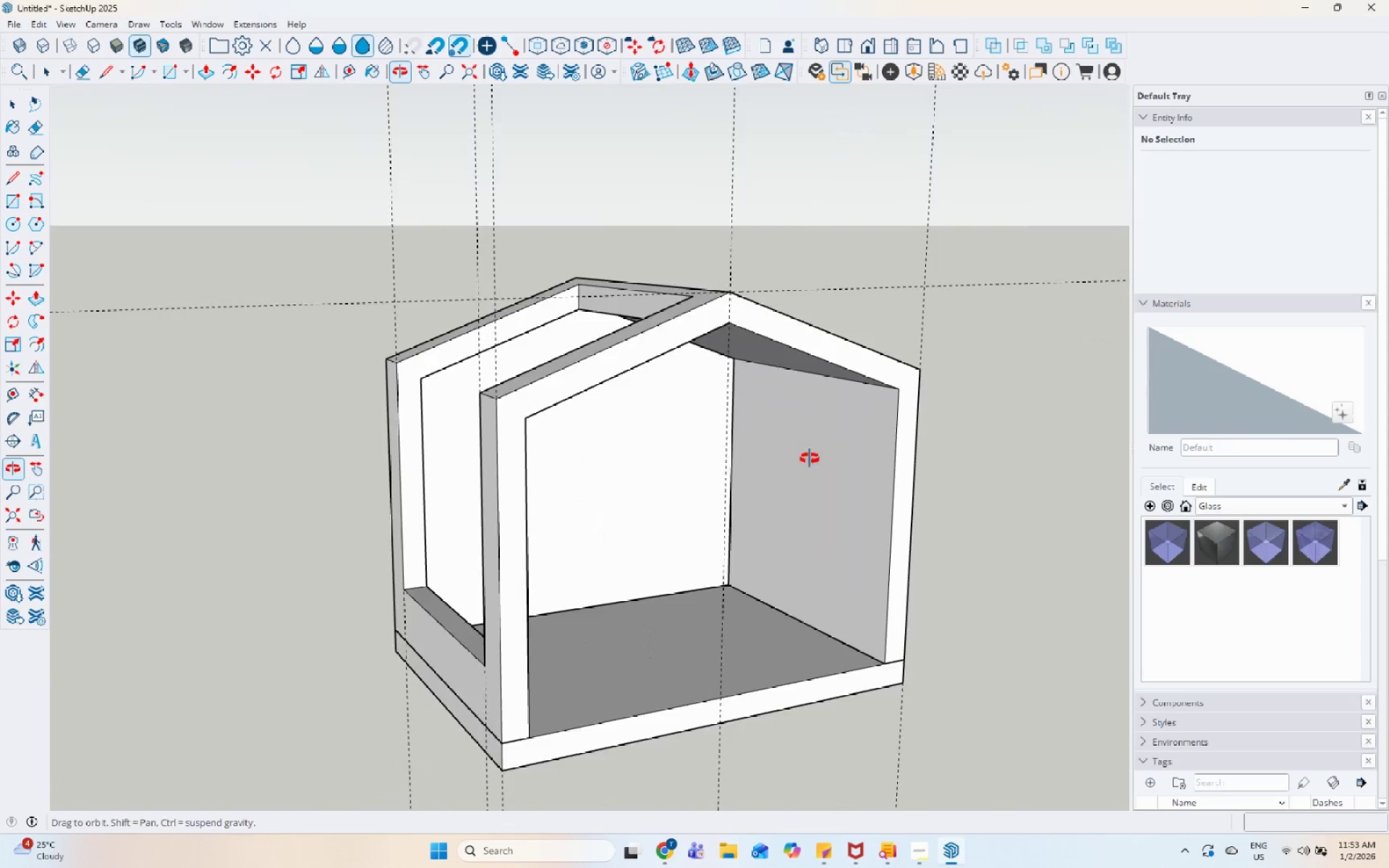 
left_click_drag(start_coordinate=[17, 177], to_coordinate=[25, 179])
 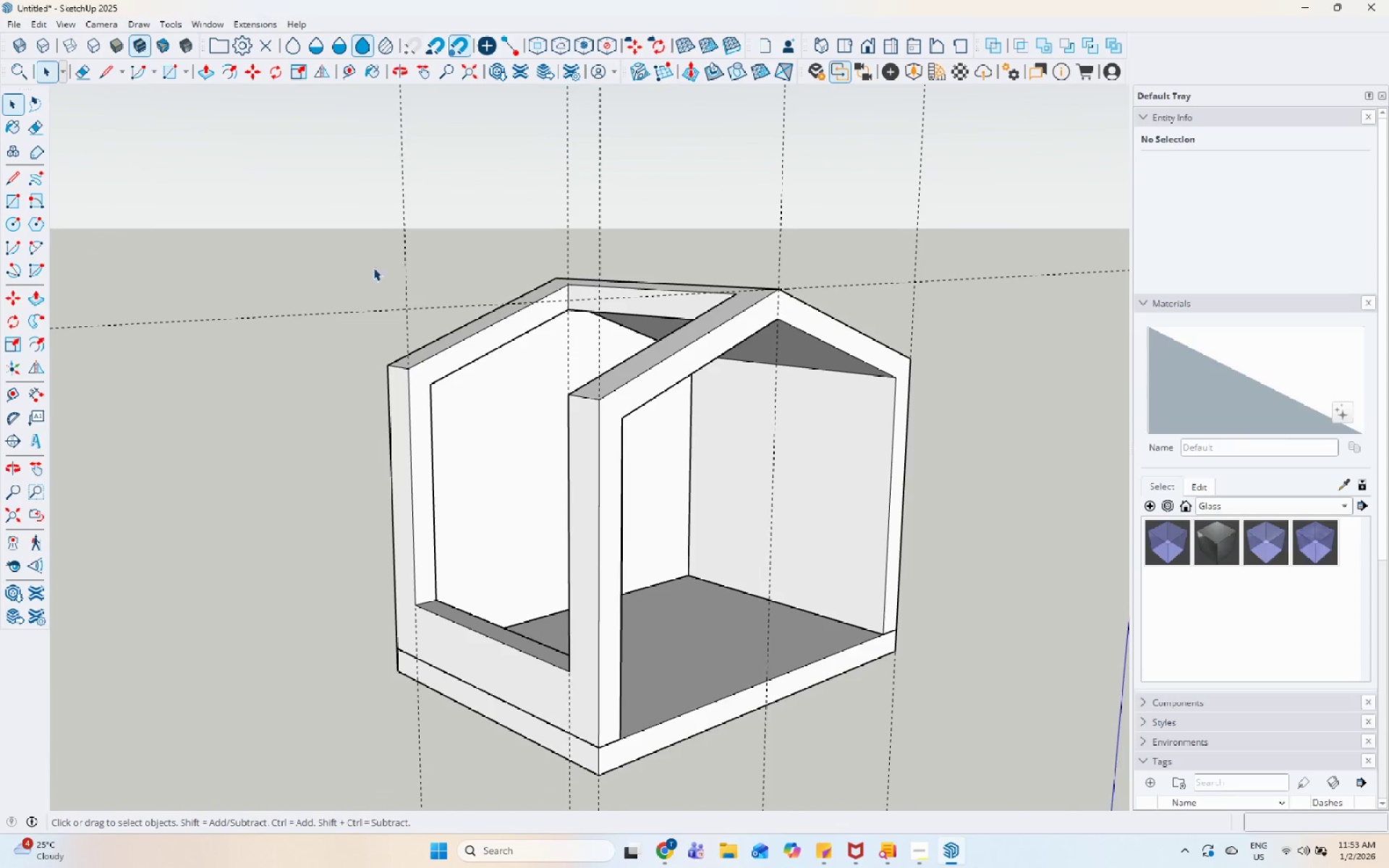 
scroll: coordinate [517, 289], scroll_direction: up, amount: 6.0
 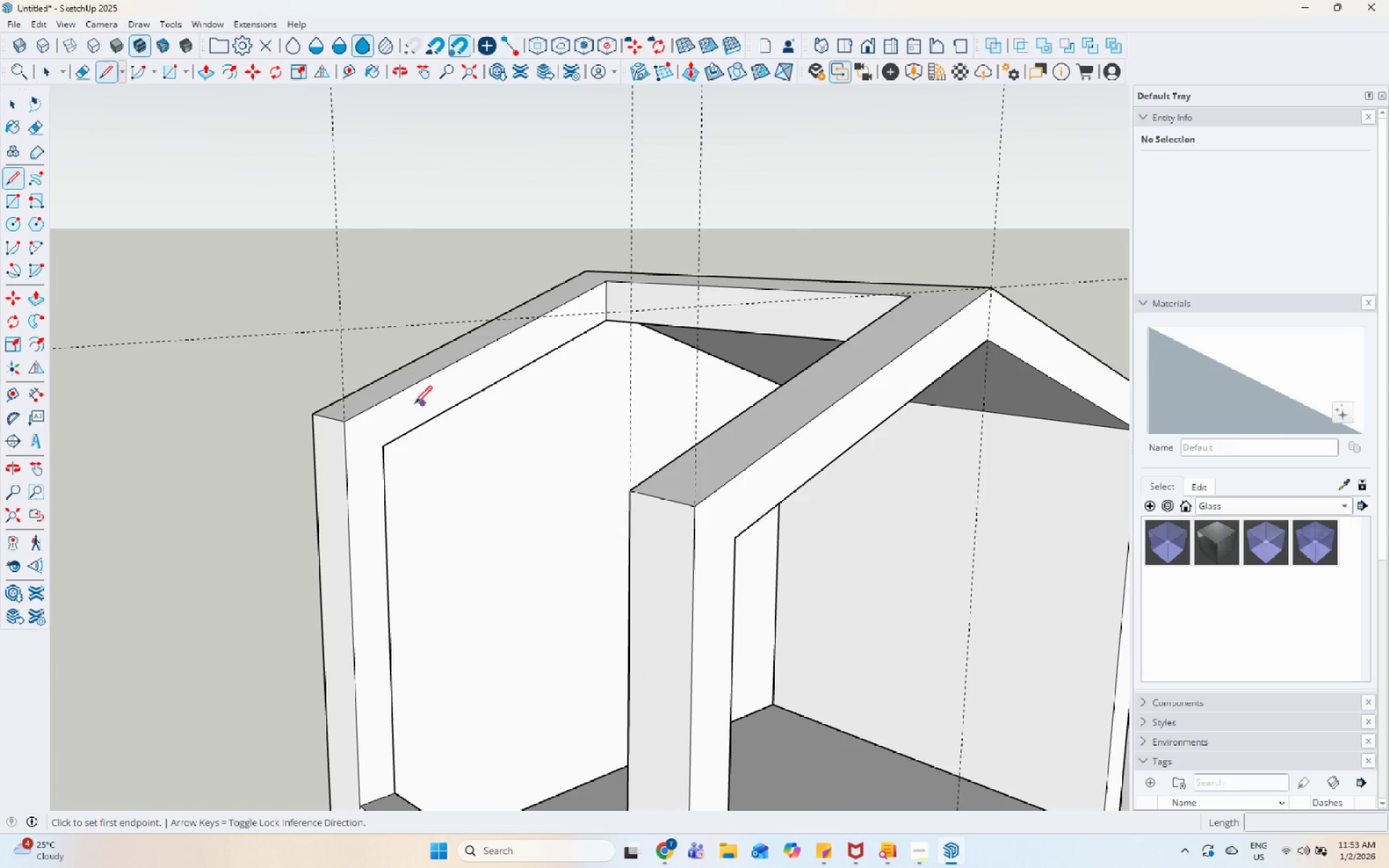 
left_click([344, 422])
 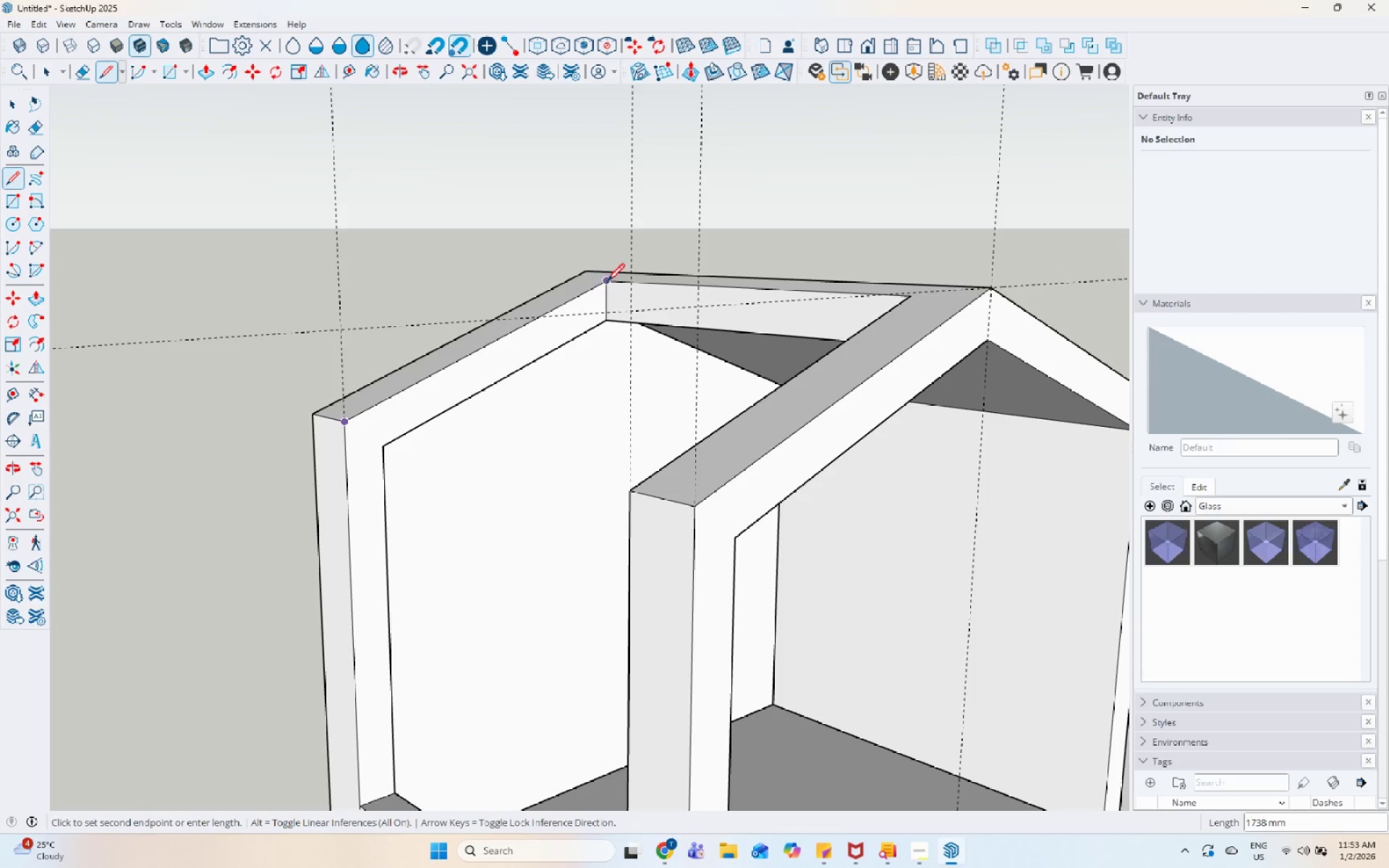 
left_click([612, 280])
 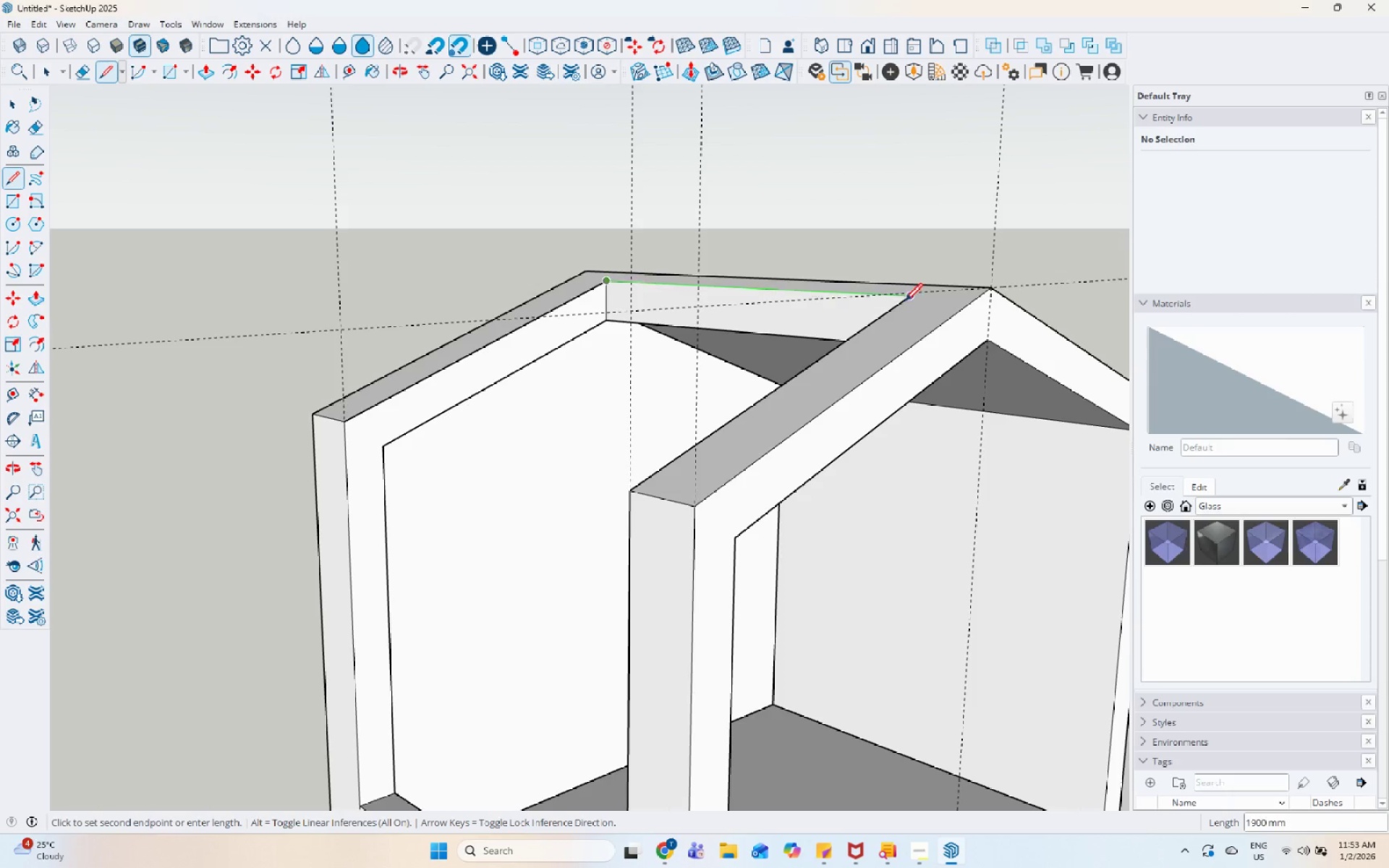 
left_click([906, 299])
 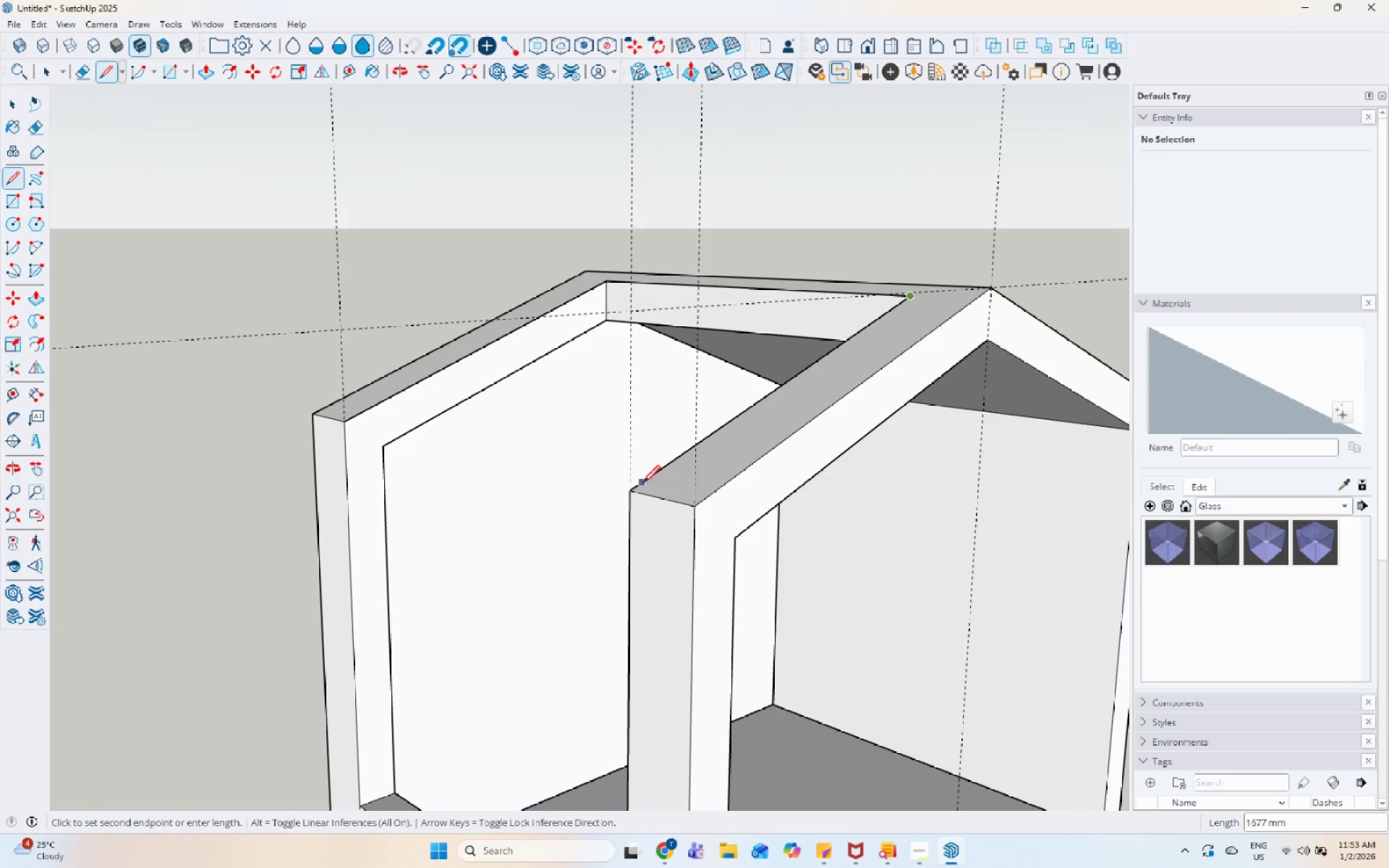 
left_click([632, 488])
 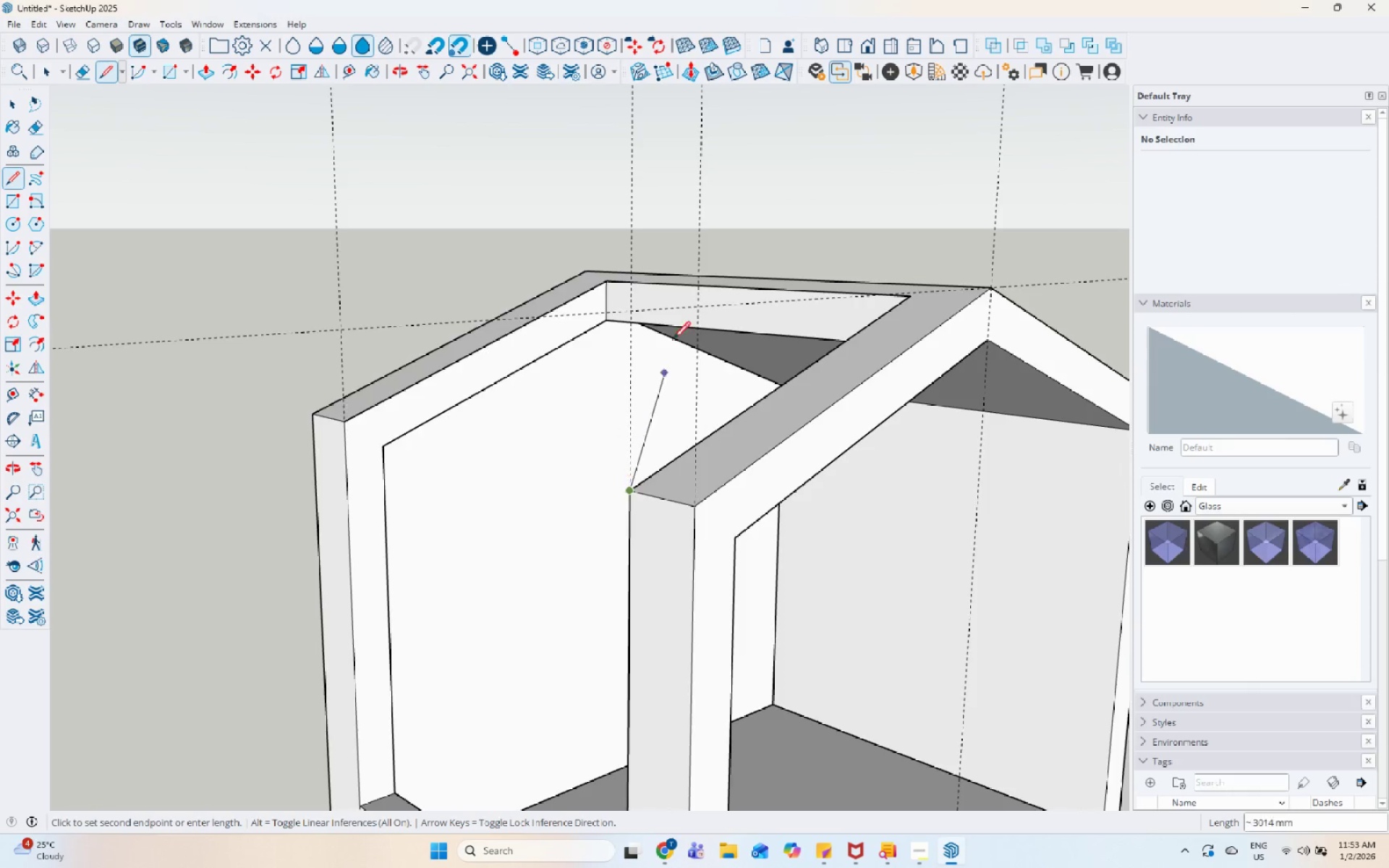 
scroll: coordinate [666, 630], scroll_direction: down, amount: 1.0
 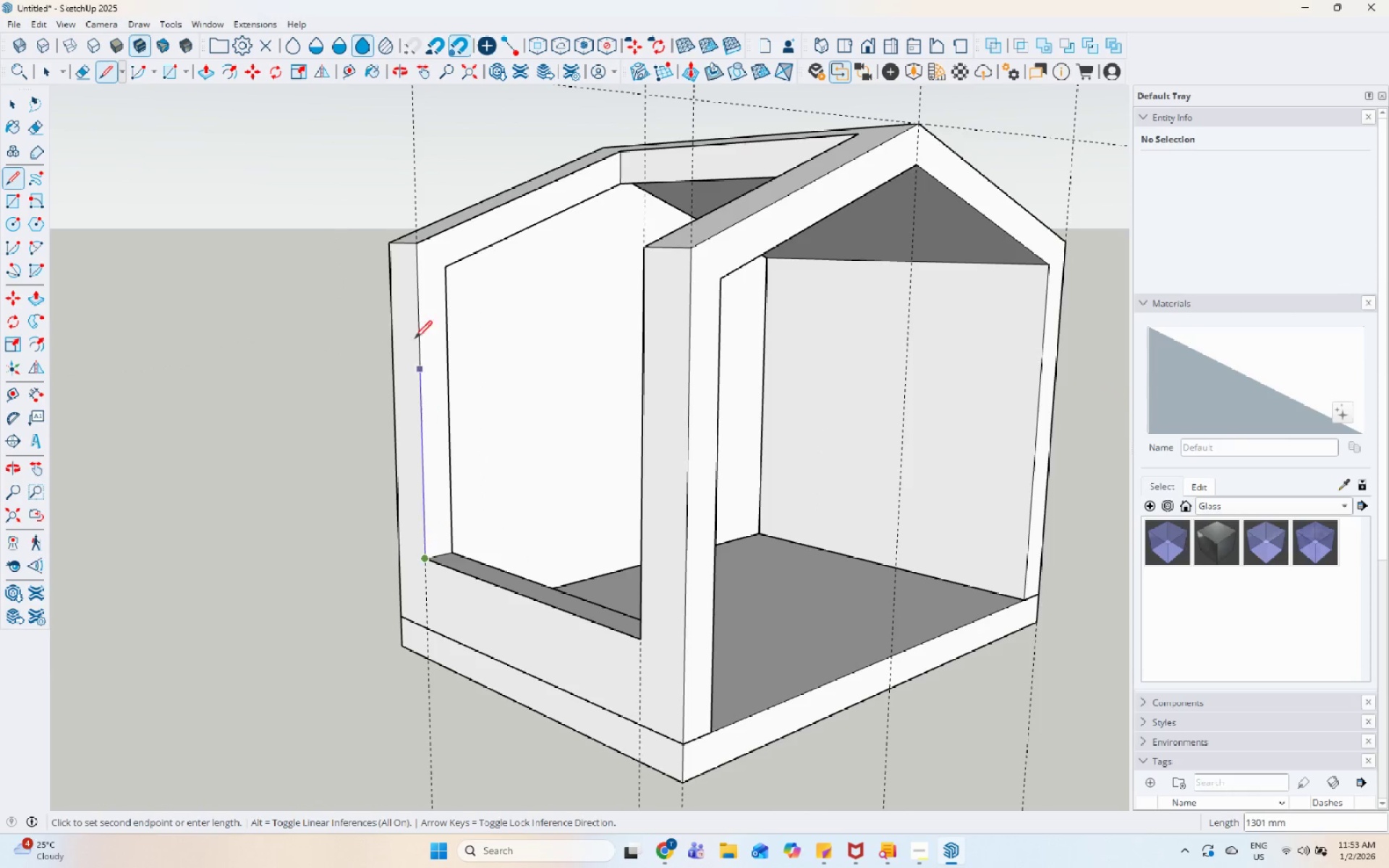 
left_click([417, 247])
 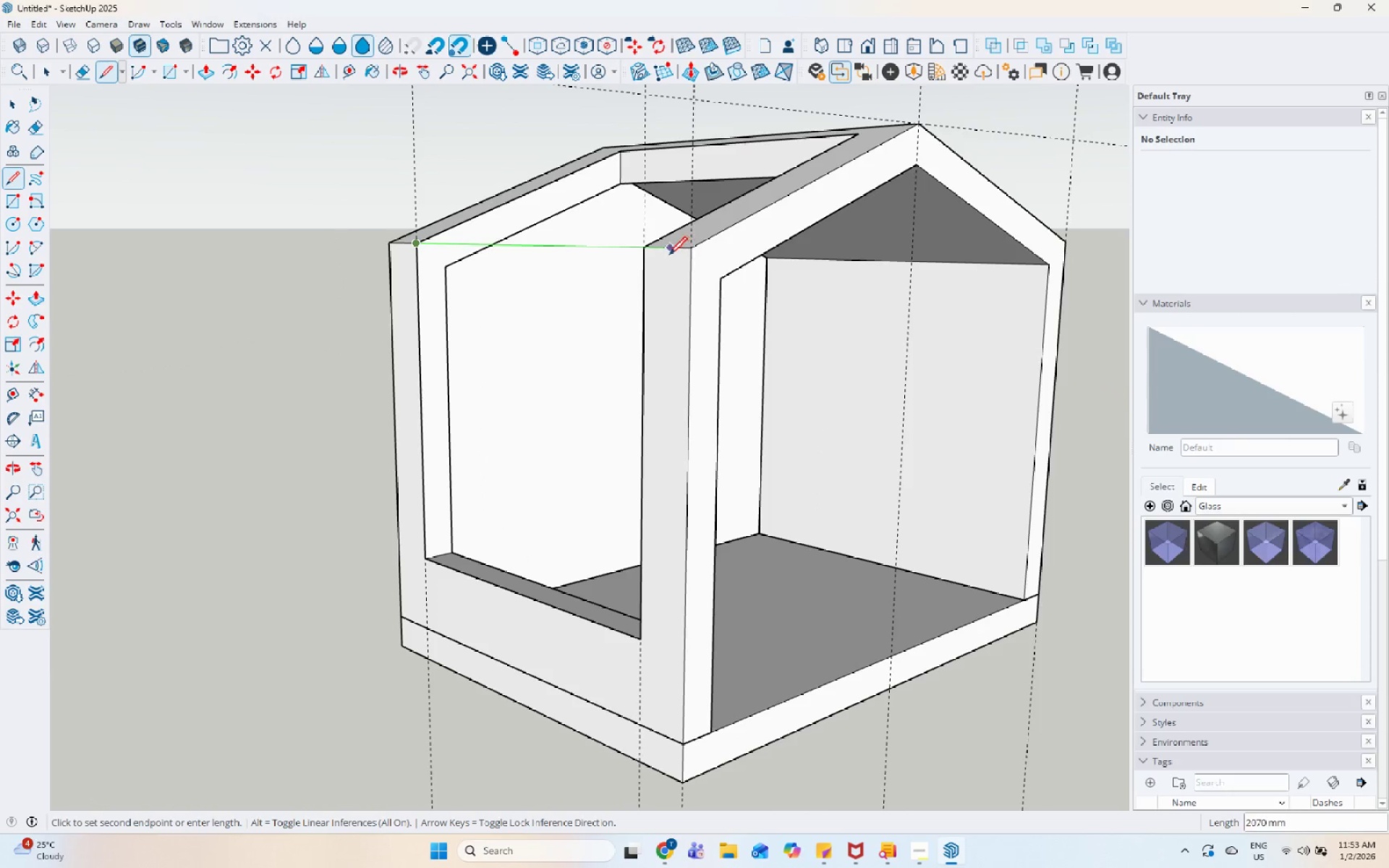 
left_click([646, 247])
 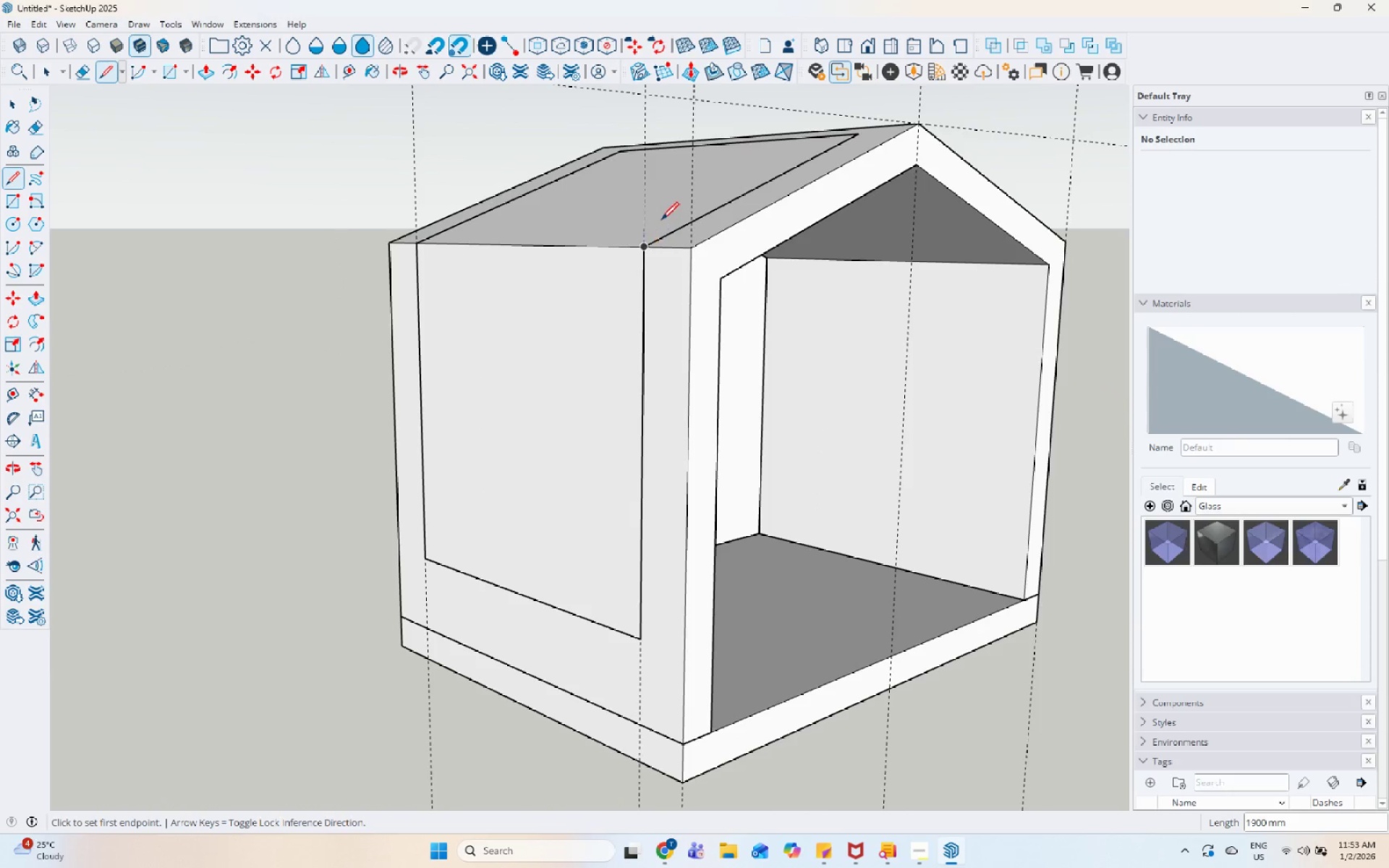 
key(Space)
 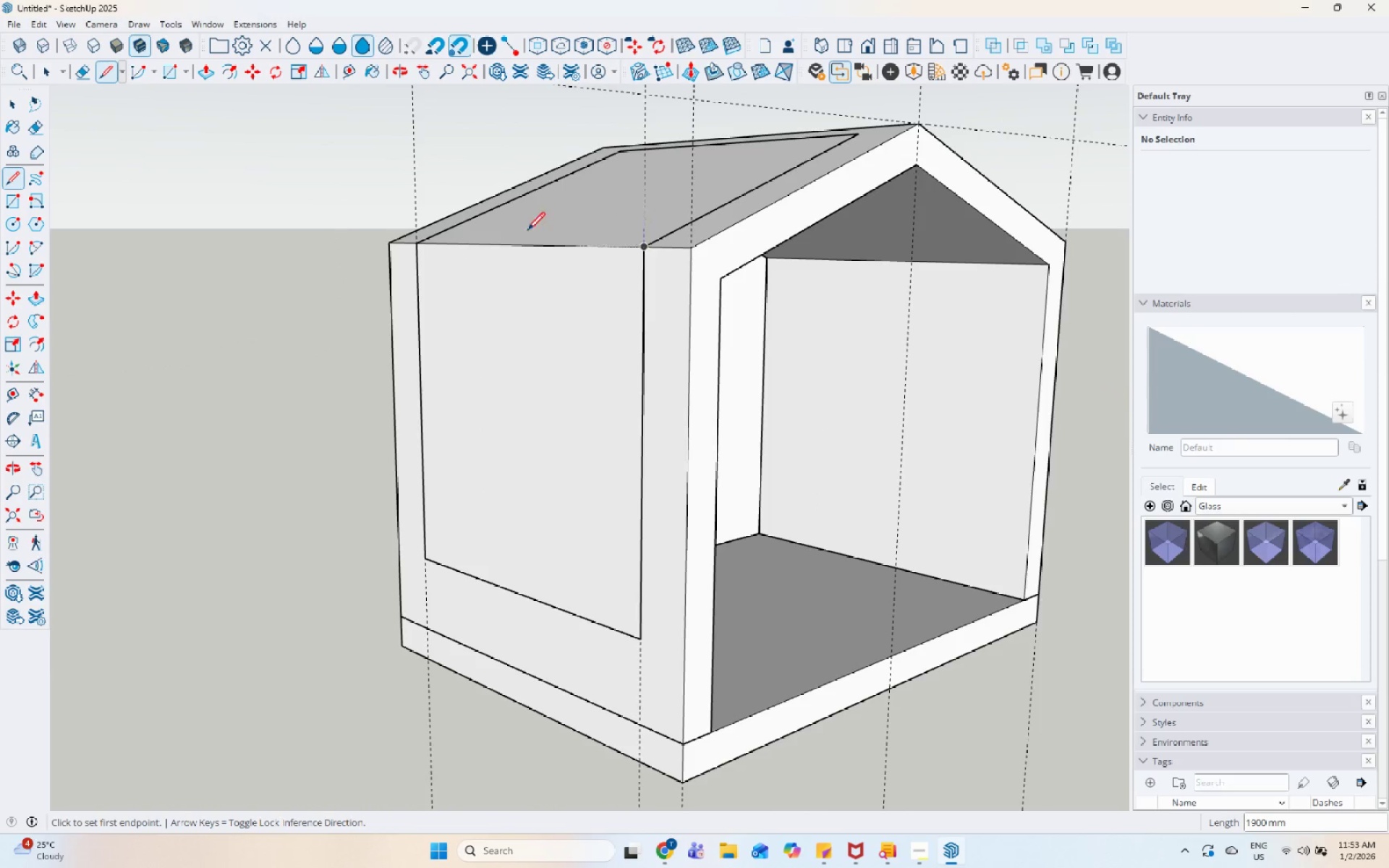 
double_click([550, 310])
 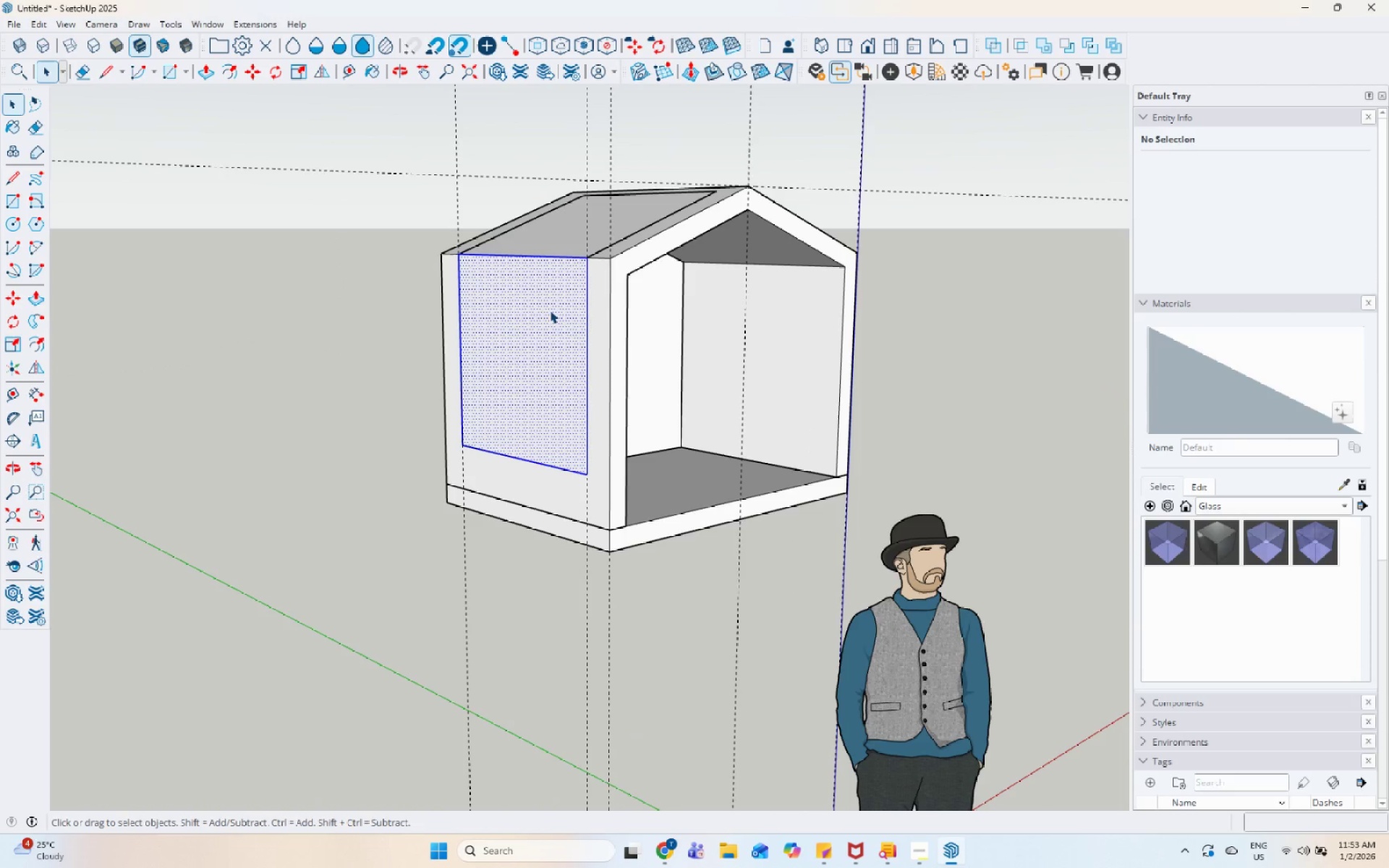 
scroll: coordinate [520, 274], scroll_direction: down, amount: 6.0
 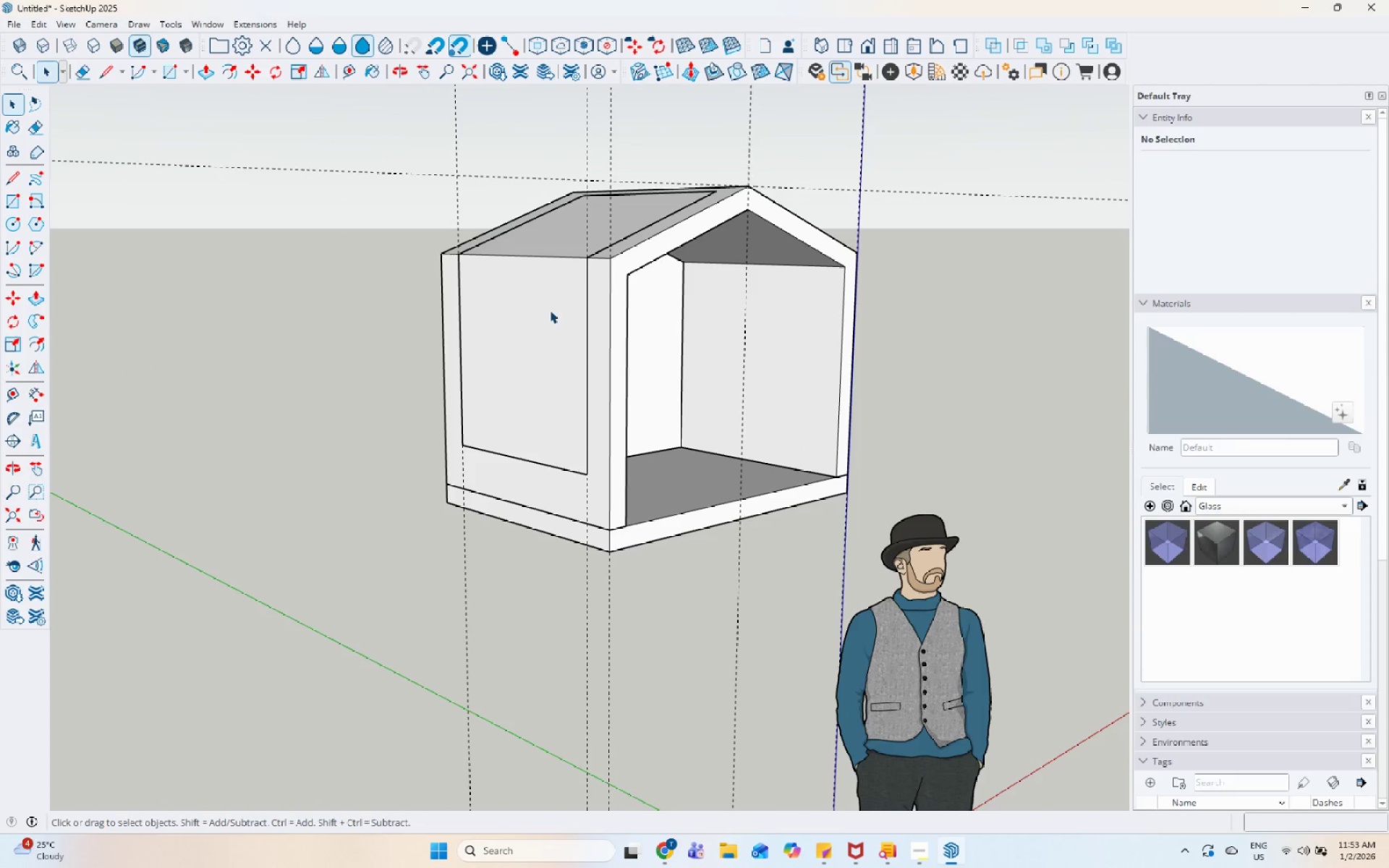 
right_click([549, 310])
 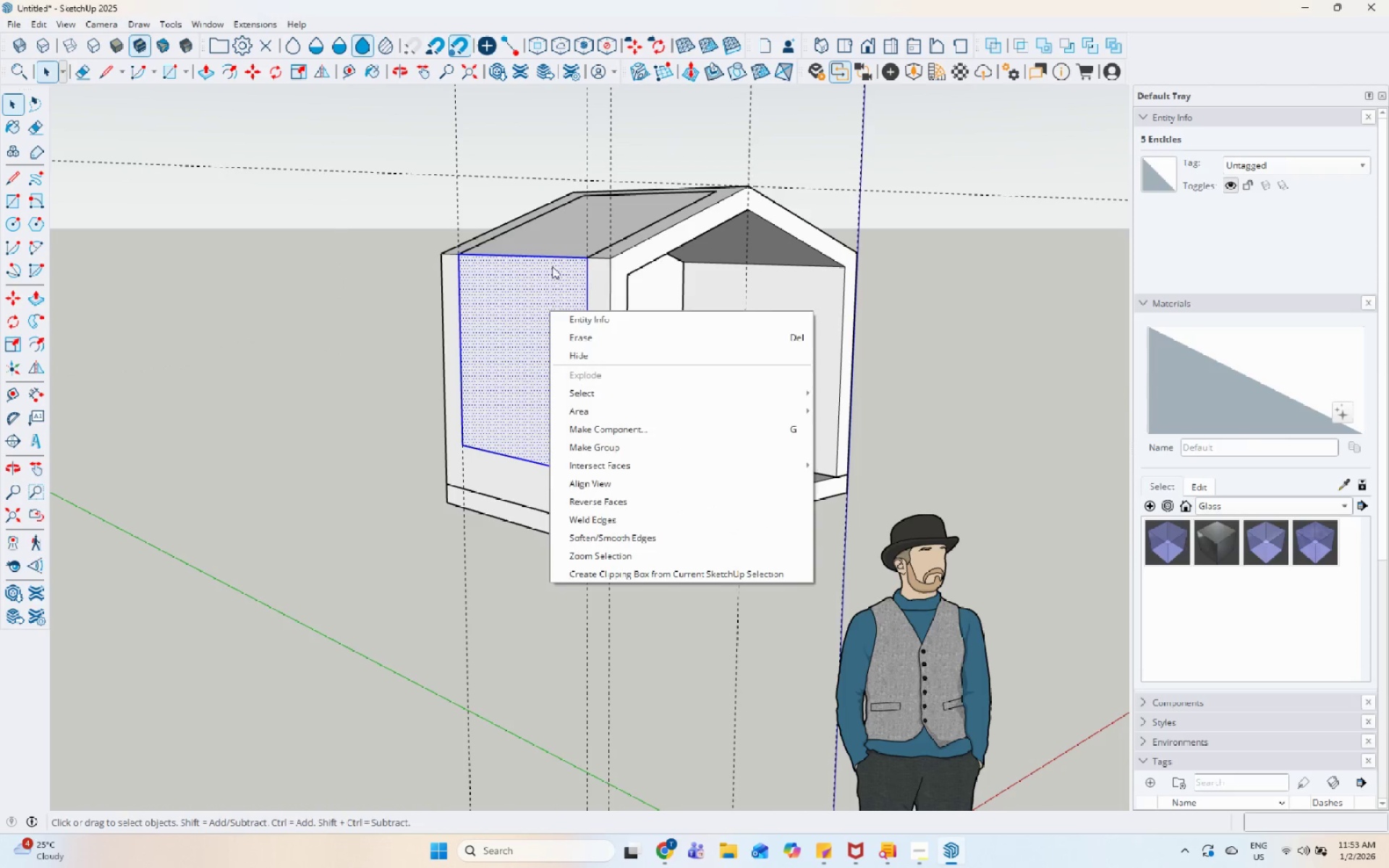 
double_click([555, 256])
 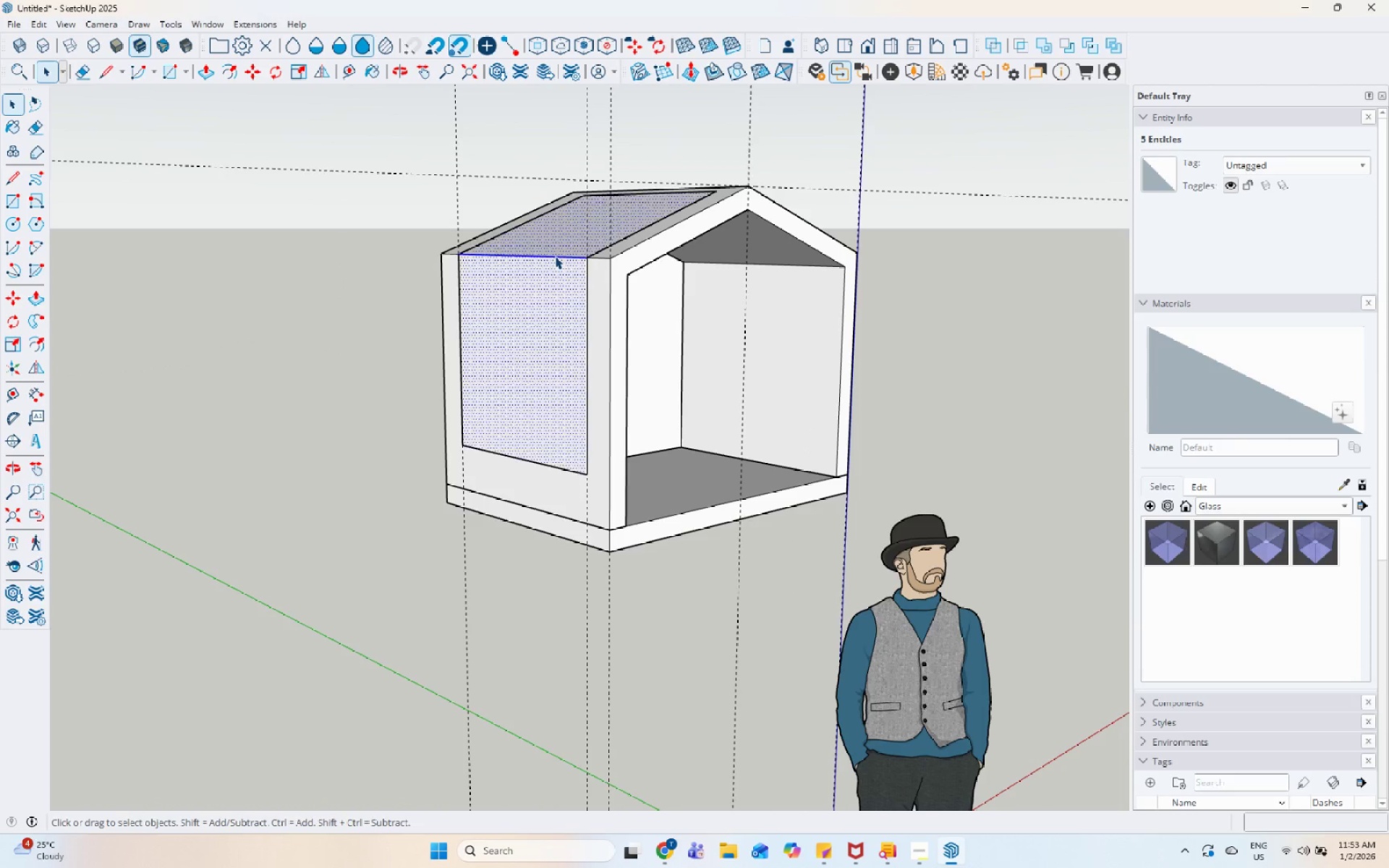 
triple_click([555, 256])
 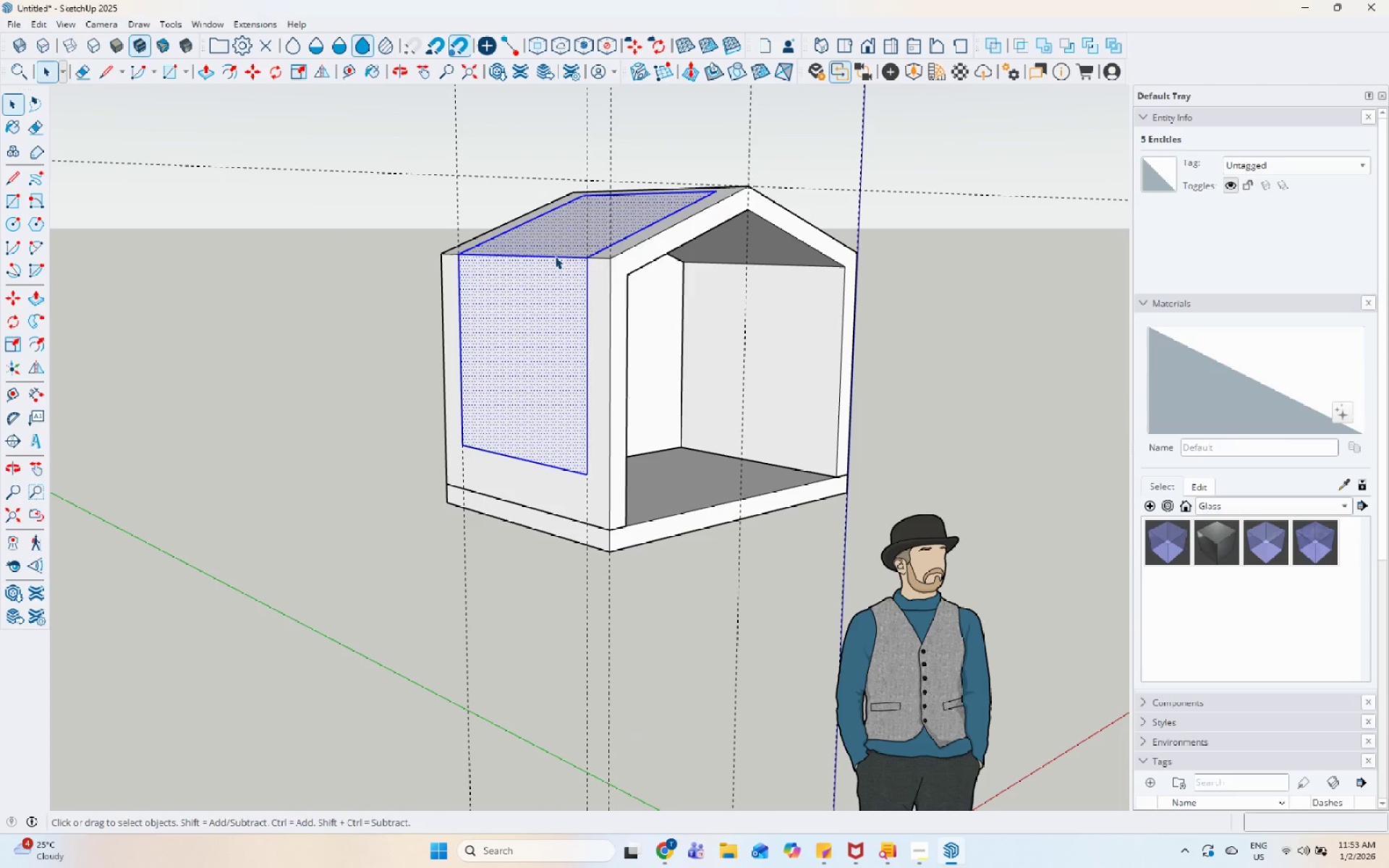 
right_click([555, 256])
 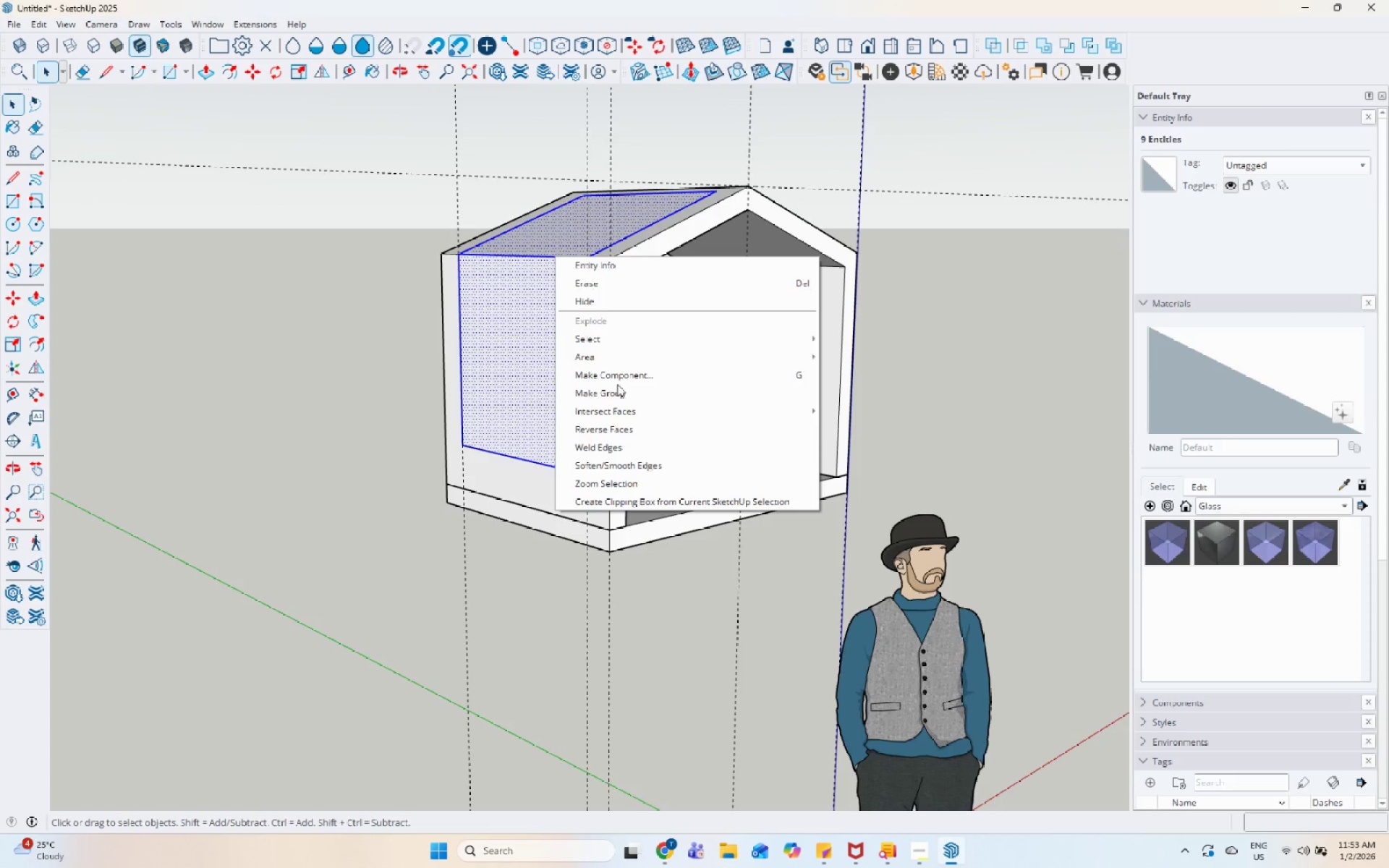 
left_click([619, 394])
 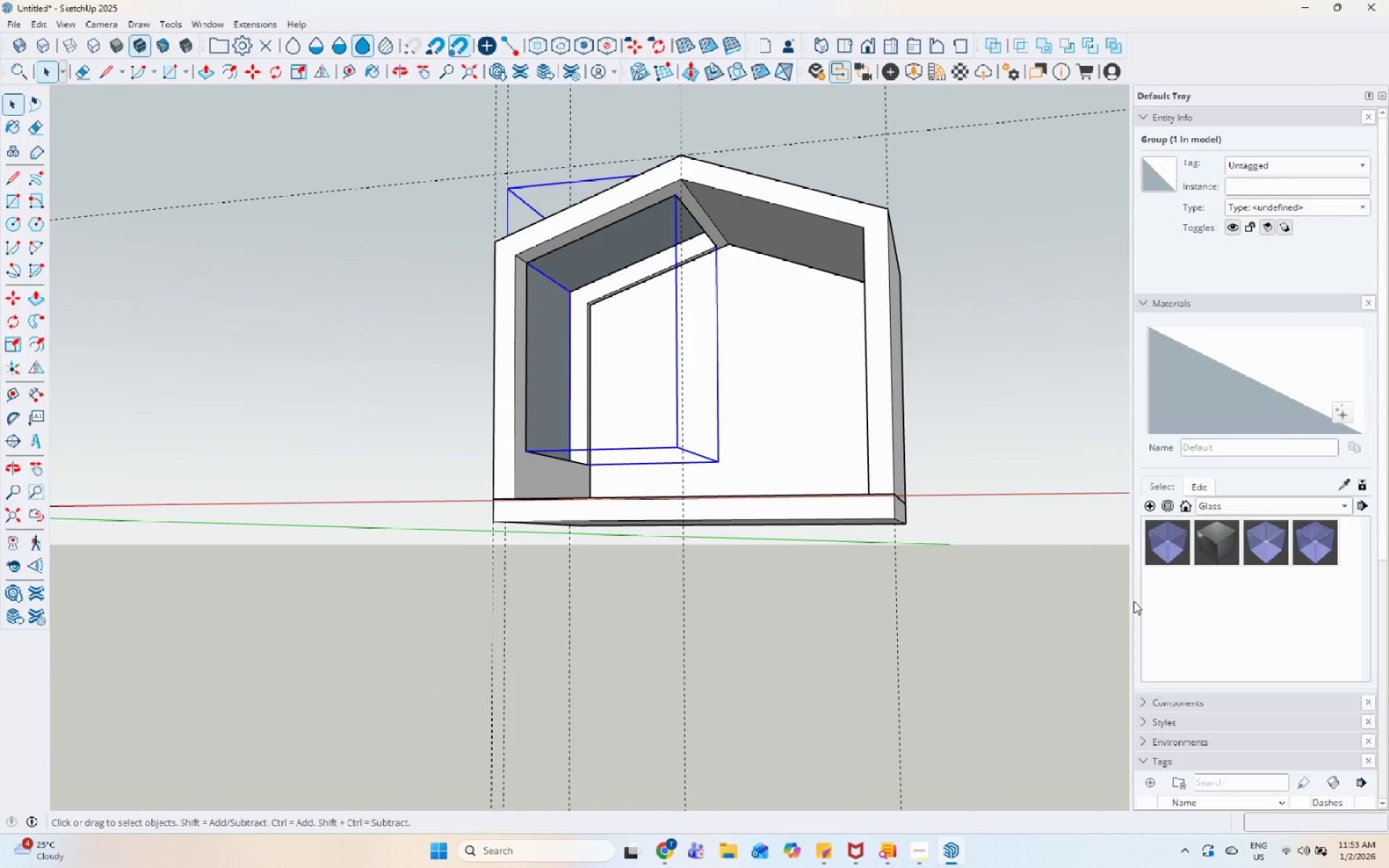 
scroll: coordinate [572, 284], scroll_direction: up, amount: 7.0
 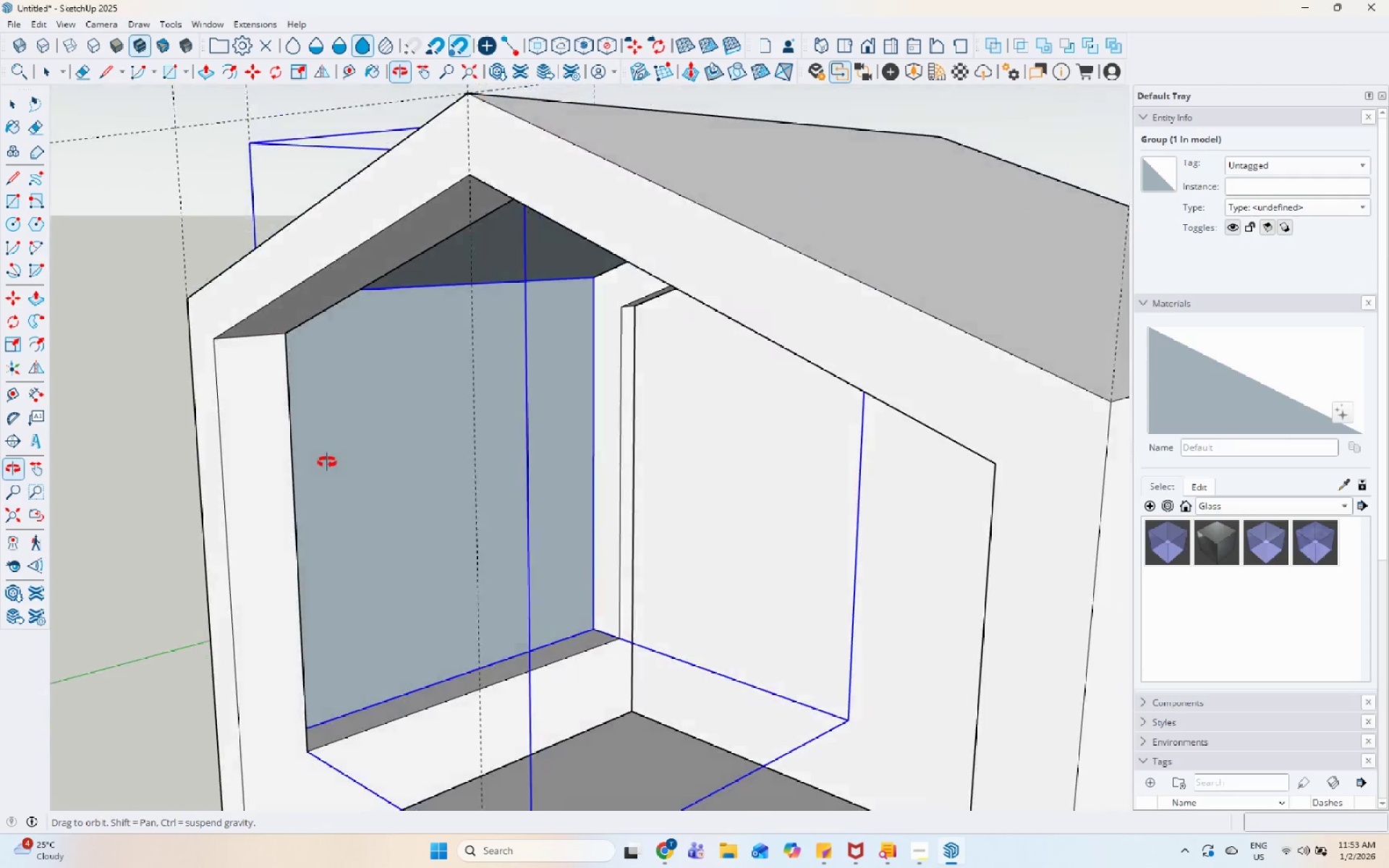 
wait(8.0)
 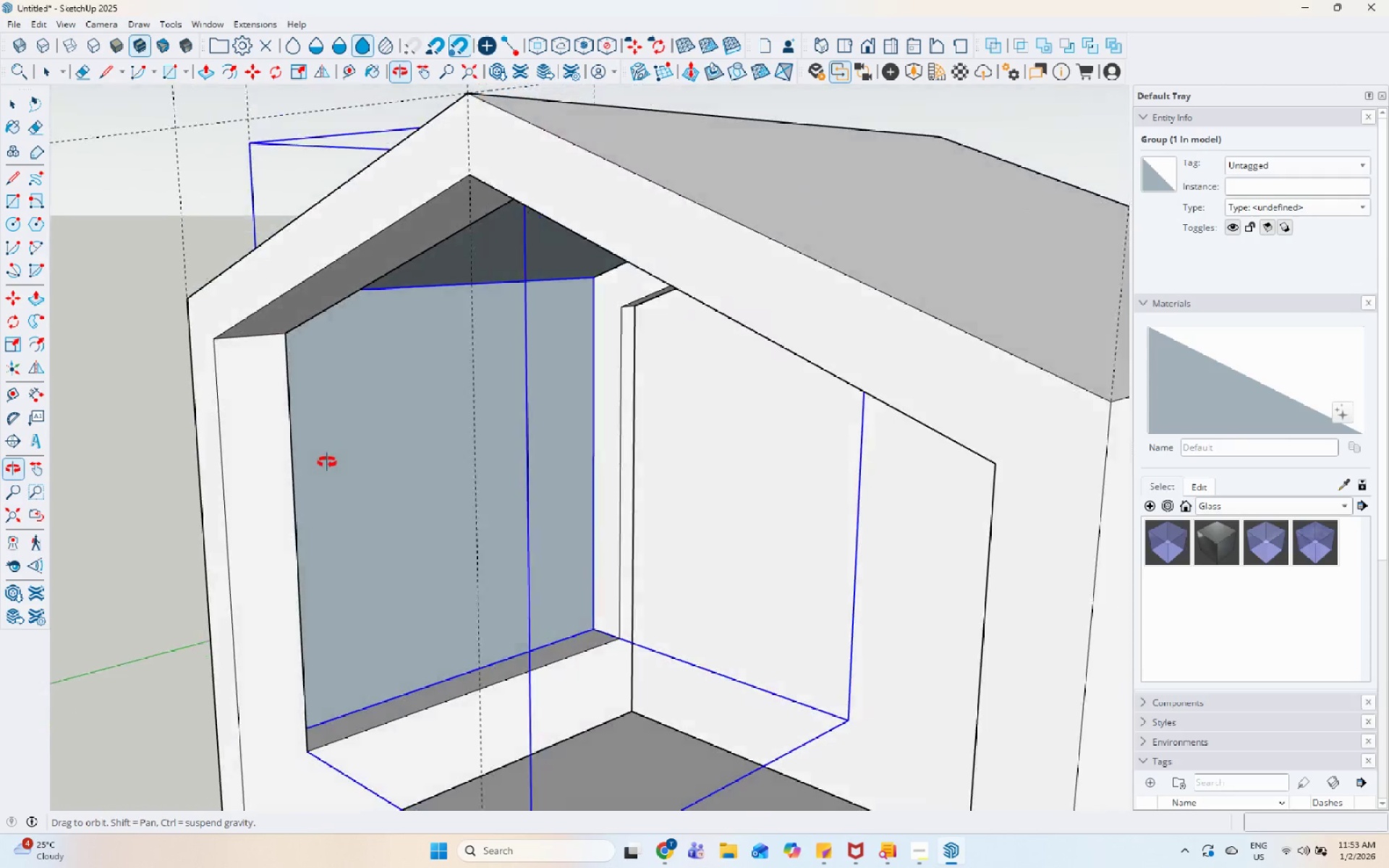 
scroll: coordinate [388, 360], scroll_direction: down, amount: 3.0
 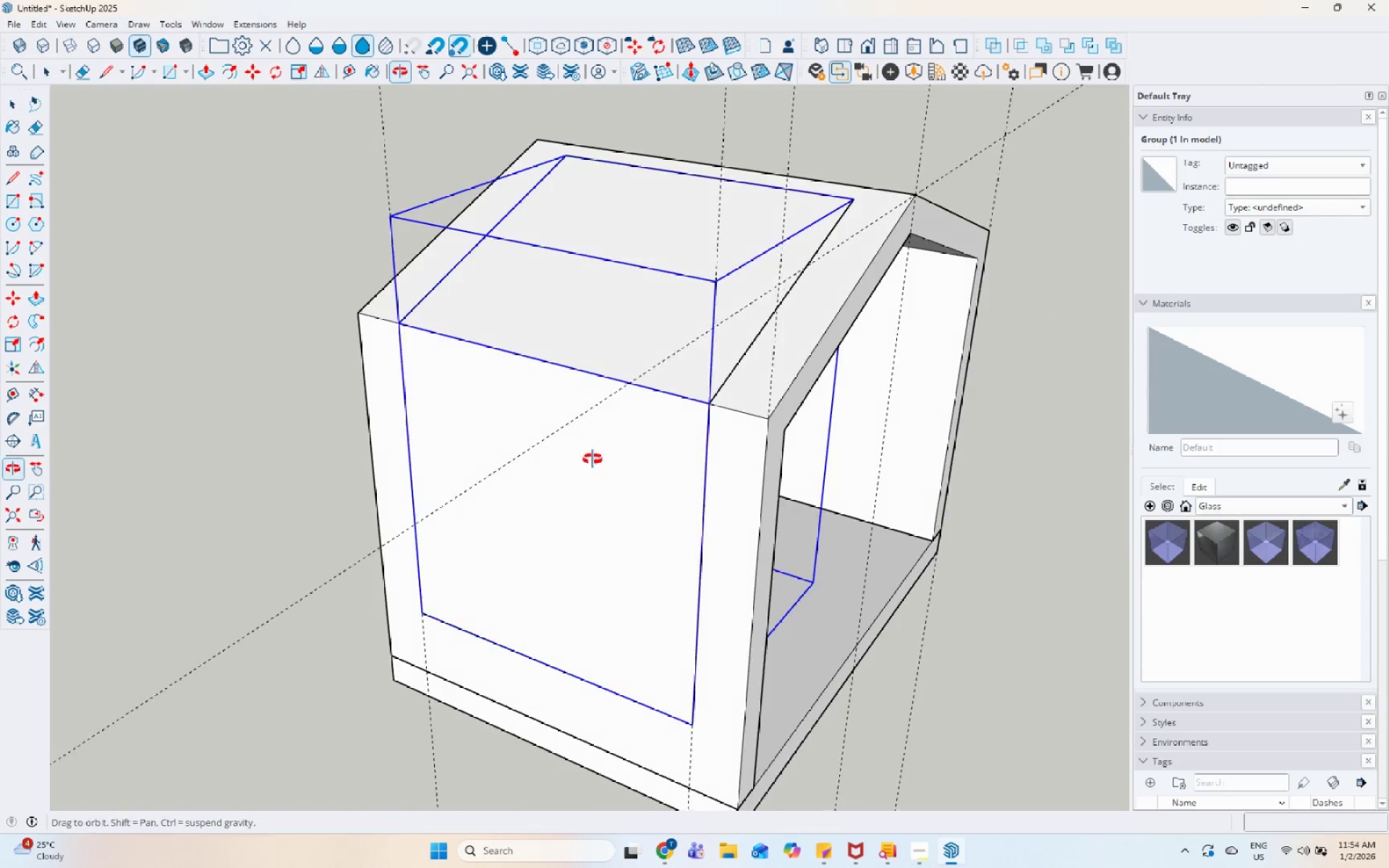 
scroll: coordinate [572, 331], scroll_direction: none, amount: 0.0
 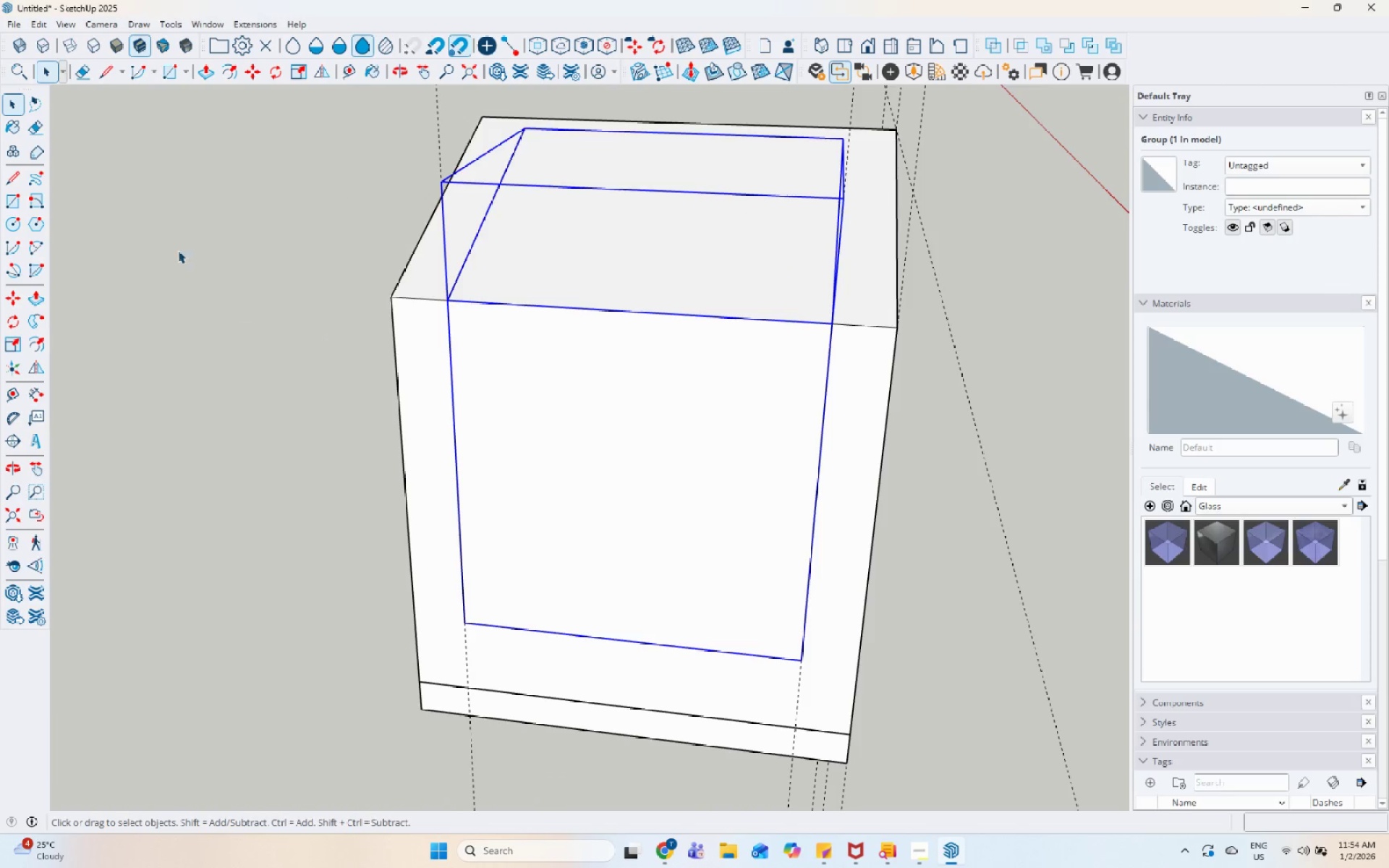 
left_click([3, 176])
 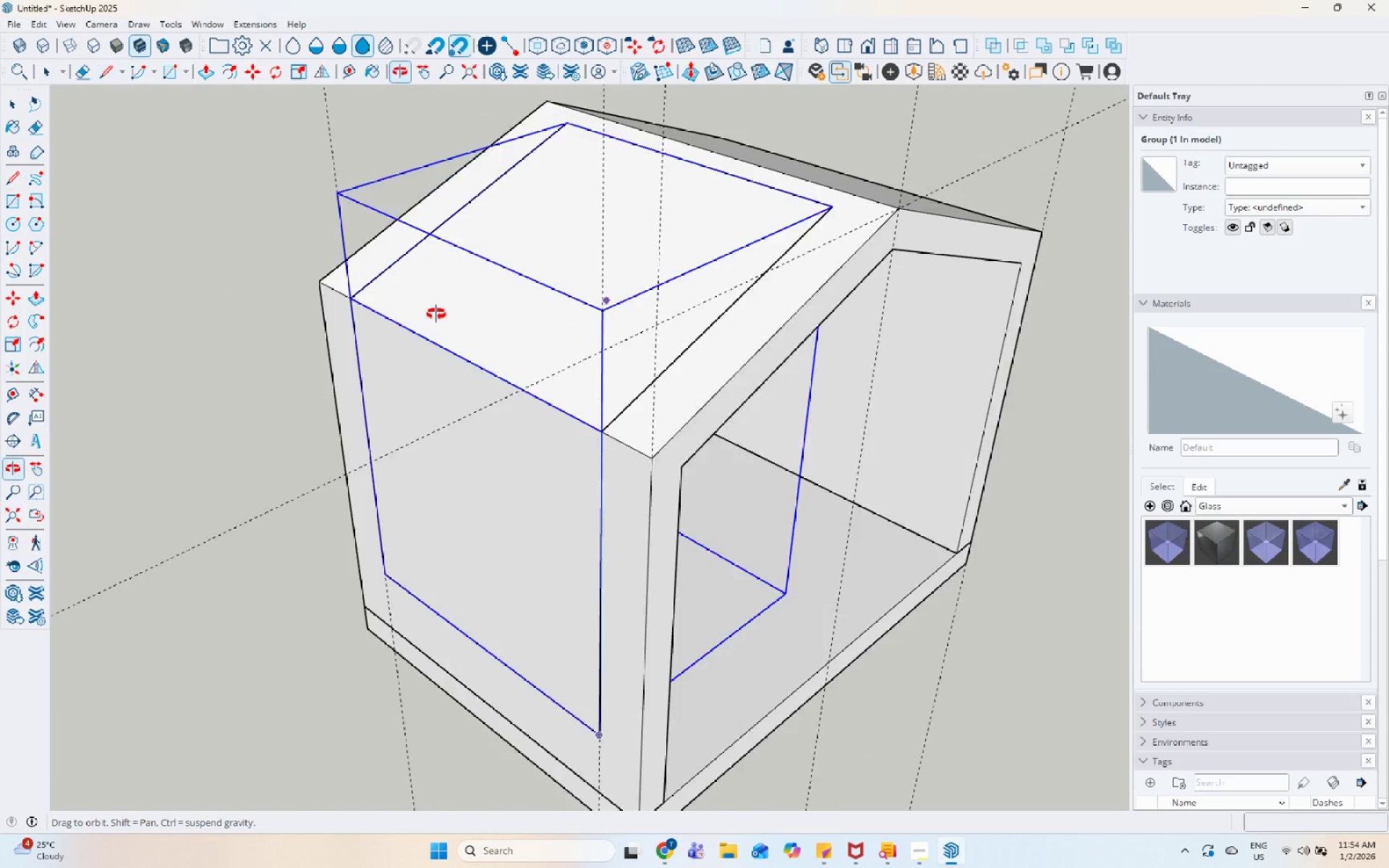 
scroll: coordinate [577, 190], scroll_direction: up, amount: 3.0
 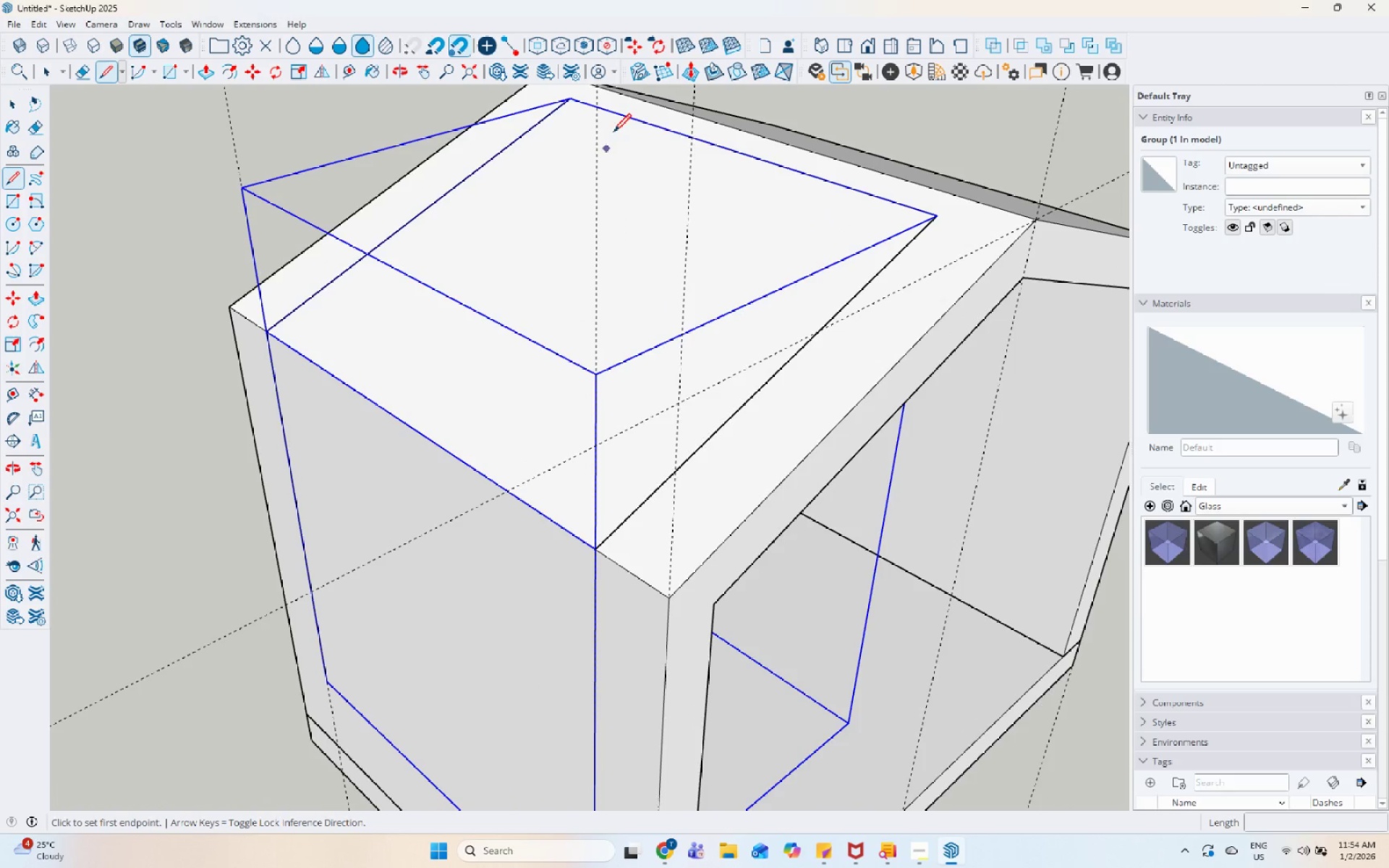 
mouse_move([612, 138])
 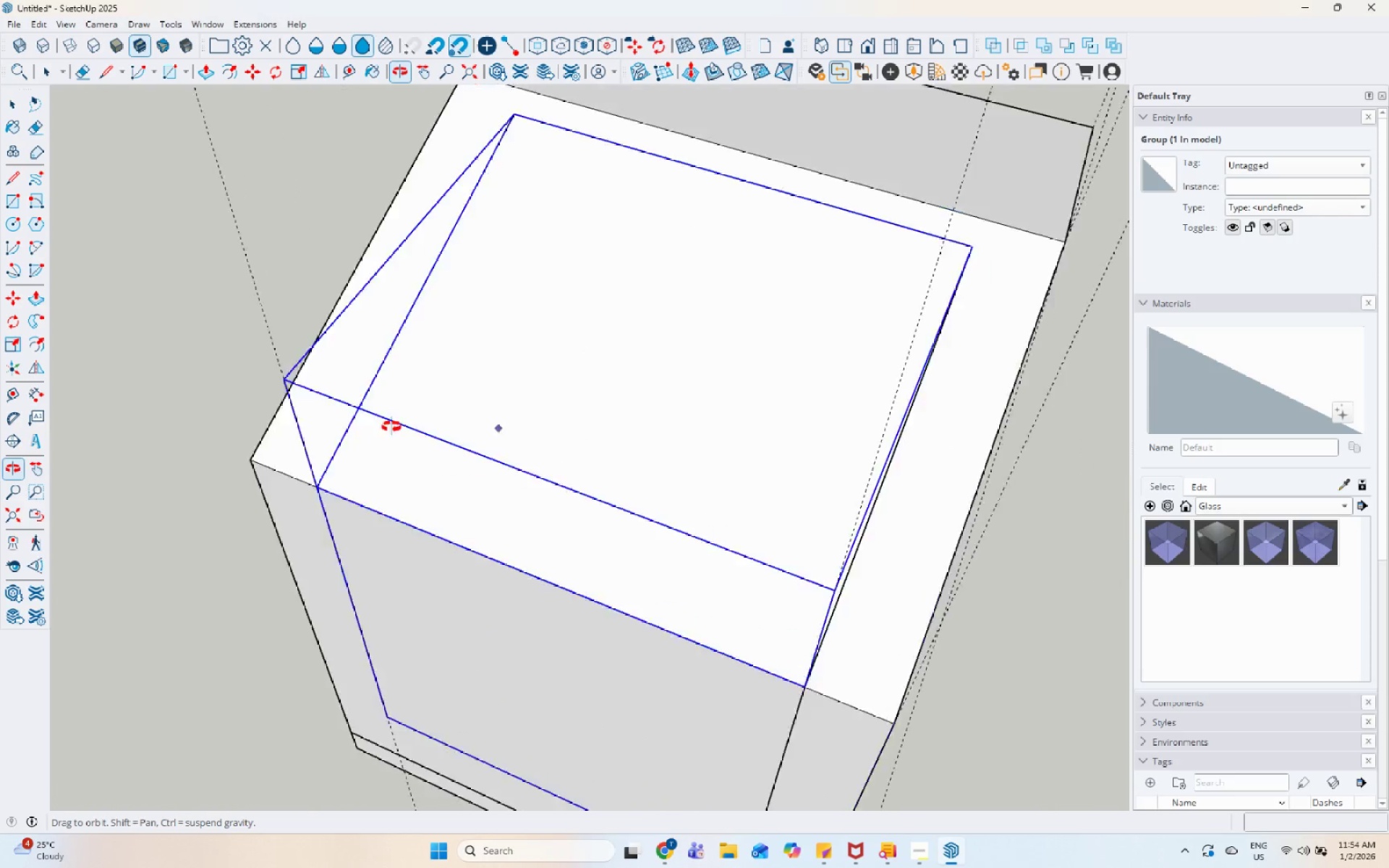 
key(Space)
 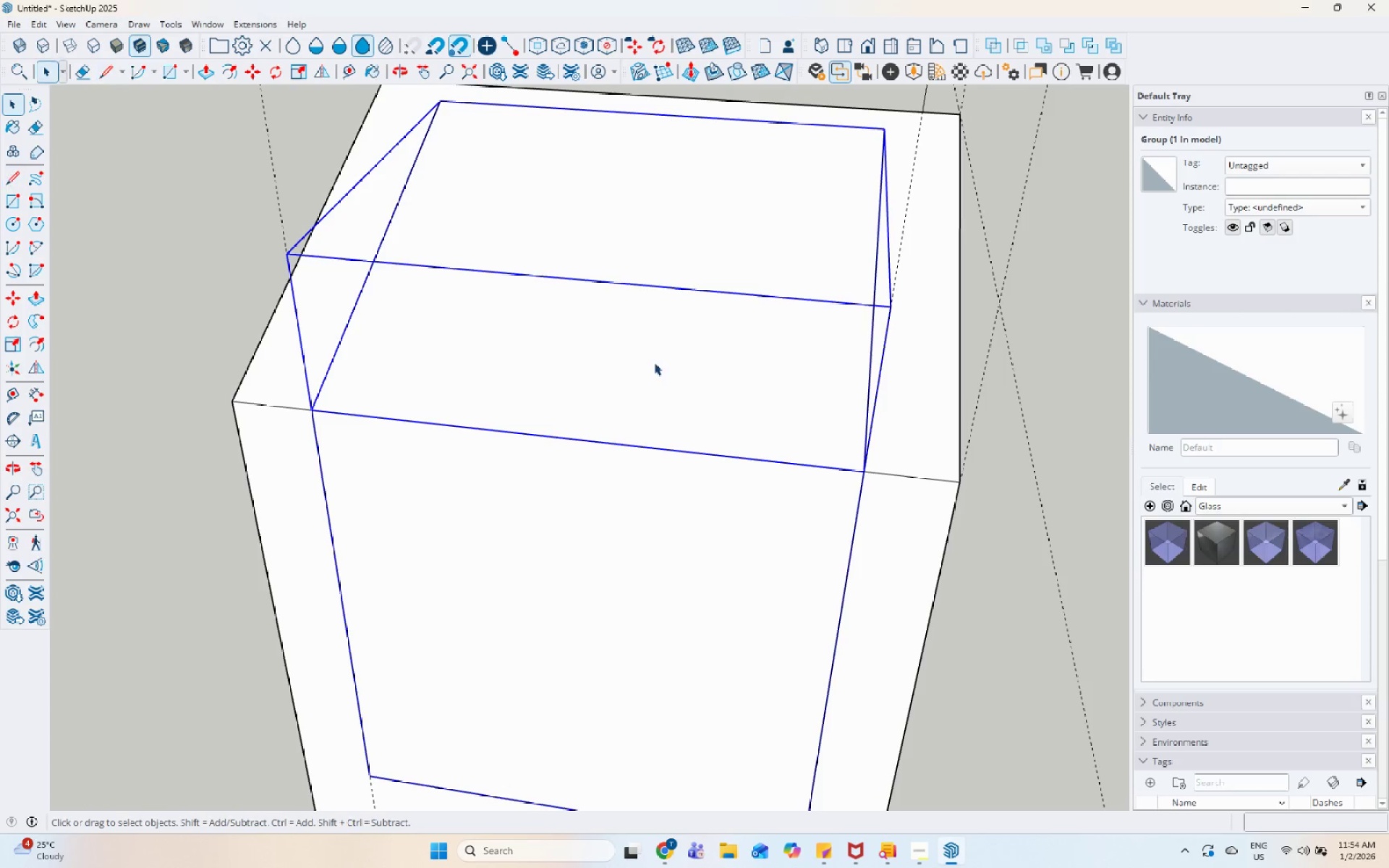 
scroll: coordinate [879, 373], scroll_direction: up, amount: 1.0
 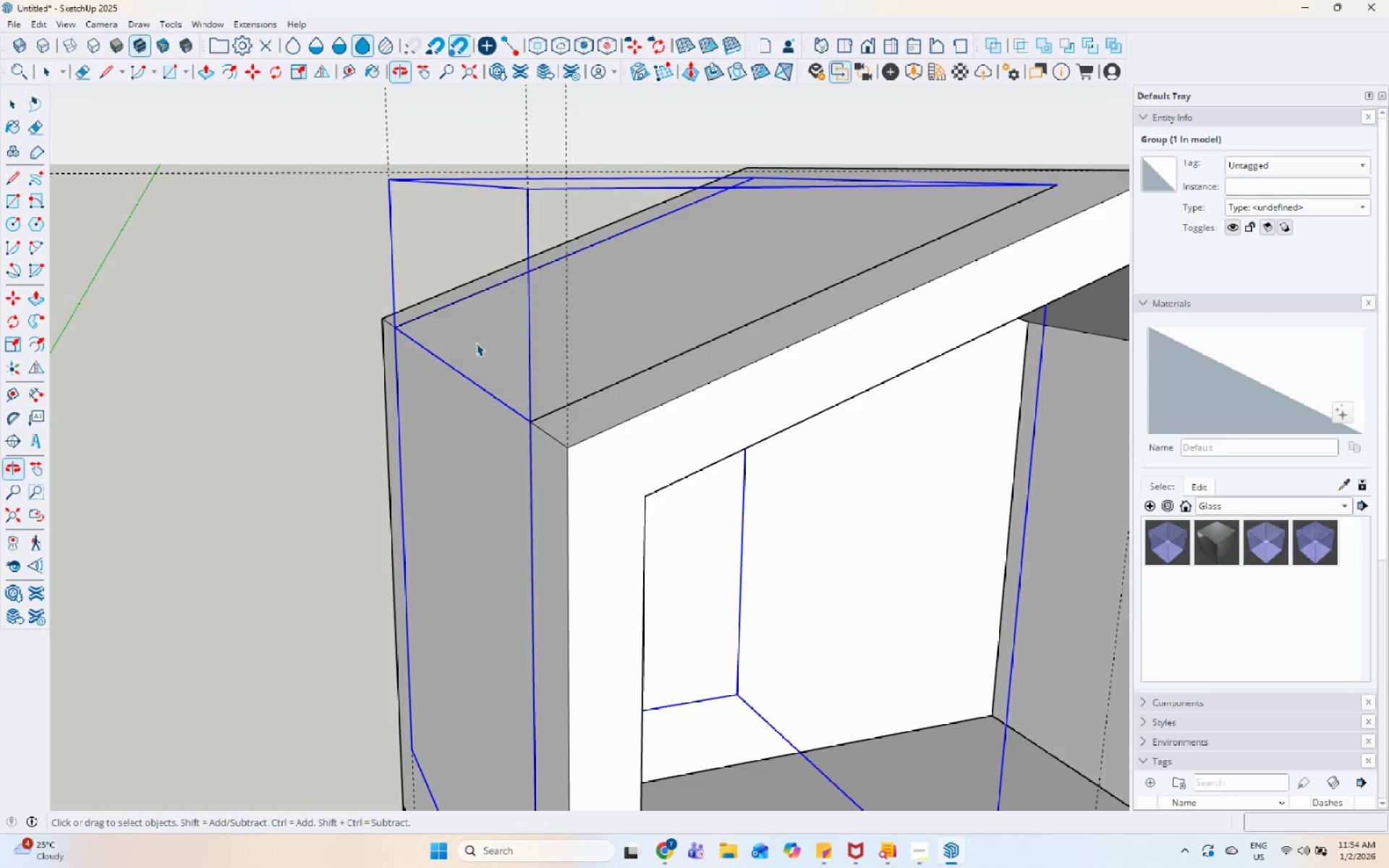 
key(M)
 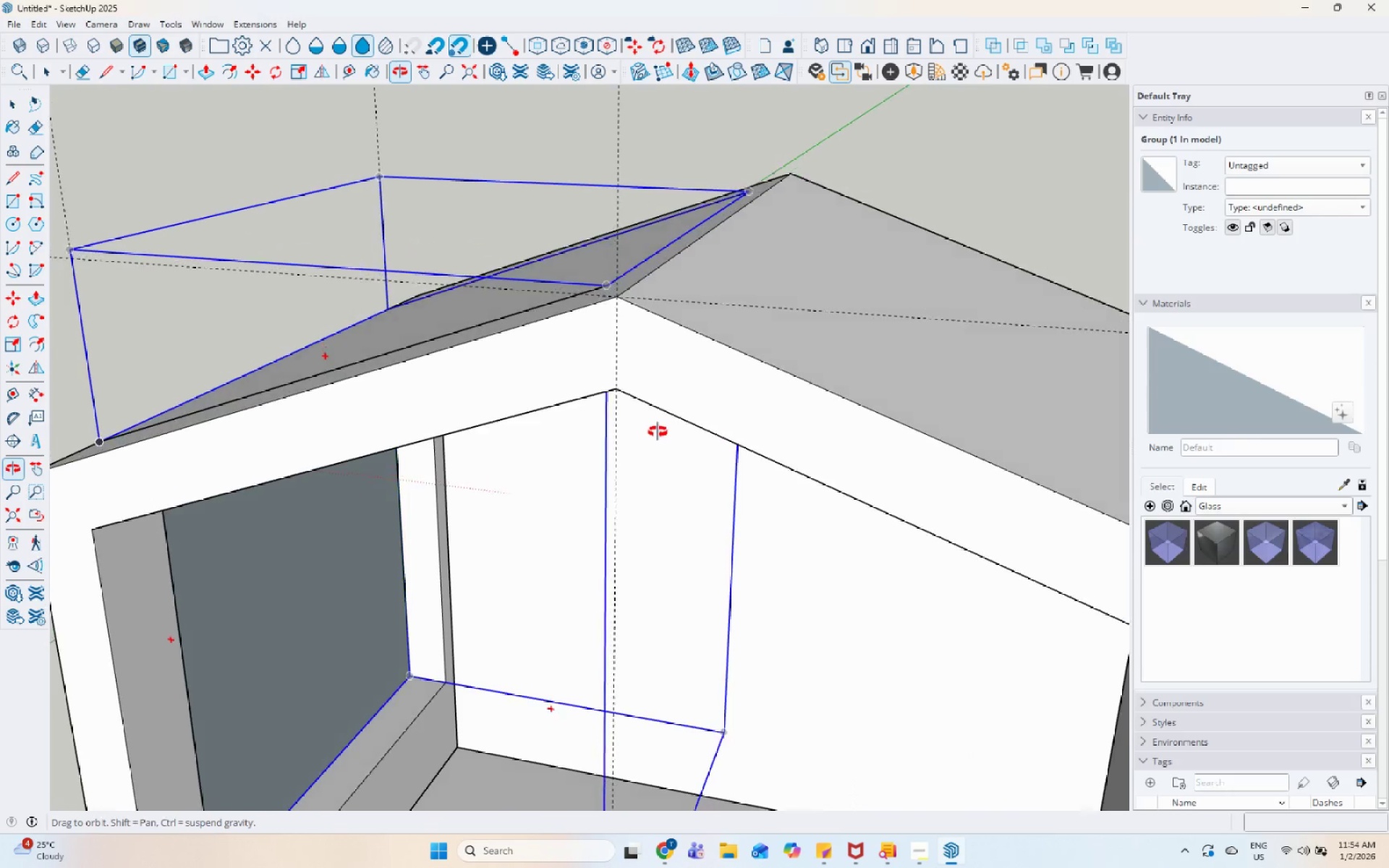 
left_click([608, 282])
 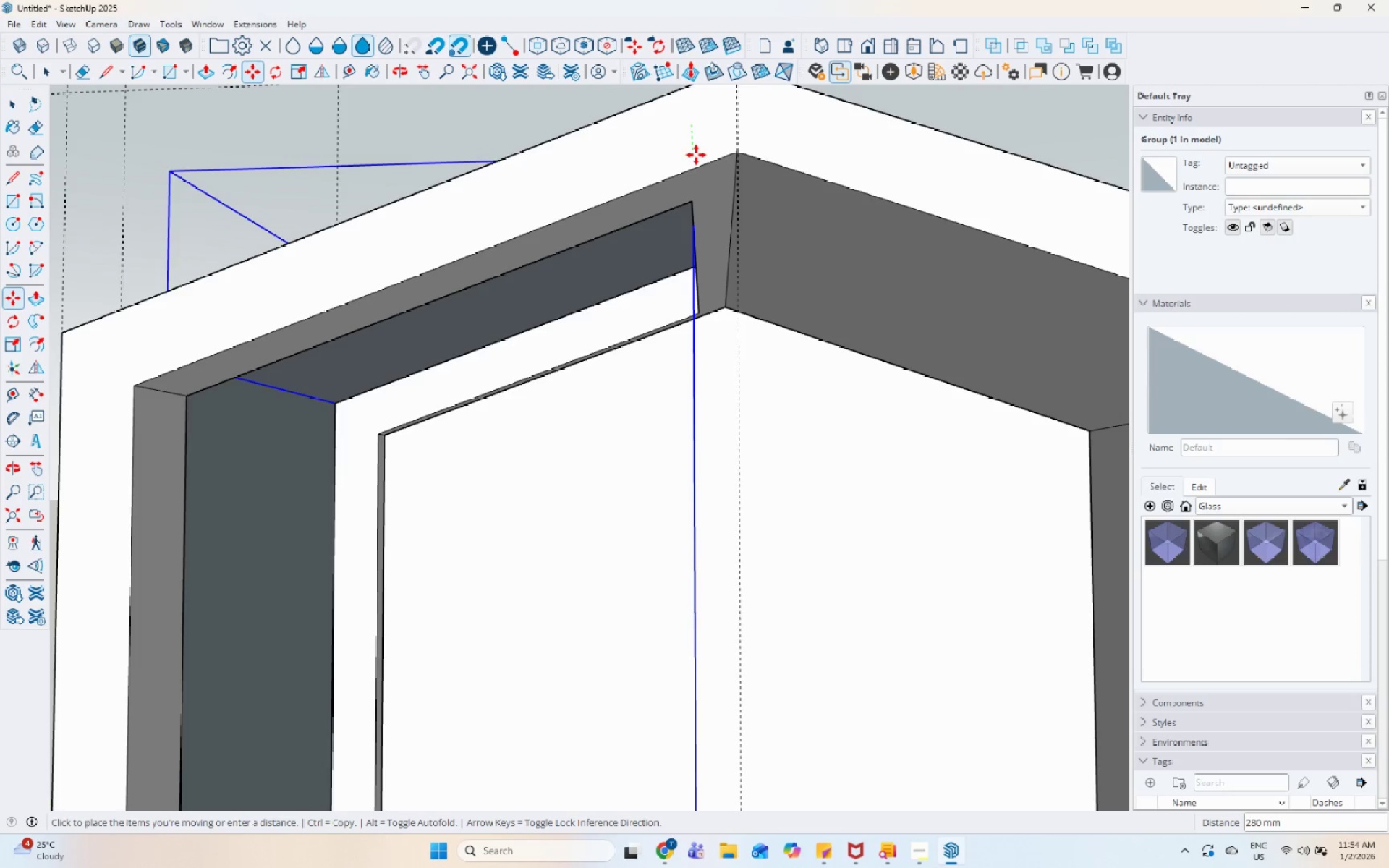 
wait(7.33)
 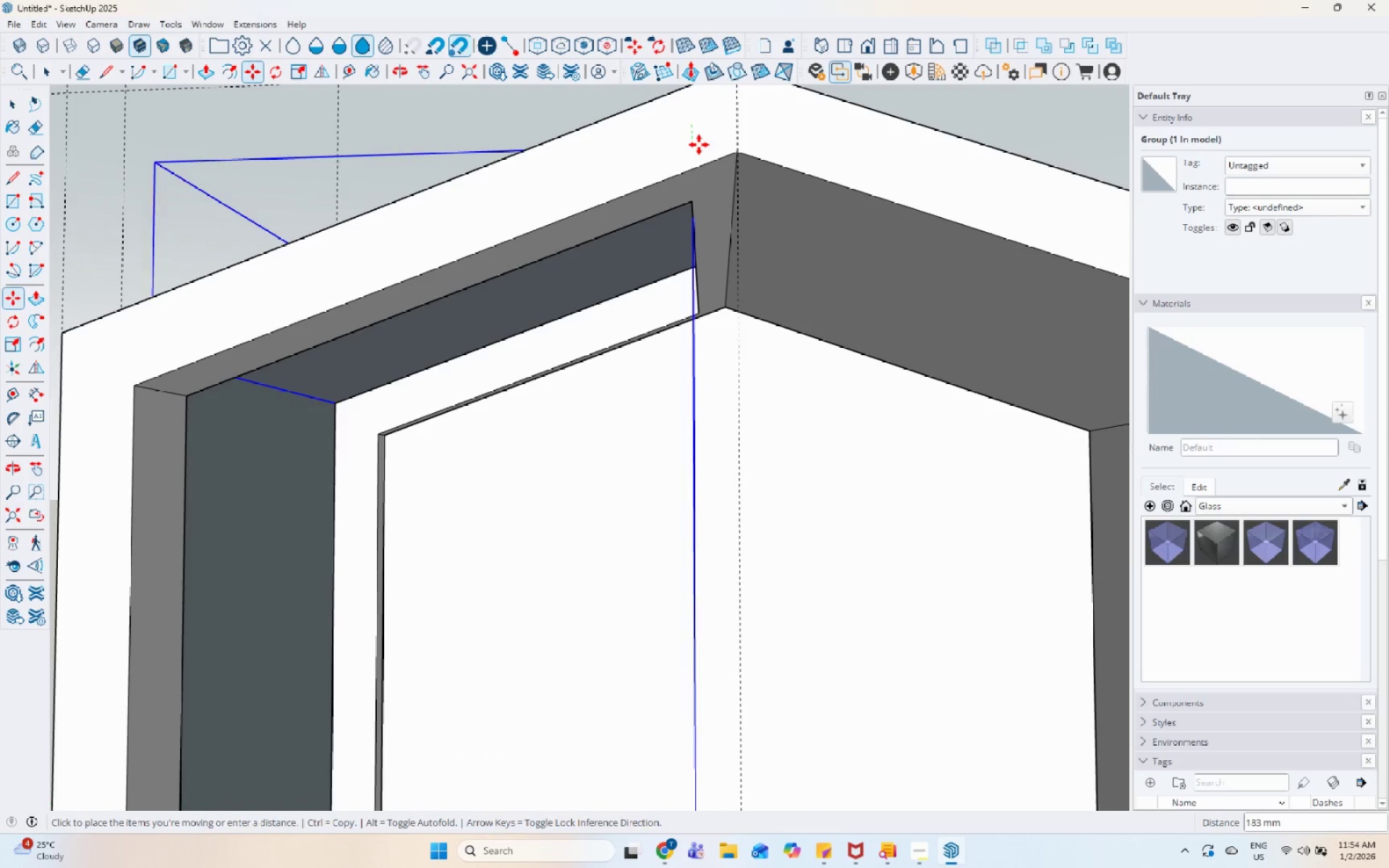 
scroll: coordinate [808, 592], scroll_direction: up, amount: 1.0
 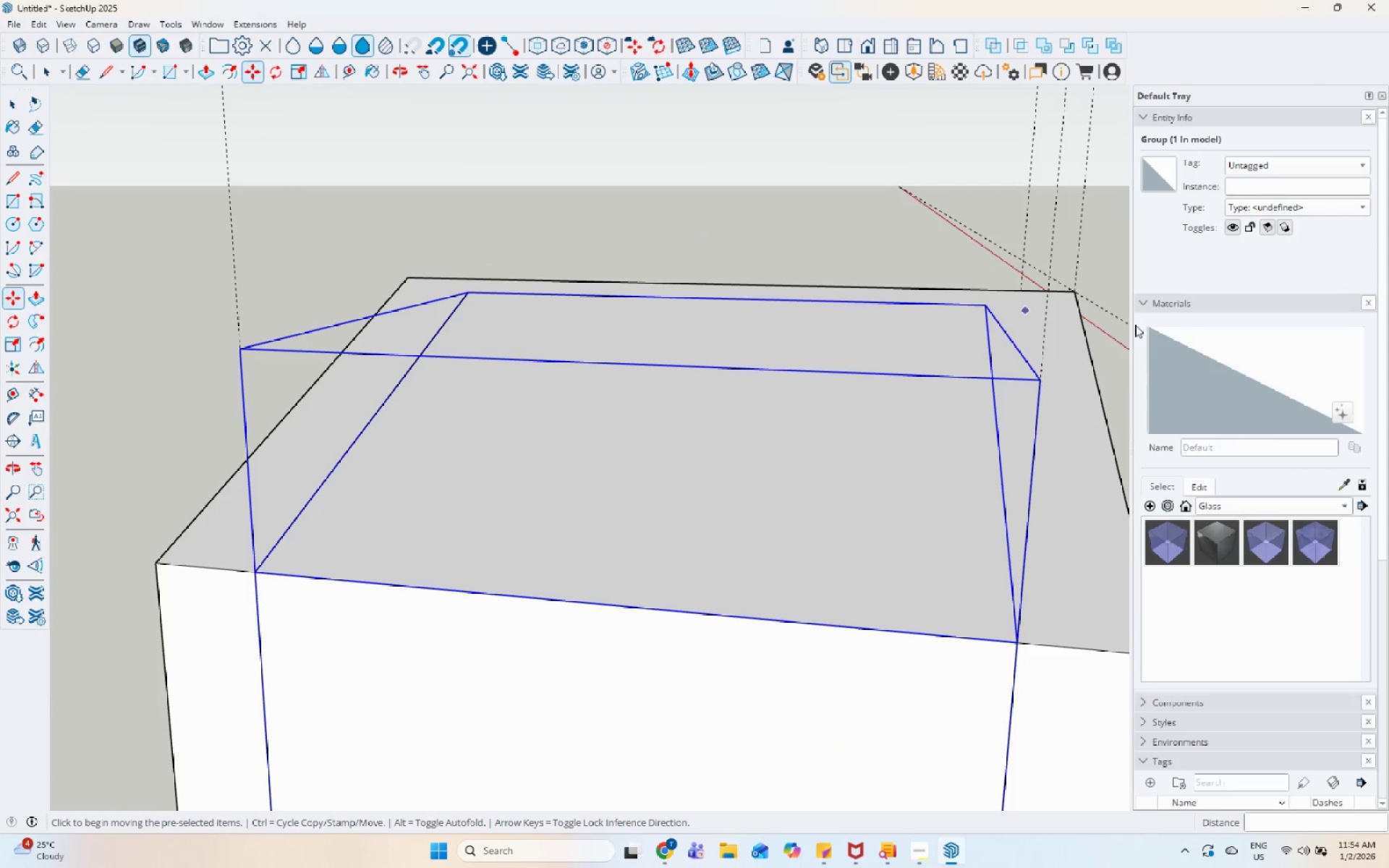 
left_click([980, 305])
 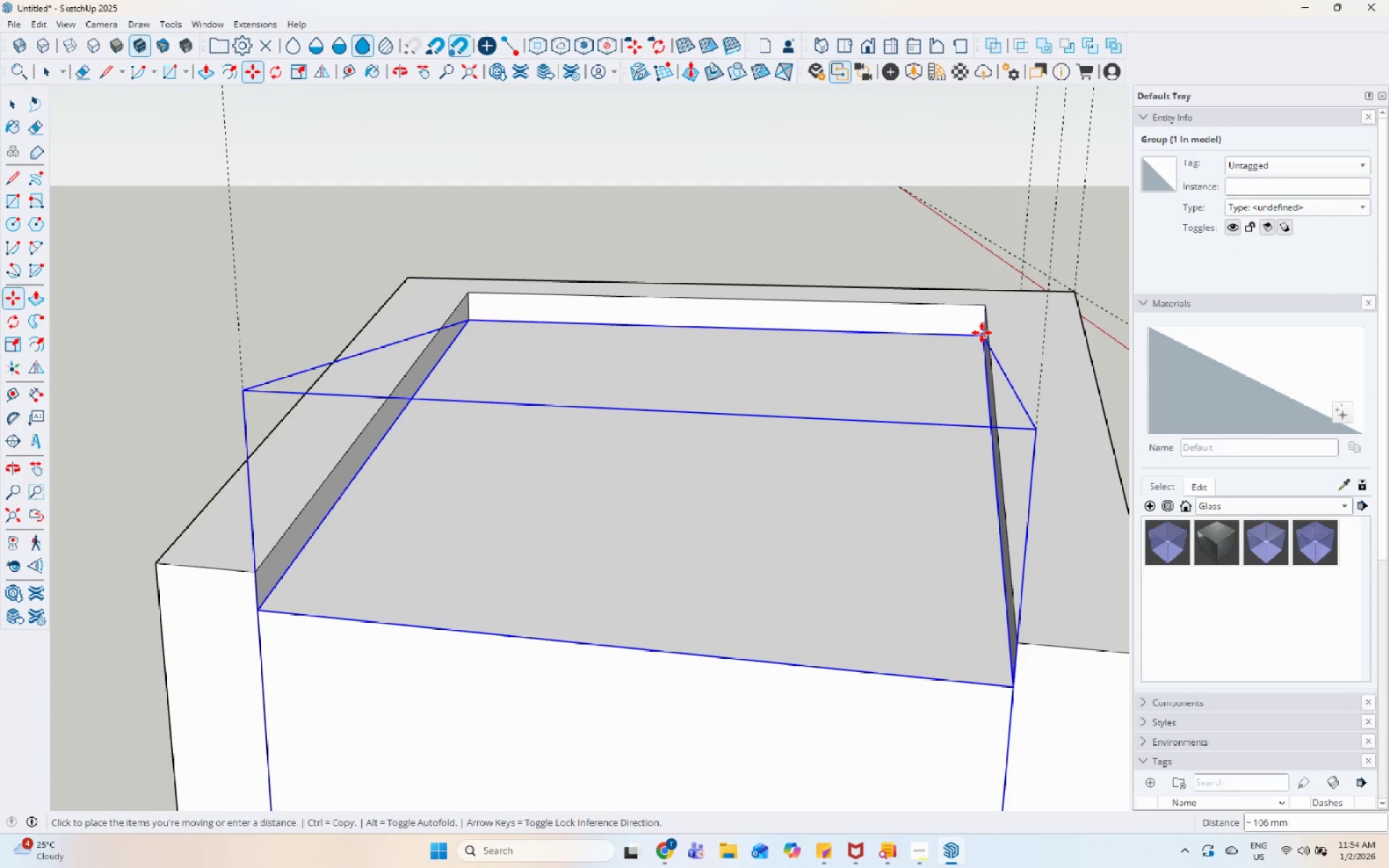 
scroll: coordinate [980, 332], scroll_direction: up, amount: 8.0
 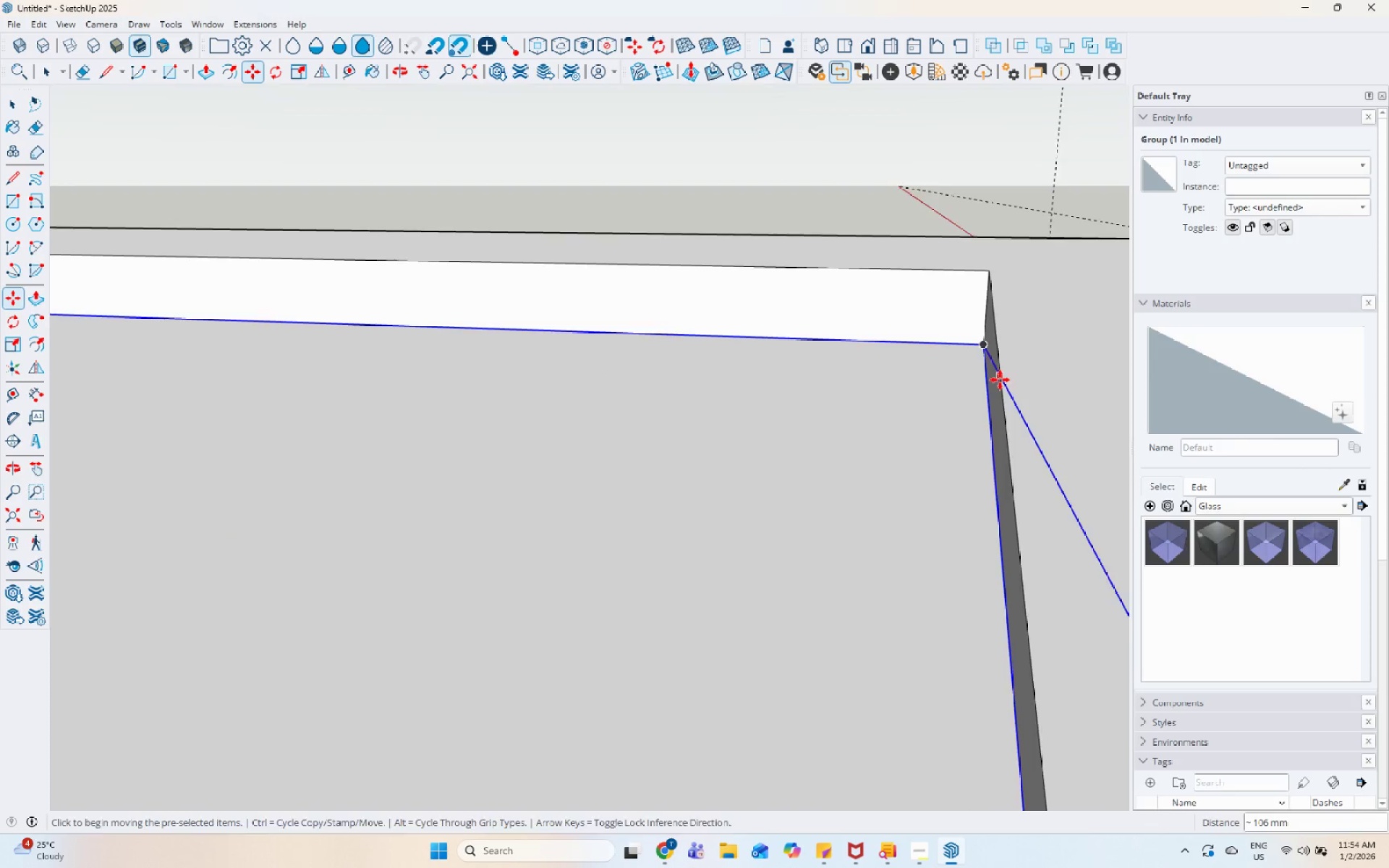 
scroll: coordinate [778, 329], scroll_direction: down, amount: 15.0
 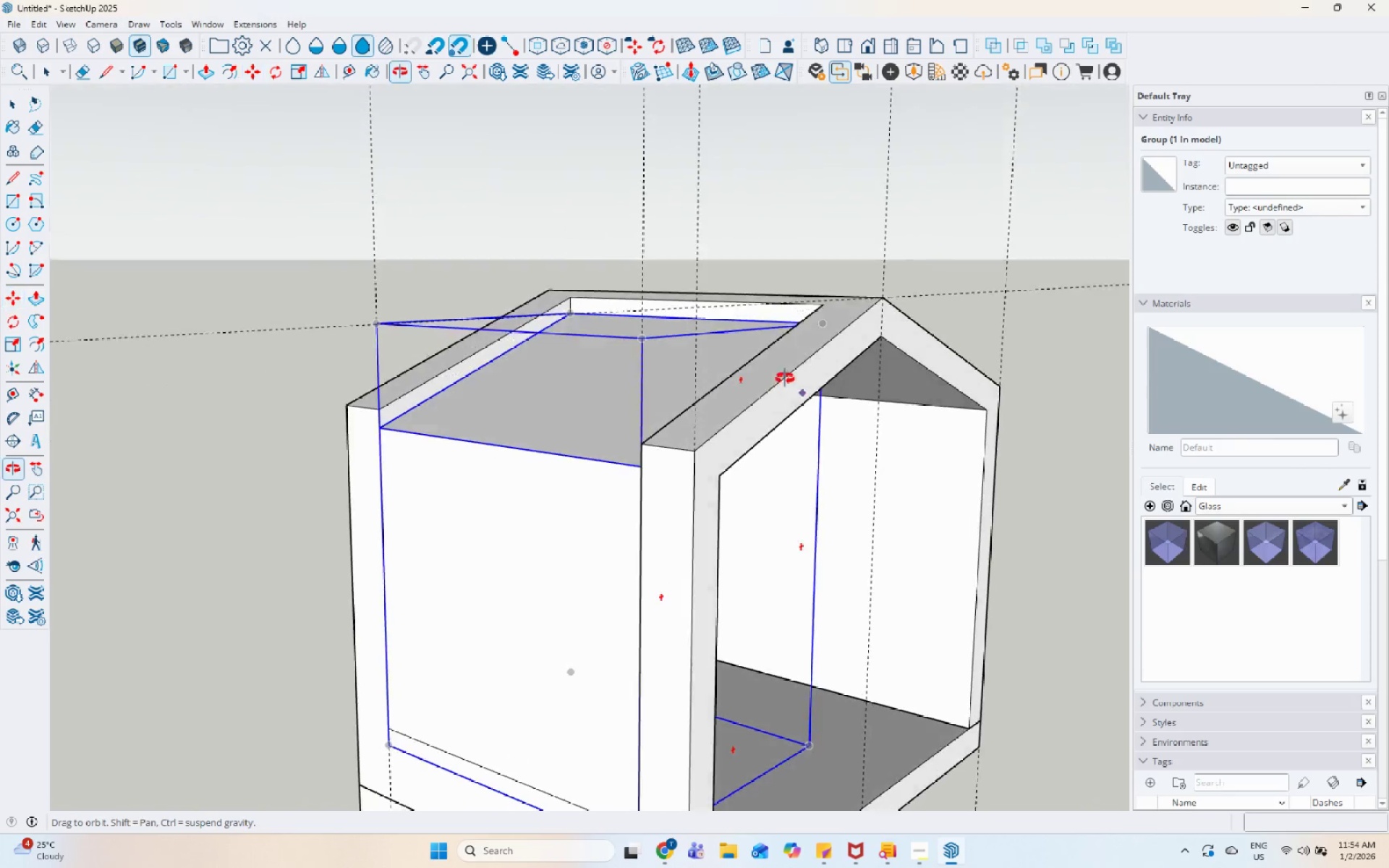 
key(Space)
 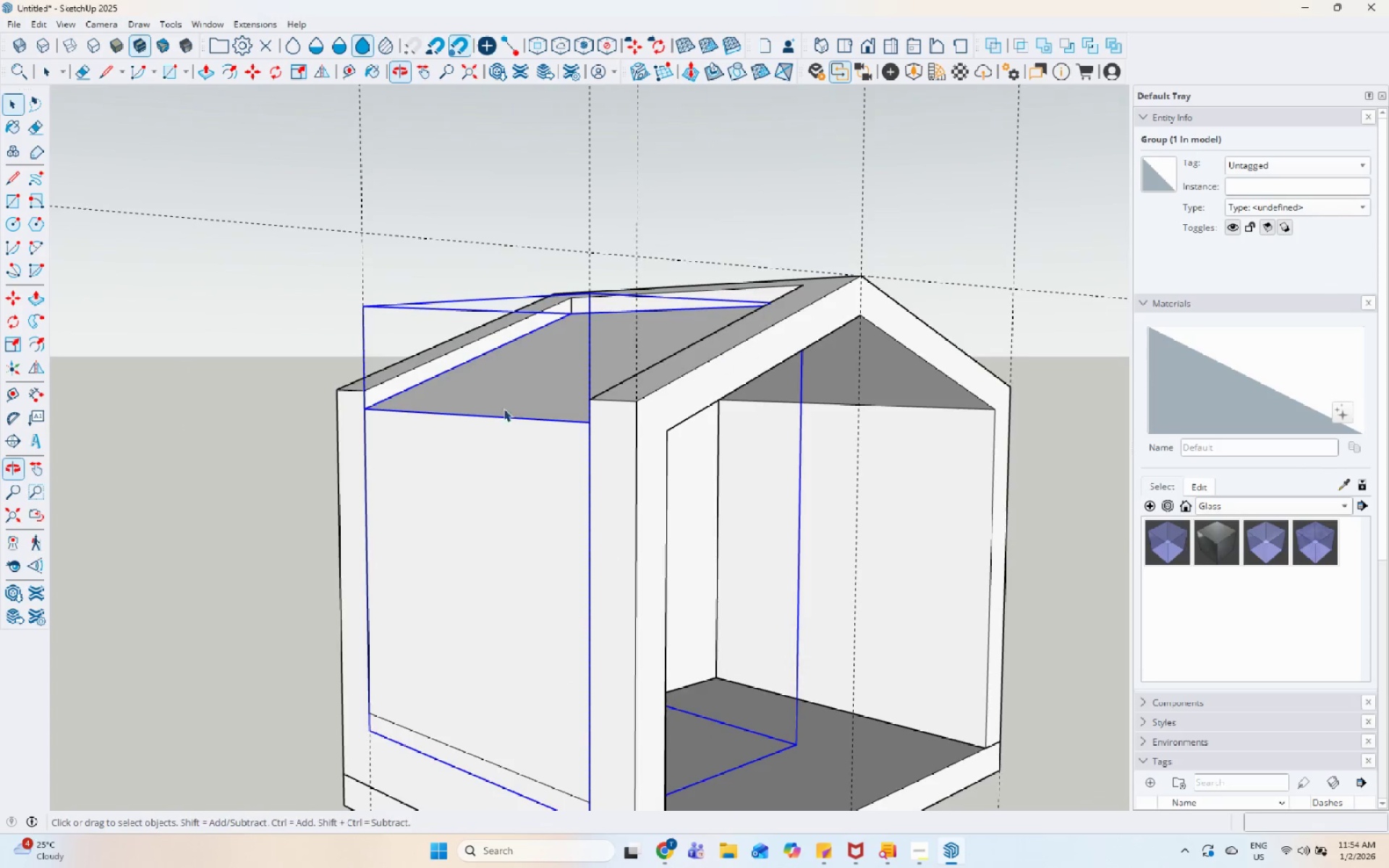 
double_click([440, 415])
 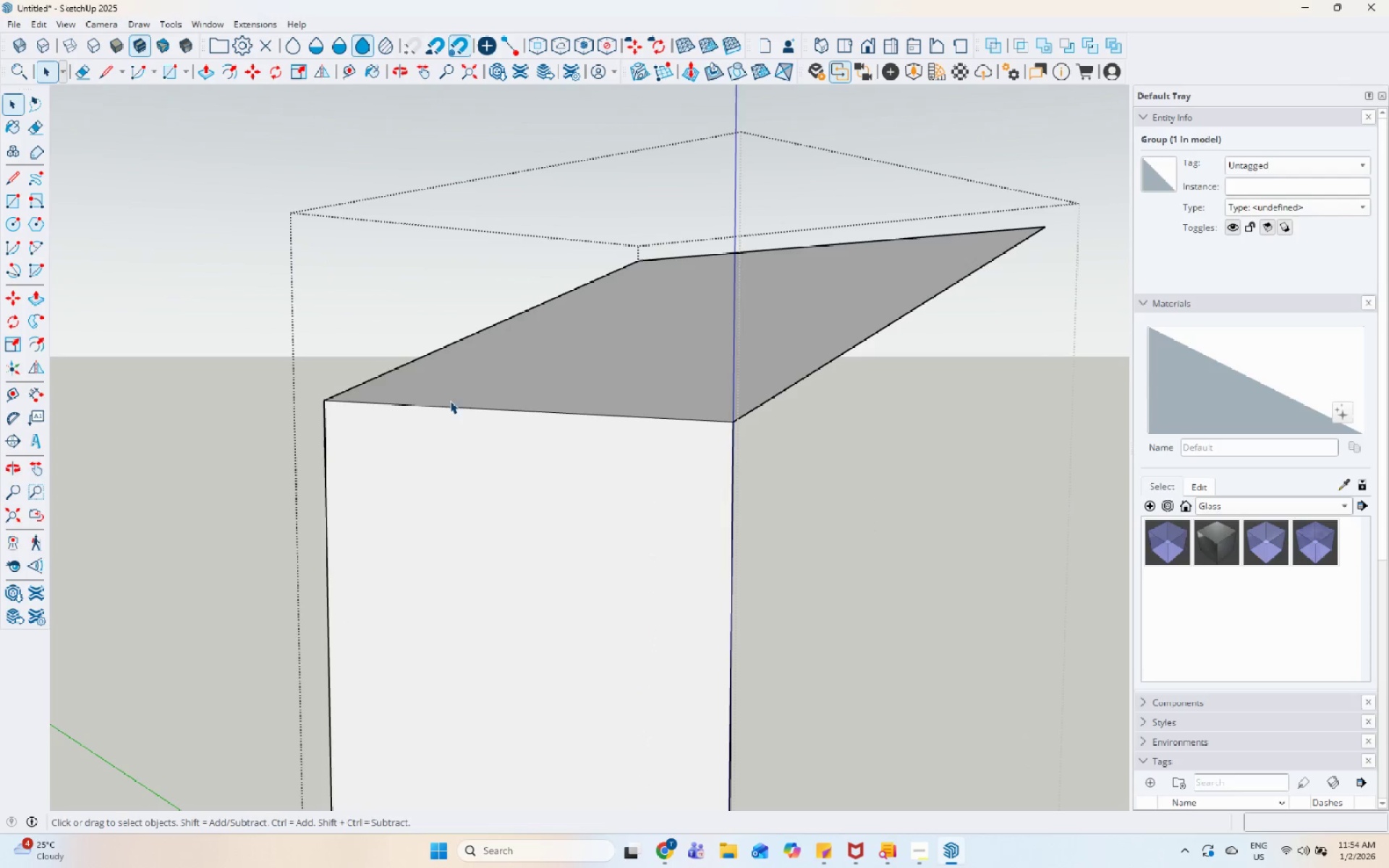 
scroll: coordinate [431, 423], scroll_direction: up, amount: 5.0
 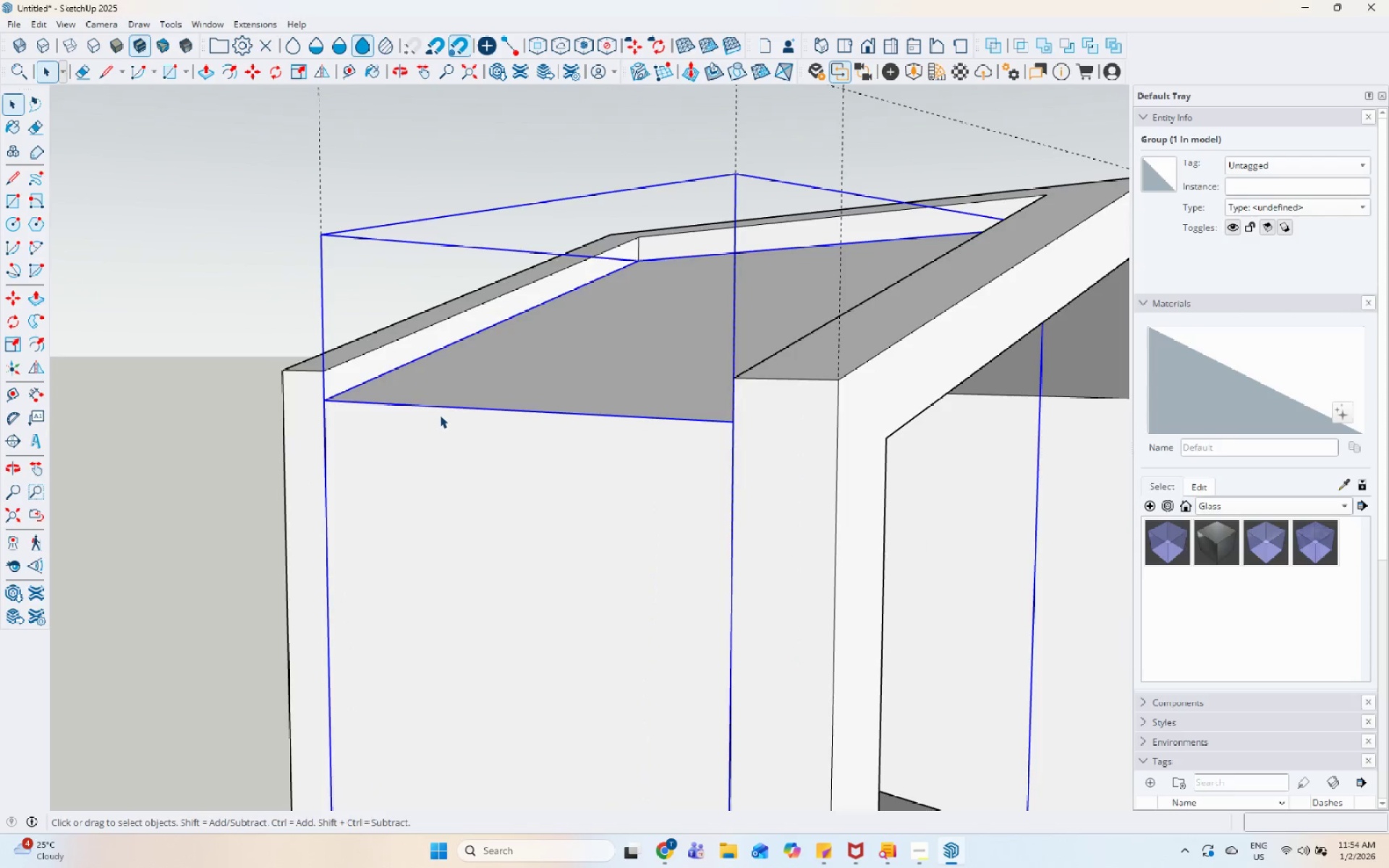 
key(Escape)
 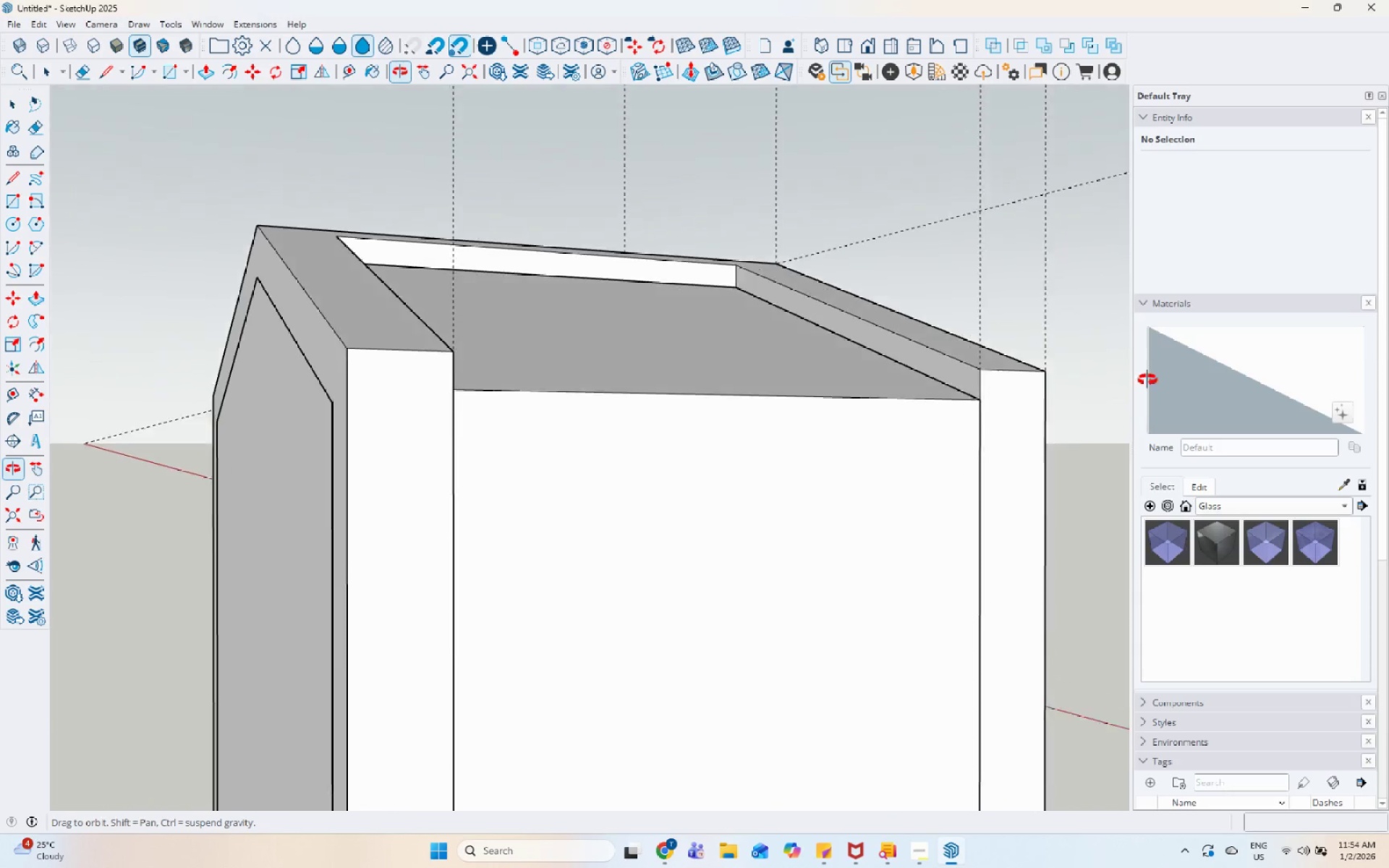 
left_click([915, 464])
 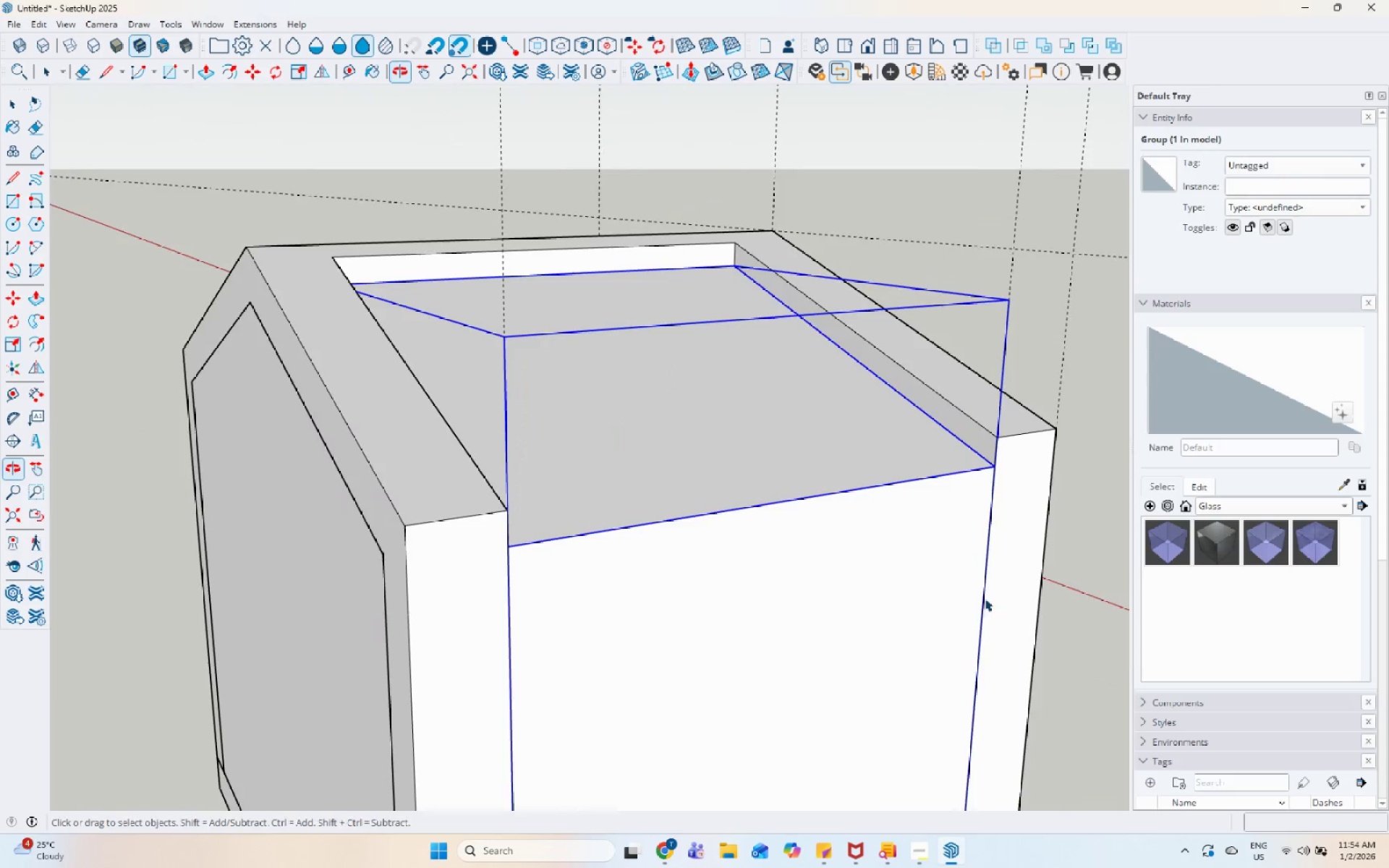 
double_click([930, 524])
 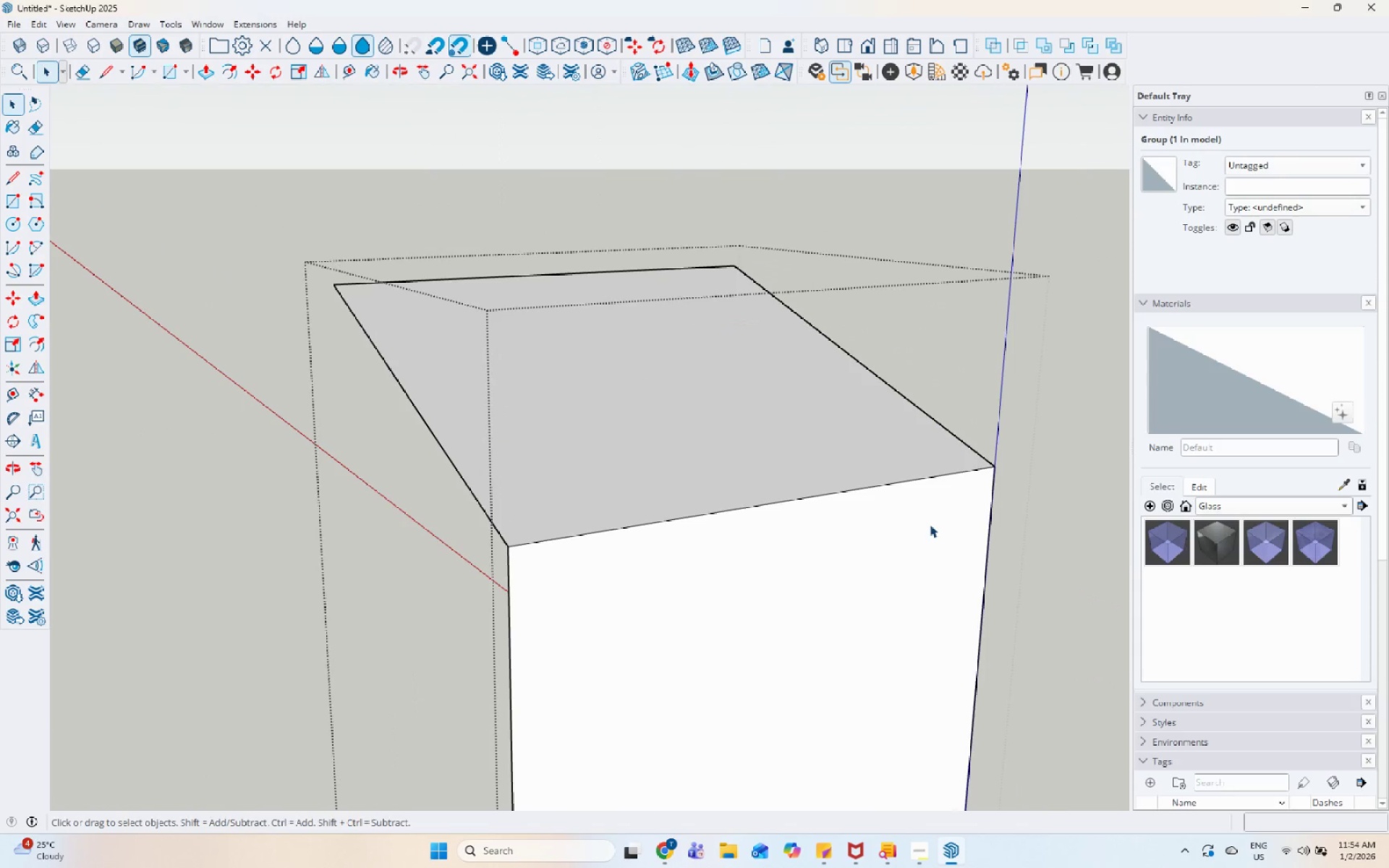 
triple_click([930, 524])
 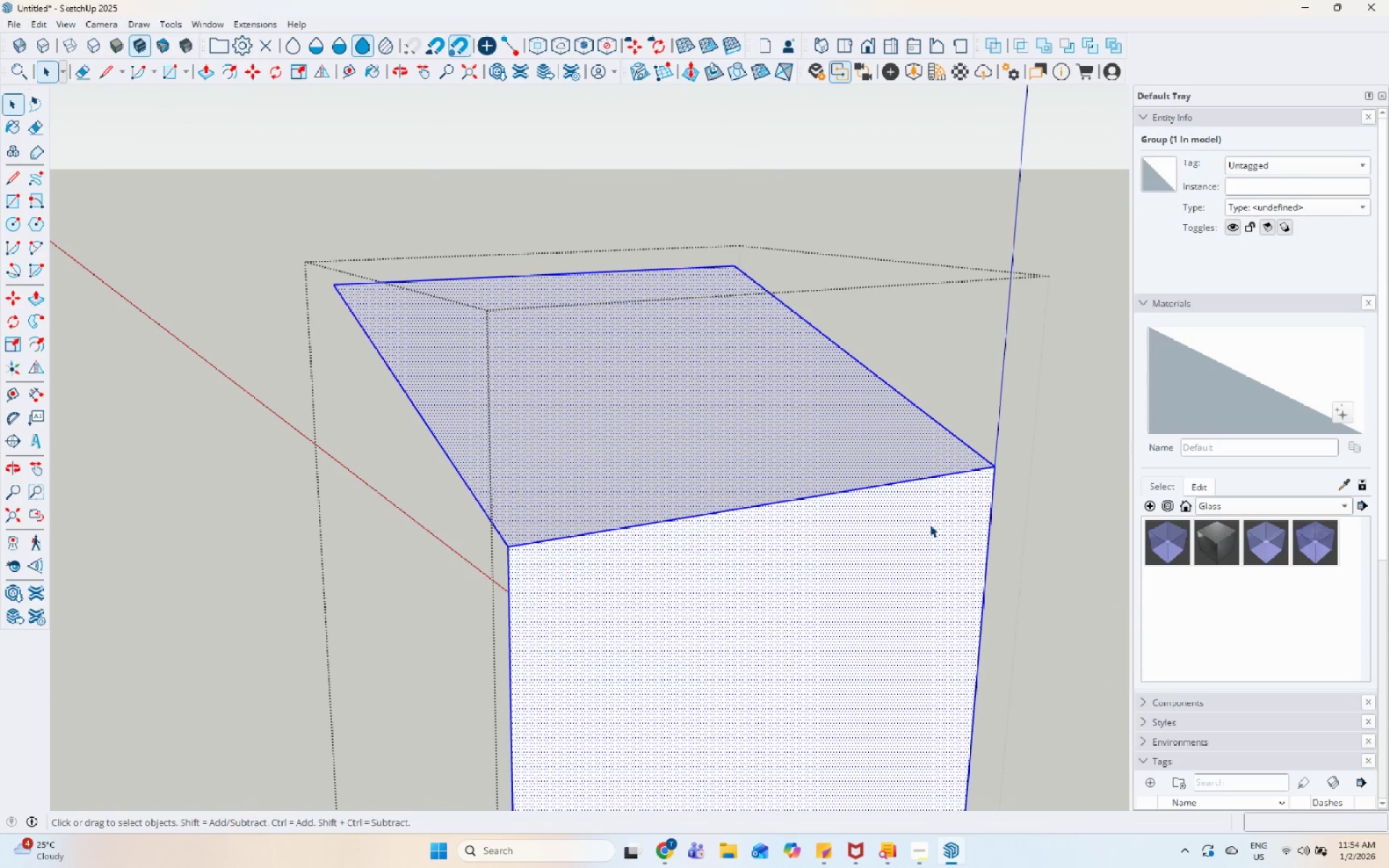 
left_click([933, 524])
 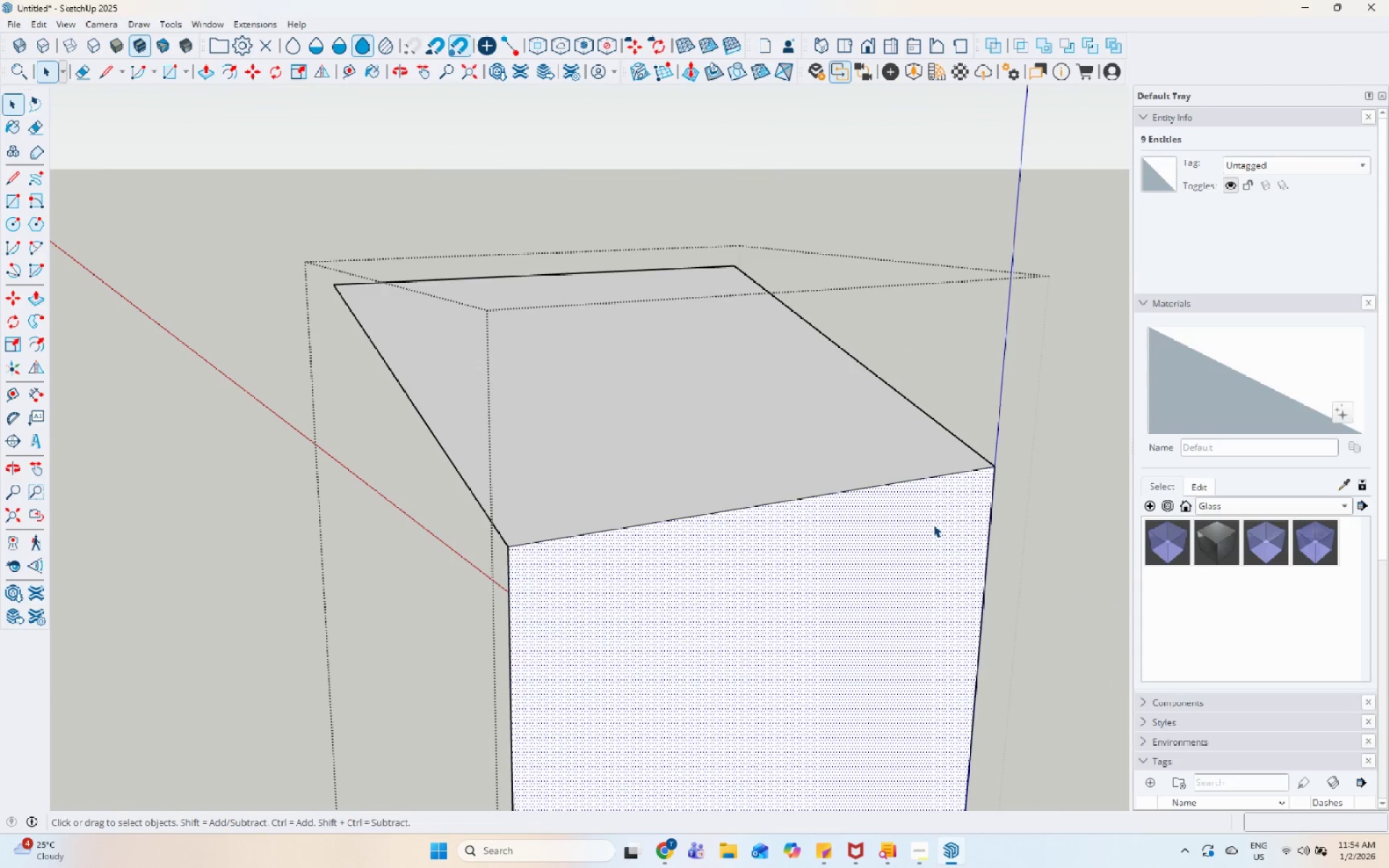 
right_click([933, 524])
 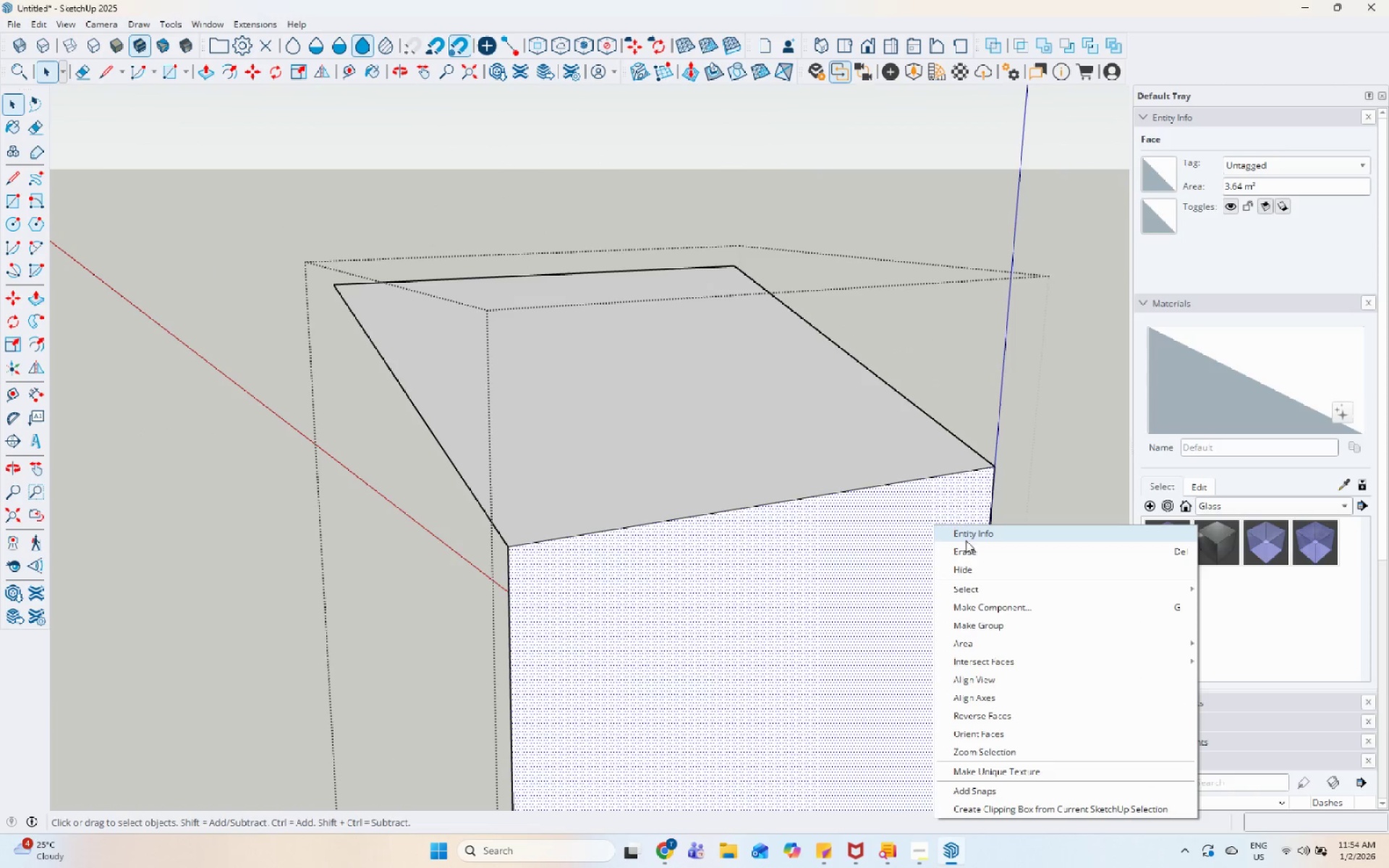 
left_click([967, 542])
 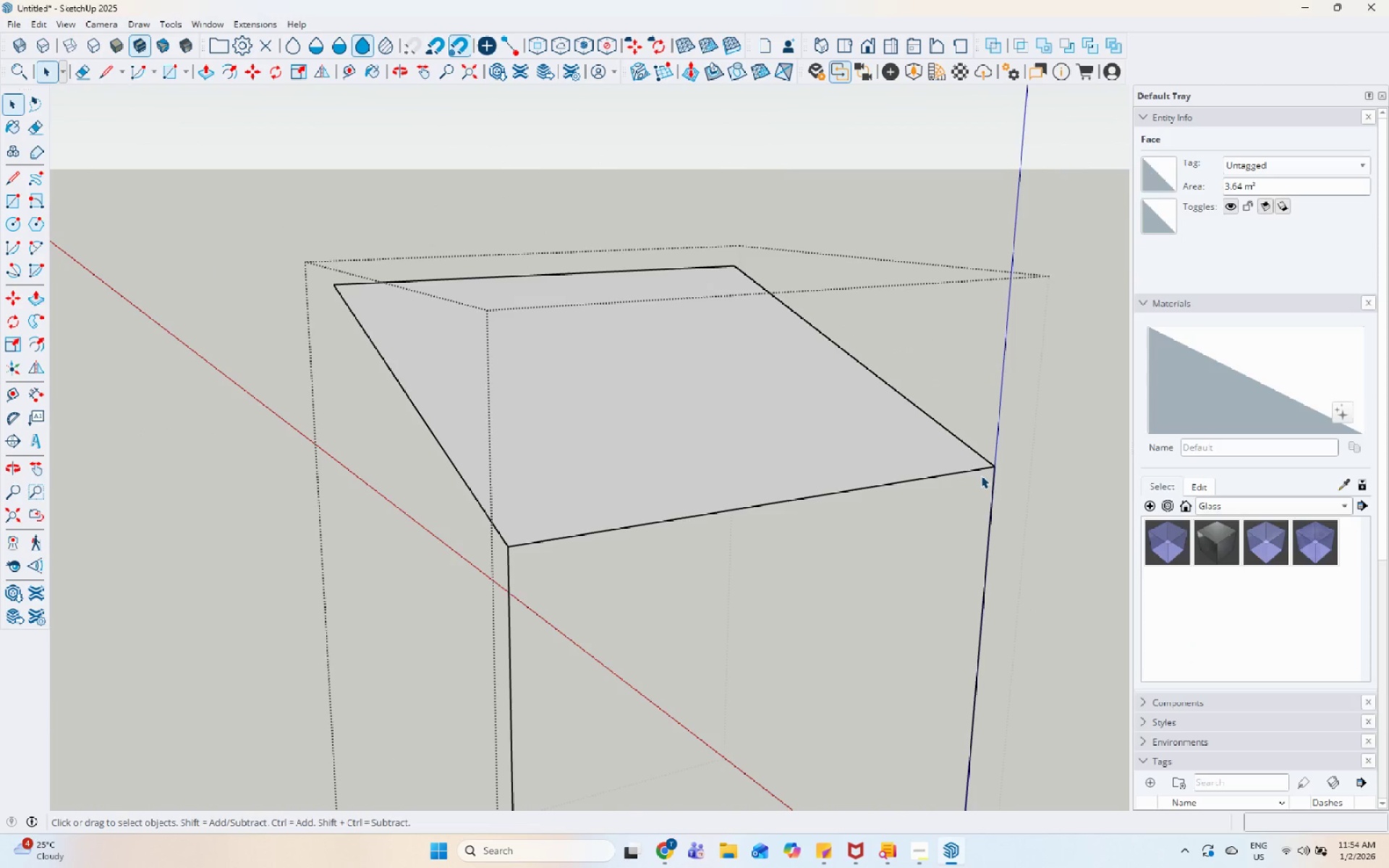 
left_click([984, 468])
 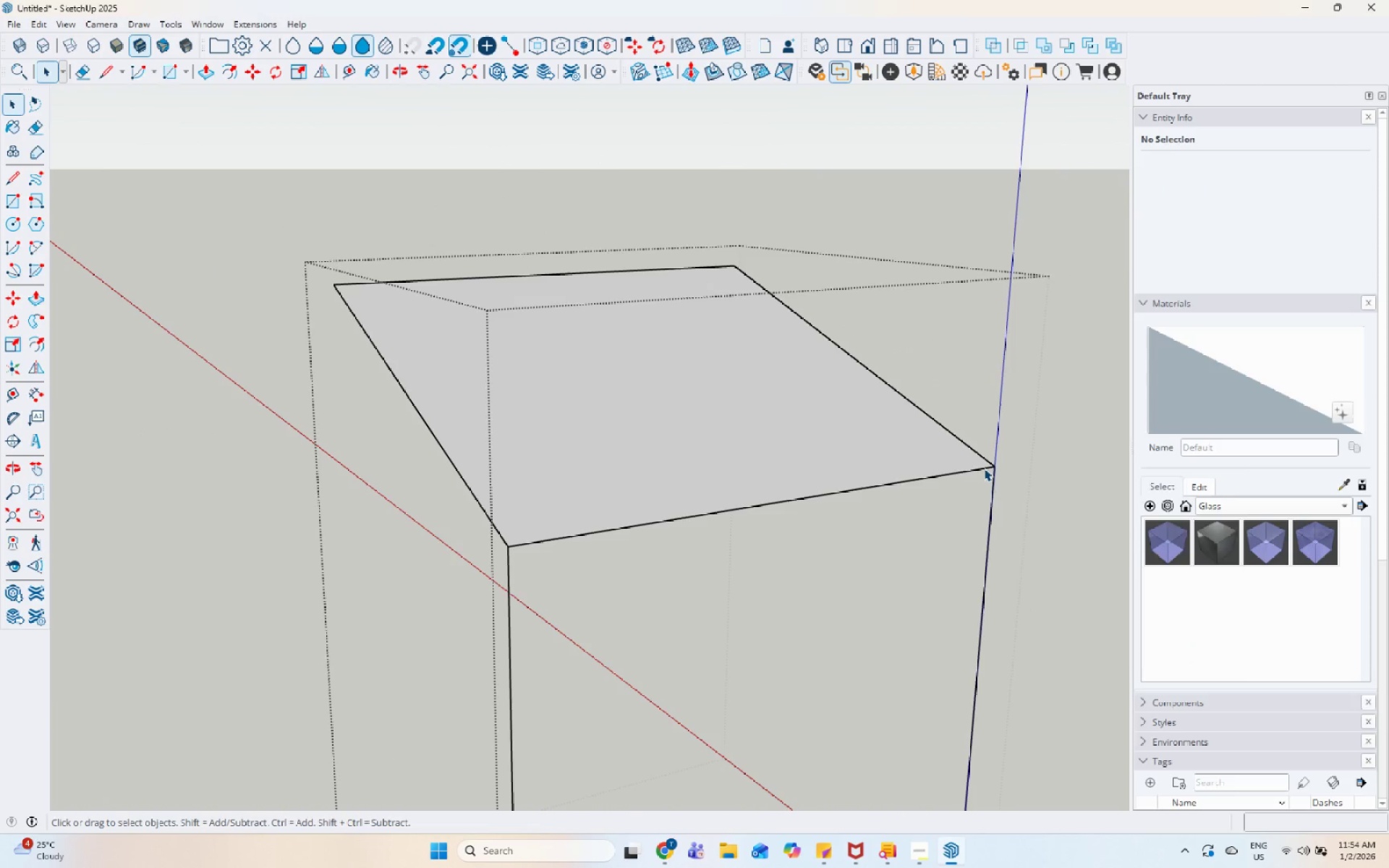 
right_click([984, 468])
 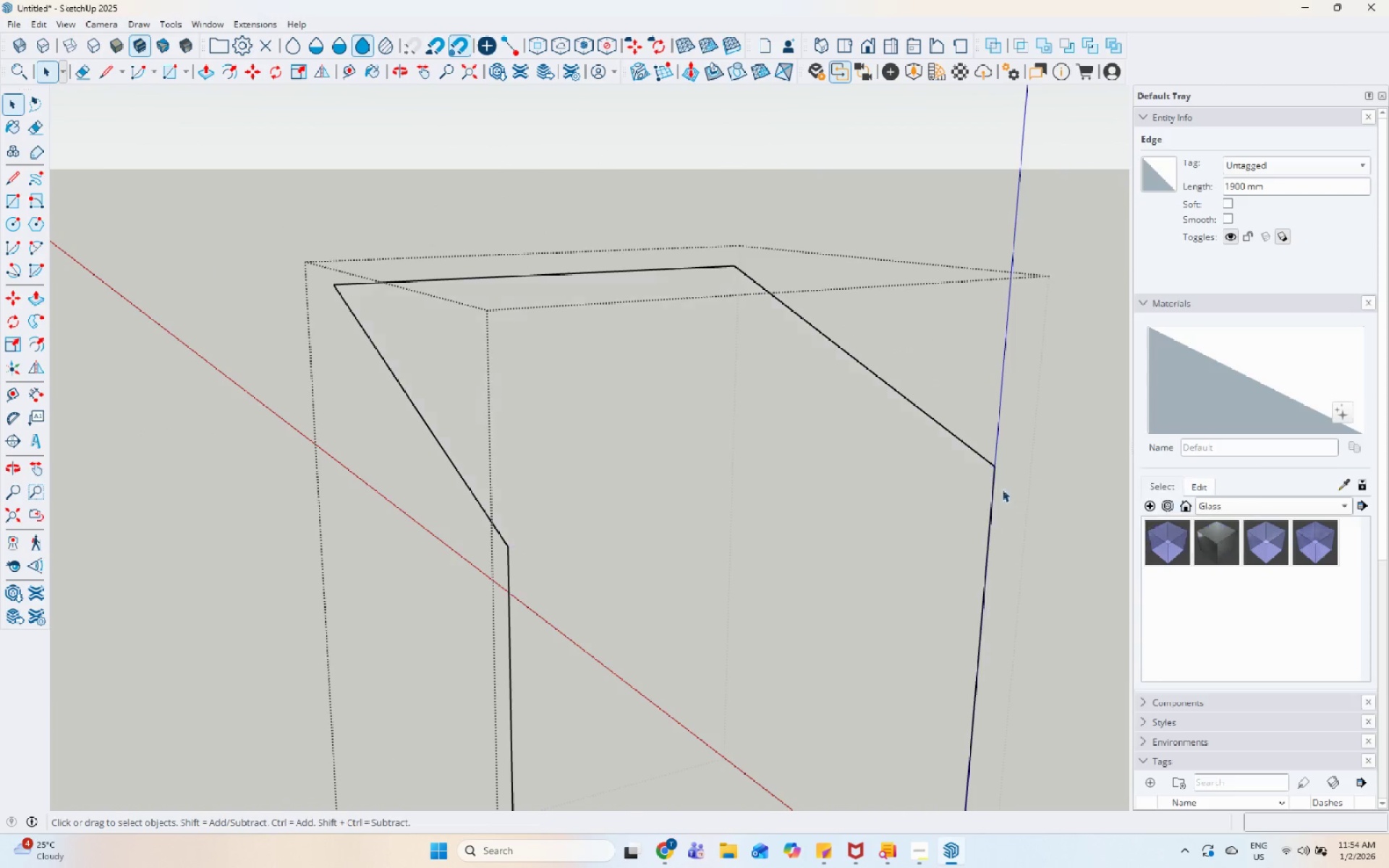 
double_click([993, 482])
 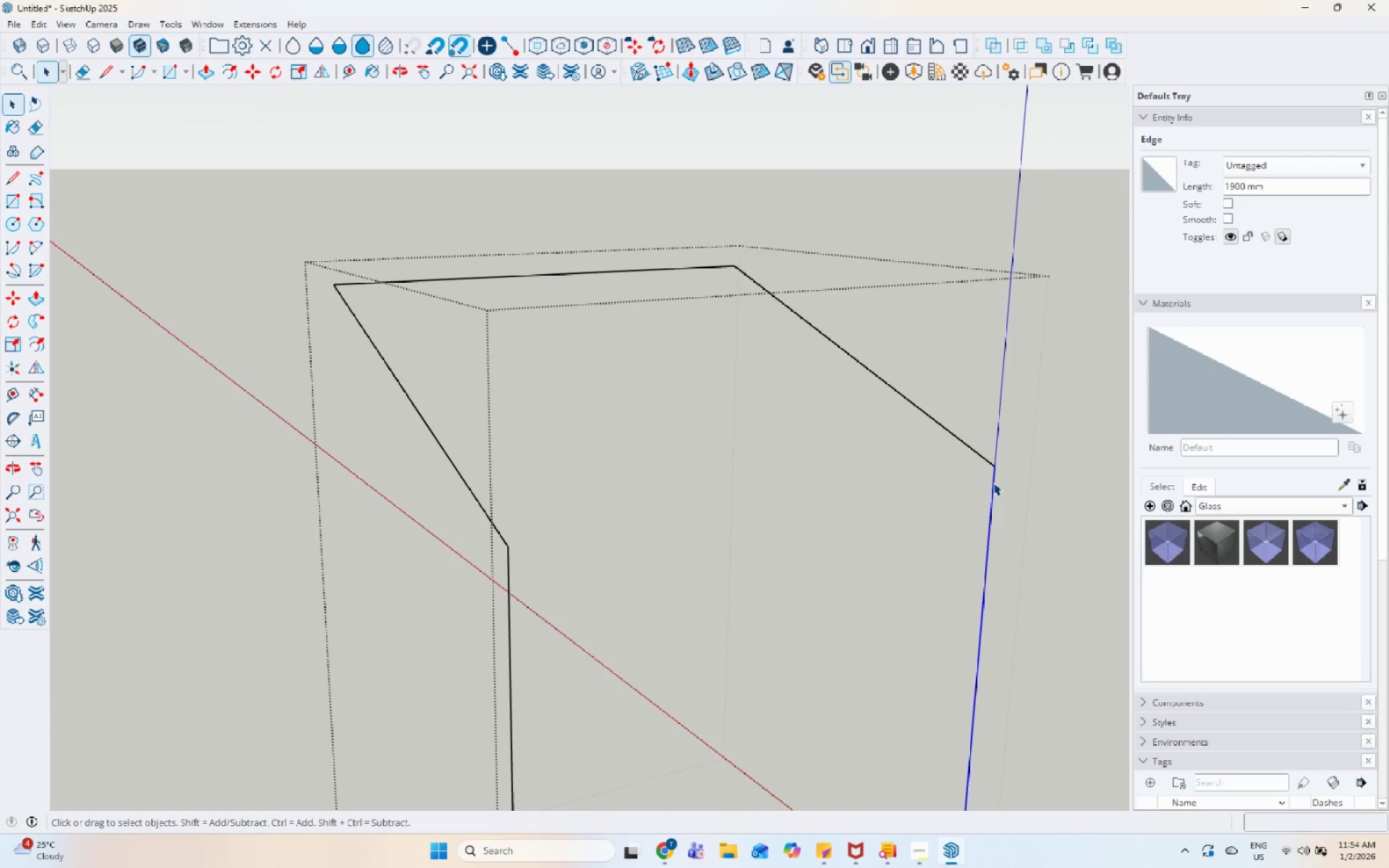 
right_click([993, 482])
 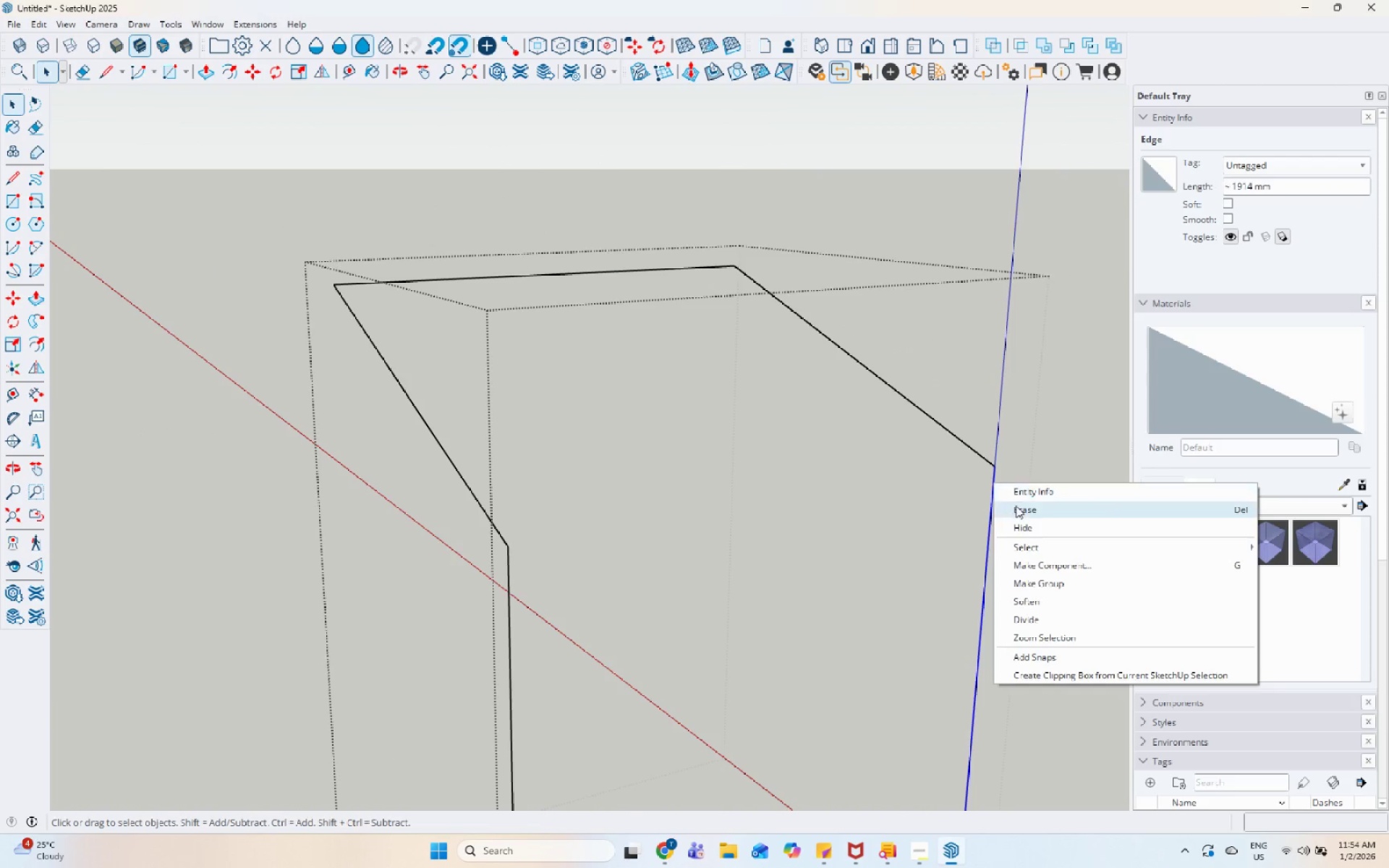 
left_click([1017, 511])
 